 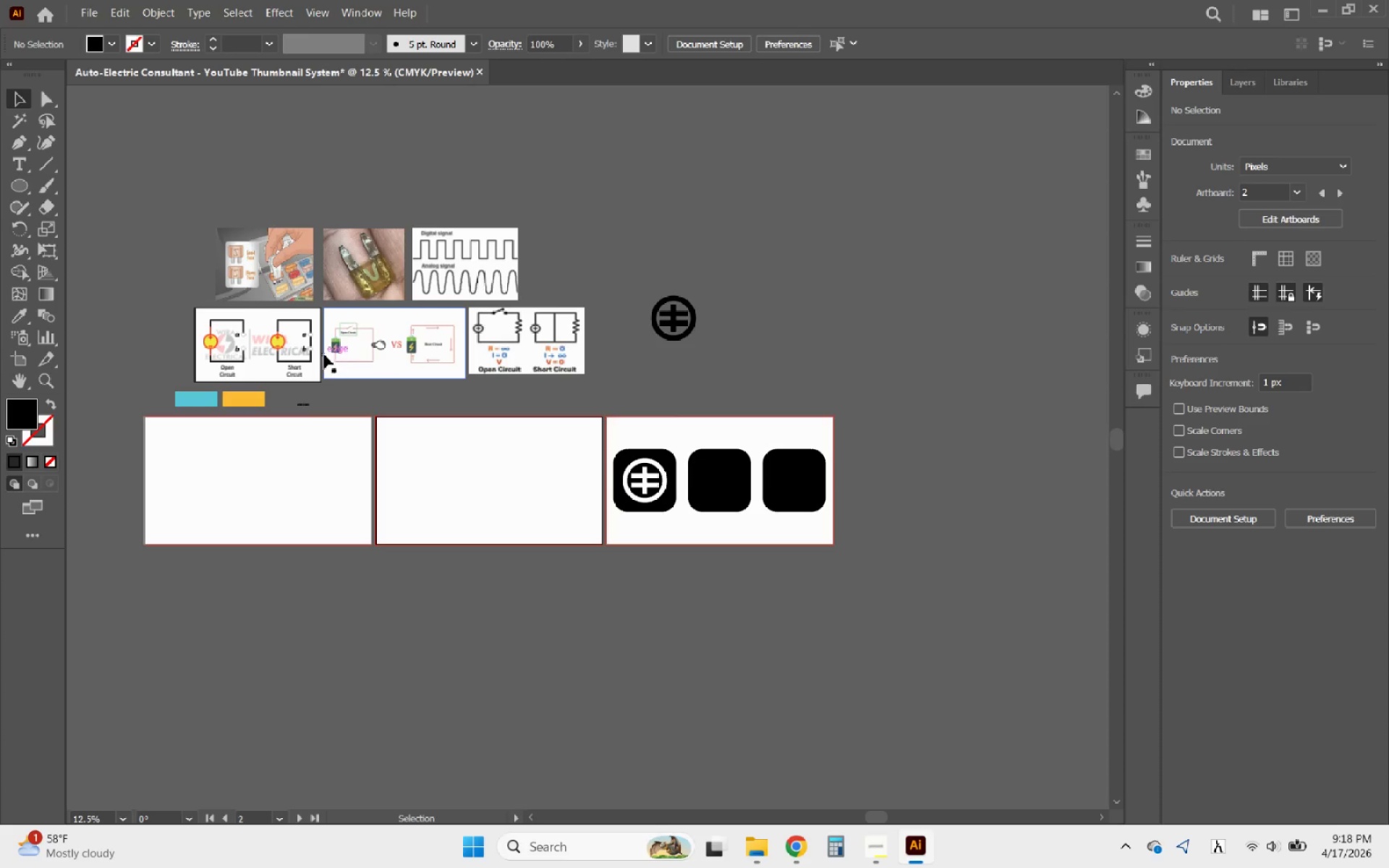 
left_click_drag(start_coordinate=[611, 375], to_coordinate=[302, 339])
 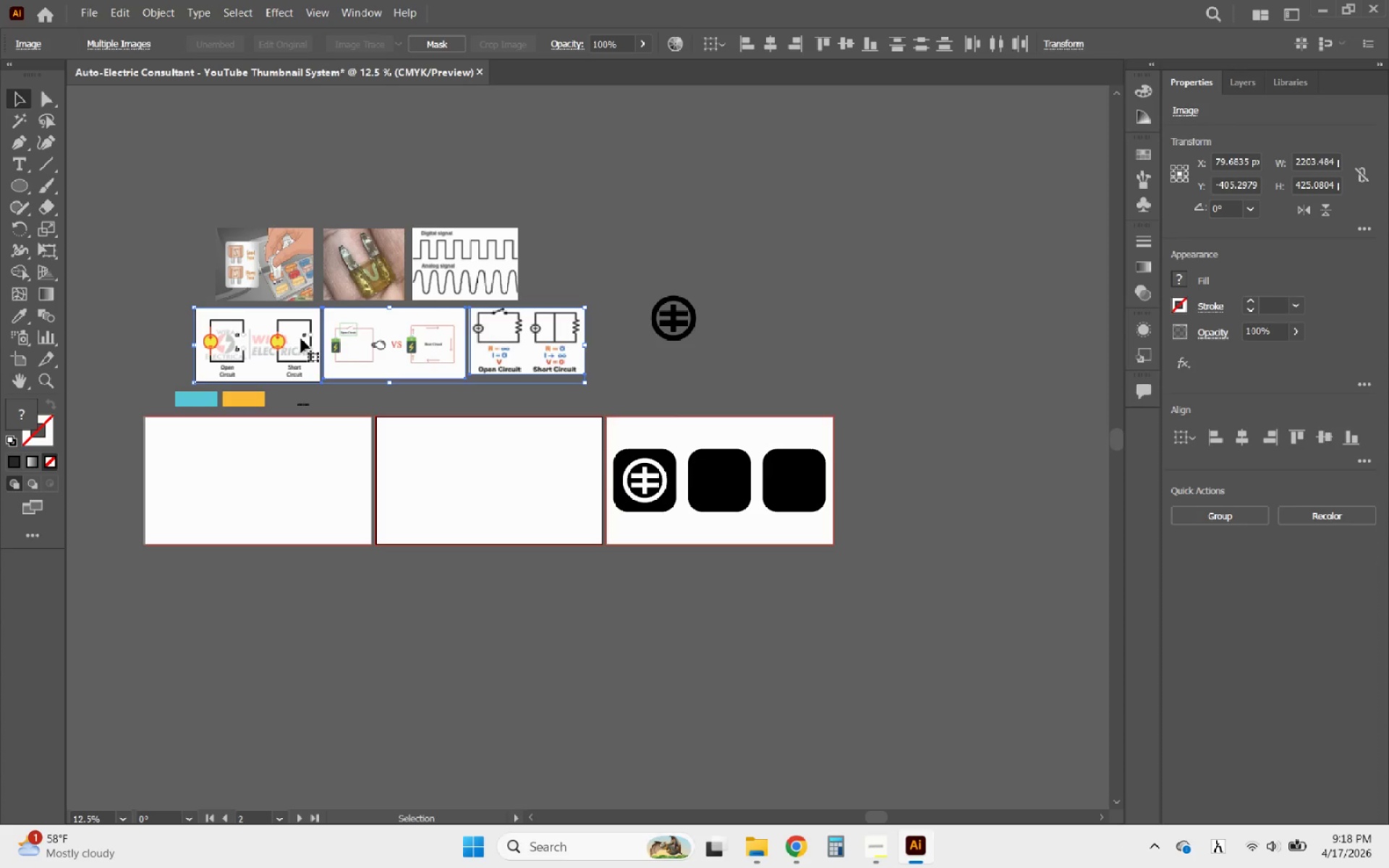 
key(Delete)
 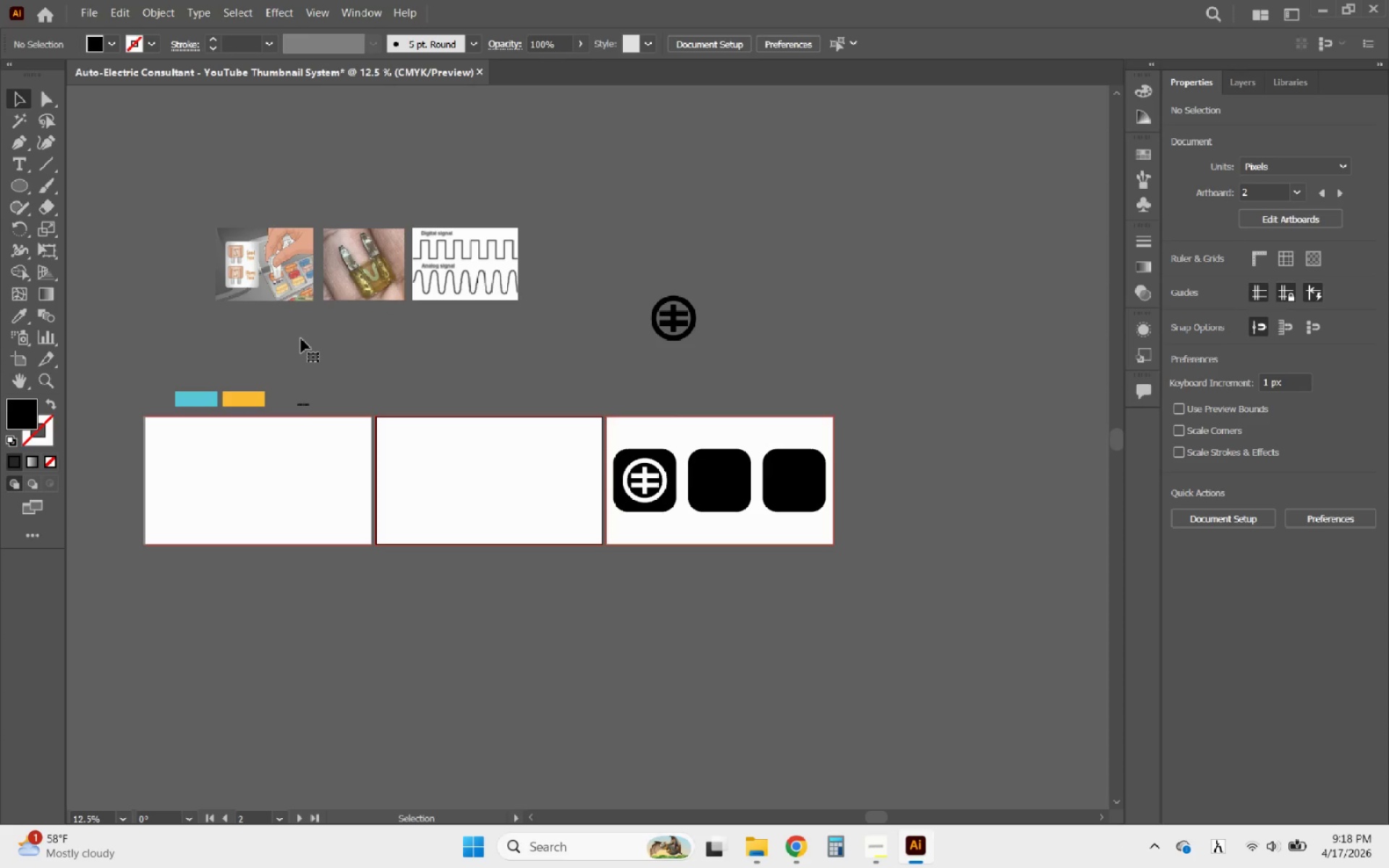 
hold_key(key=AltLeft, duration=1.41)
scroll: coordinate [250, 302], scroll_direction: up, amount: 1.0
 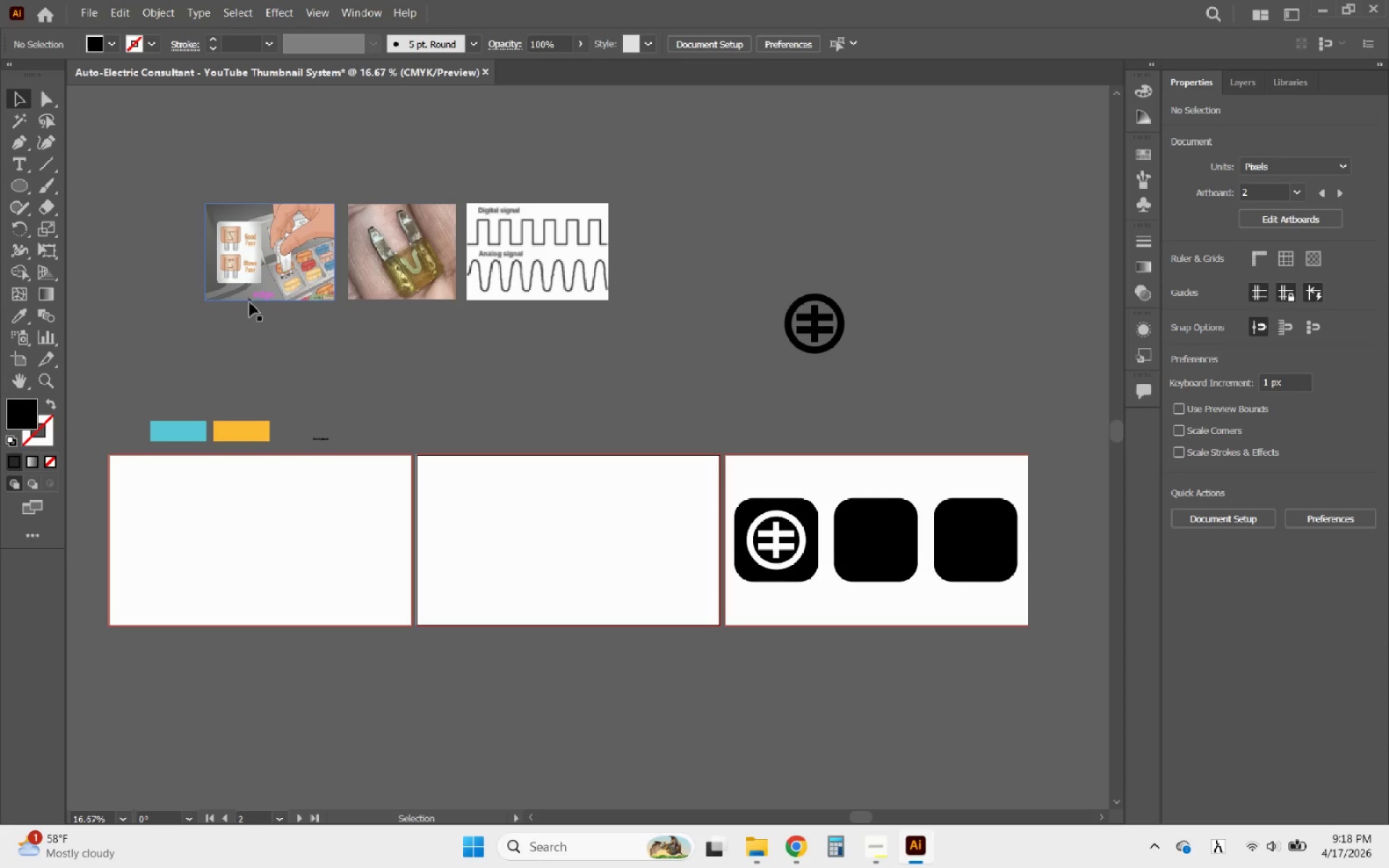 
hold_key(key=AltLeft, duration=1.22)
scroll: coordinate [267, 250], scroll_direction: up, amount: 3.0
 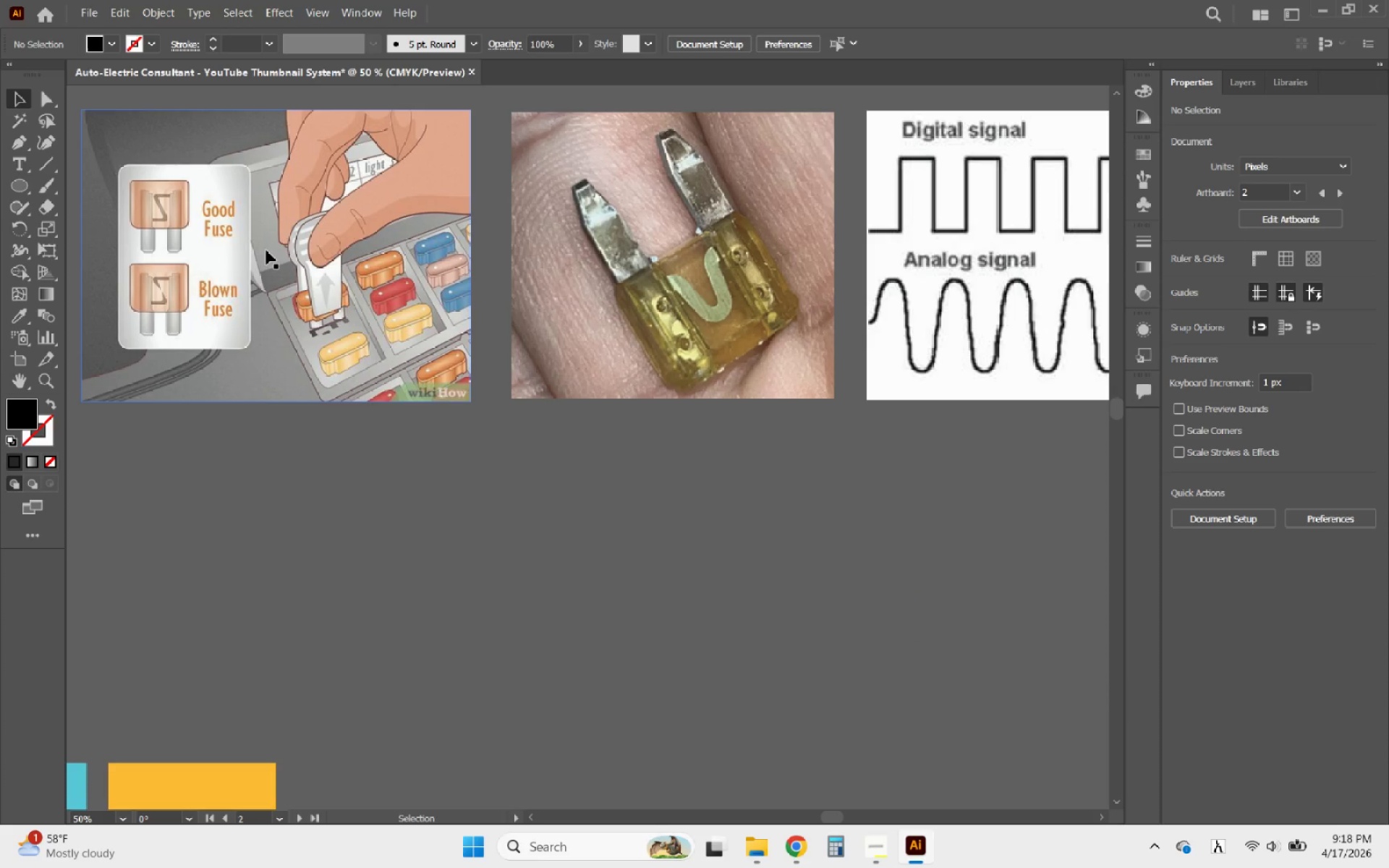 
hold_key(key=AltLeft, duration=2.17)
scroll: coordinate [346, 358], scroll_direction: down, amount: 1.0
 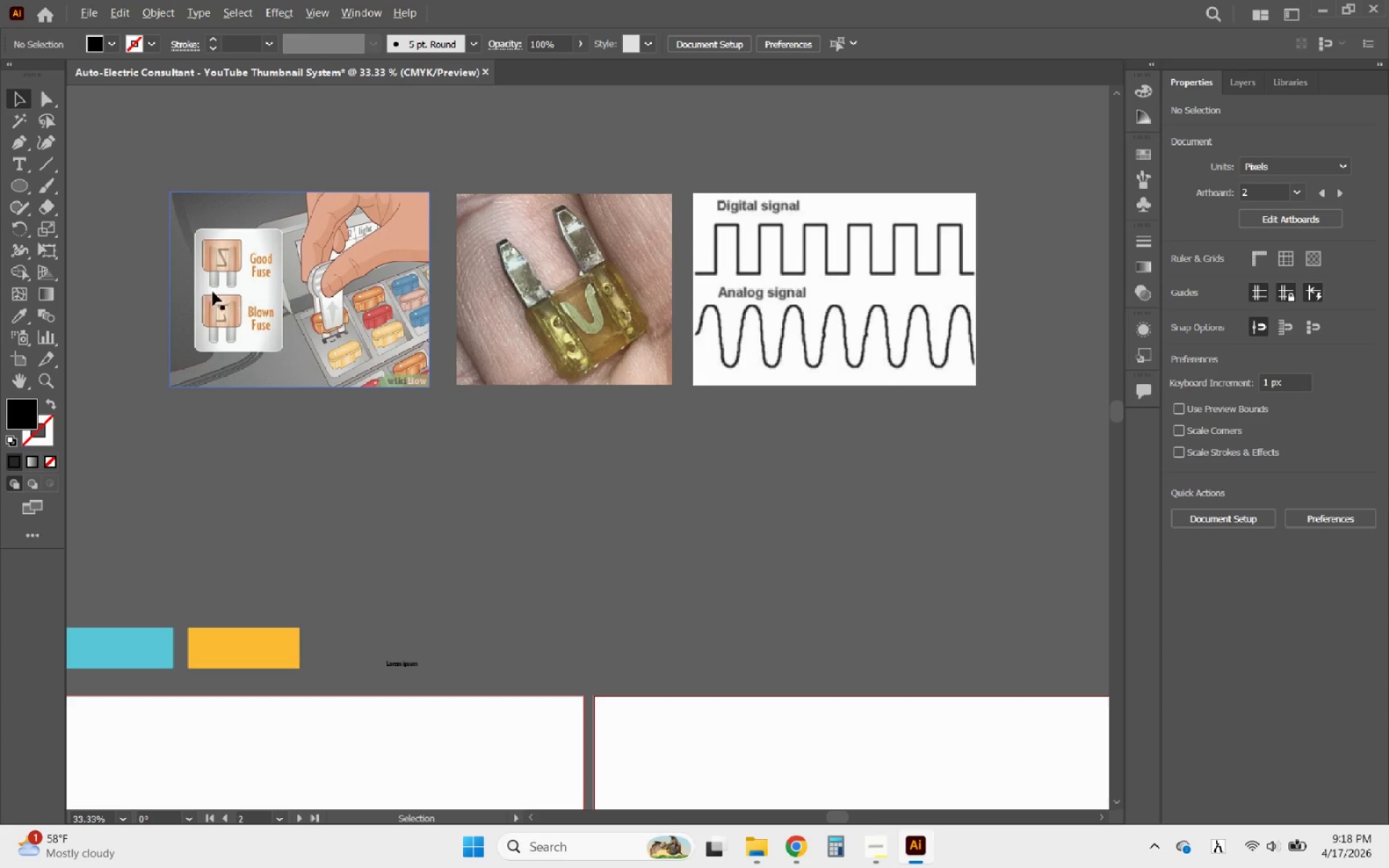 
scroll: coordinate [175, 284], scroll_direction: up, amount: 3.0
 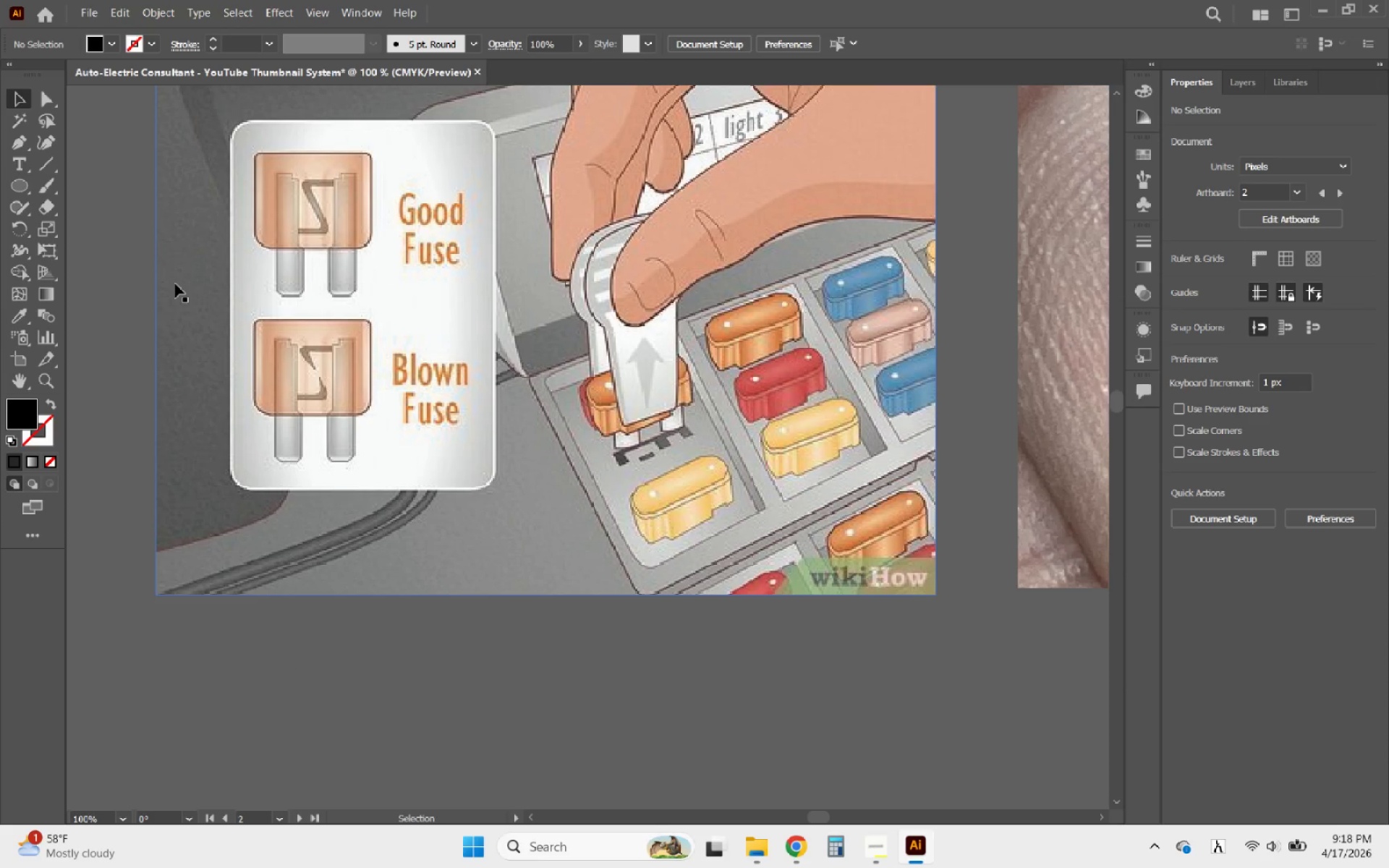 
hold_key(key=AltLeft, duration=1.84)
scroll: coordinate [359, 418], scroll_direction: up, amount: 4.0
 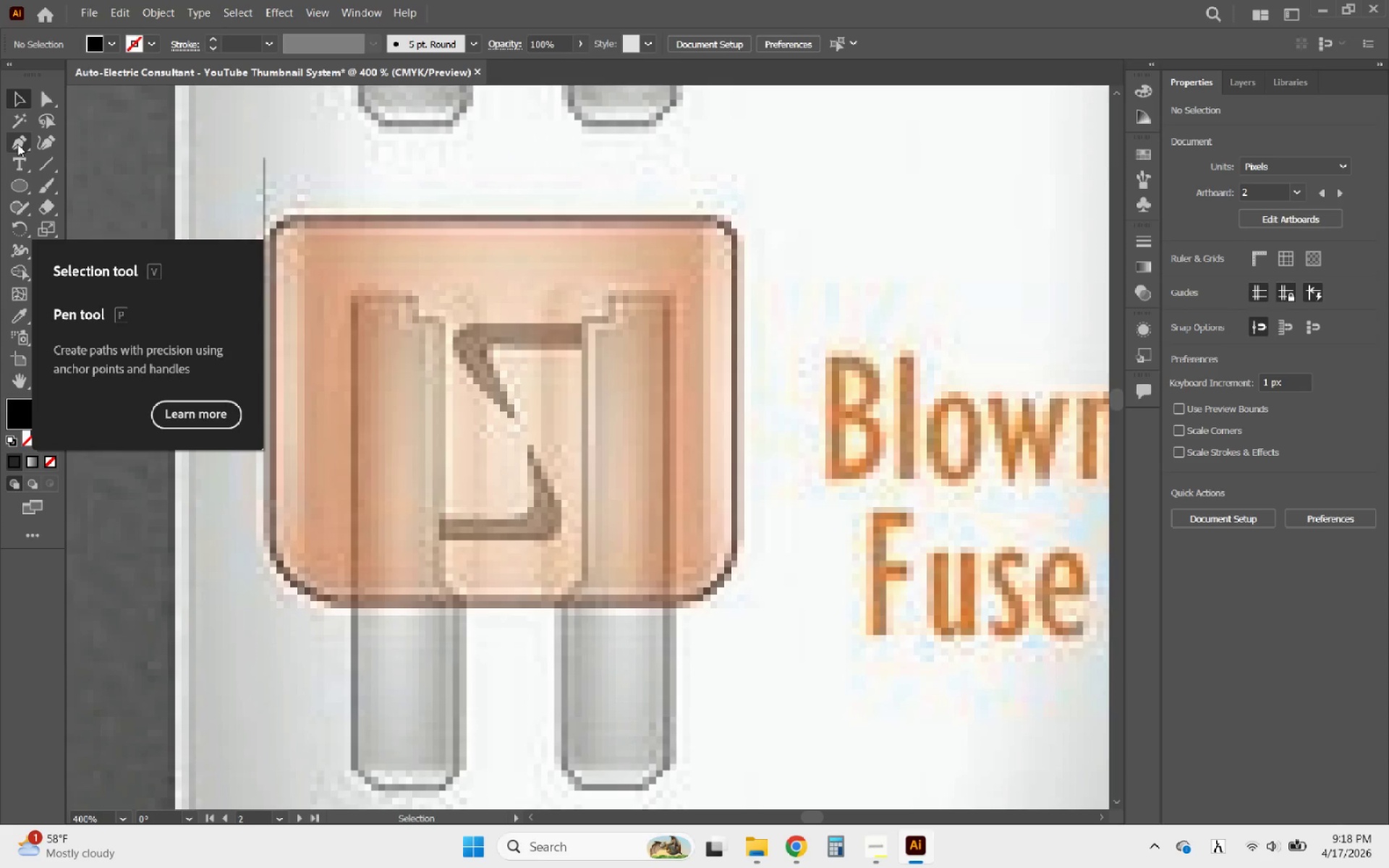 
right_click([17, 144])
 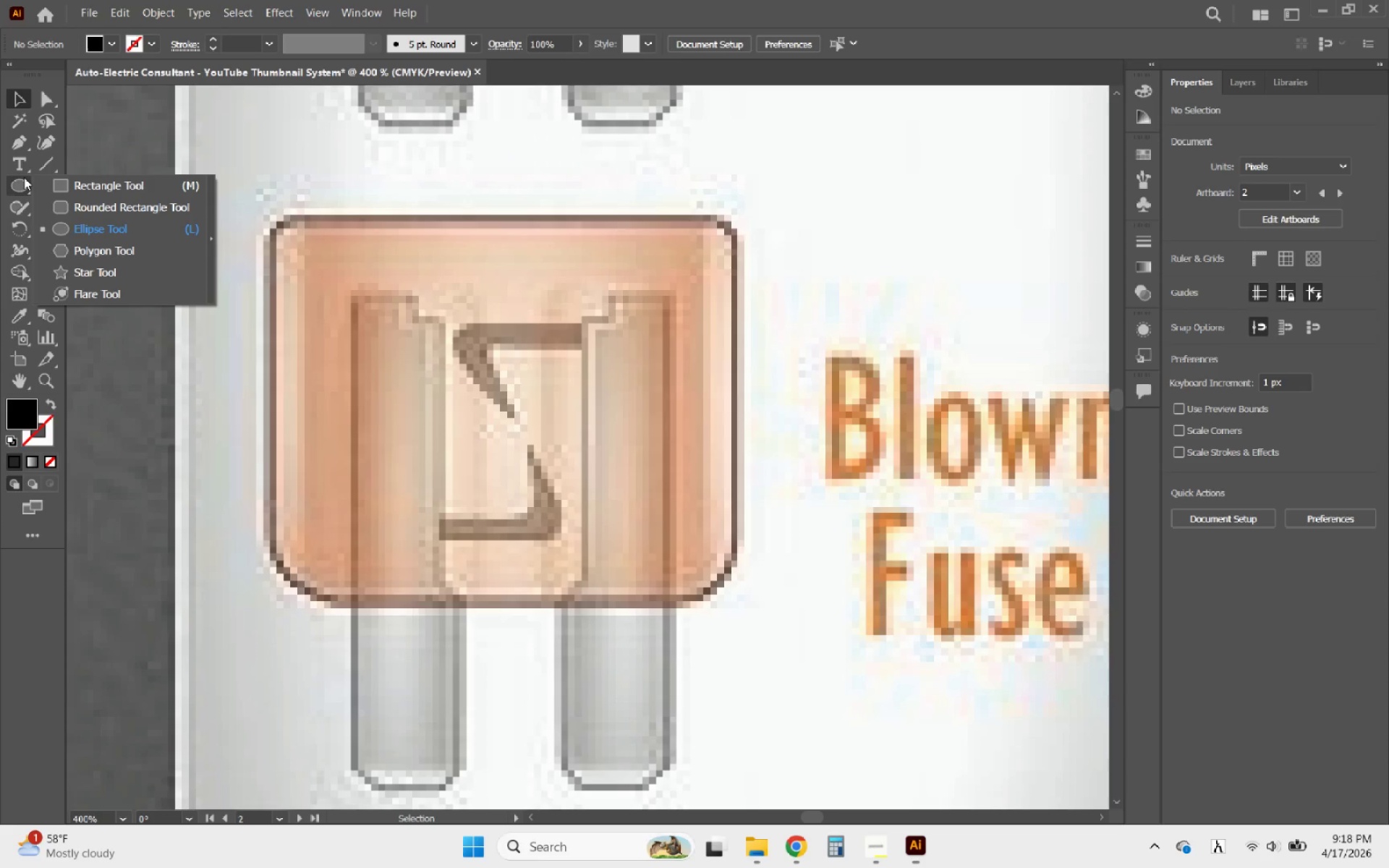 
left_click([93, 193])
 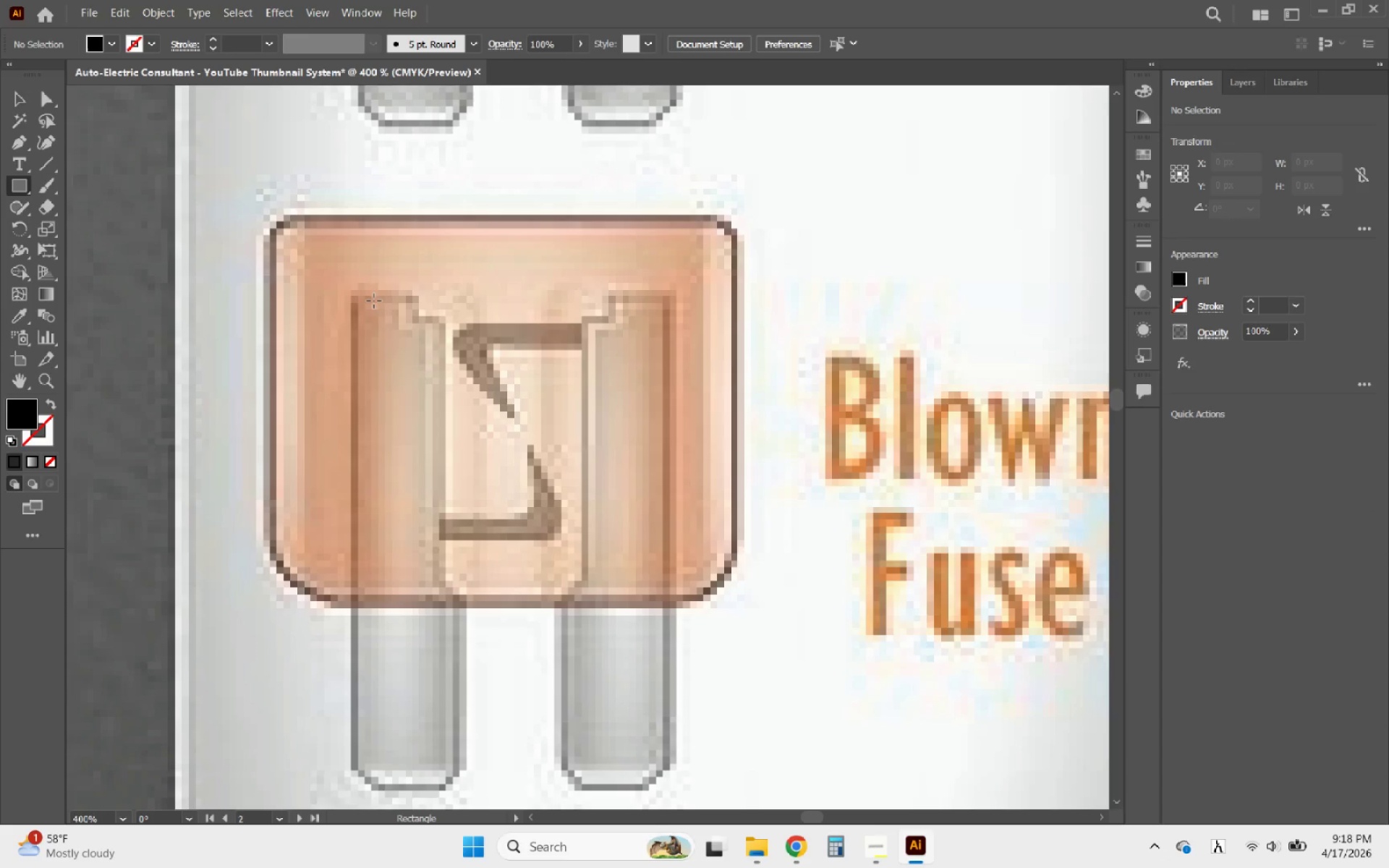 
wait(5.23)
 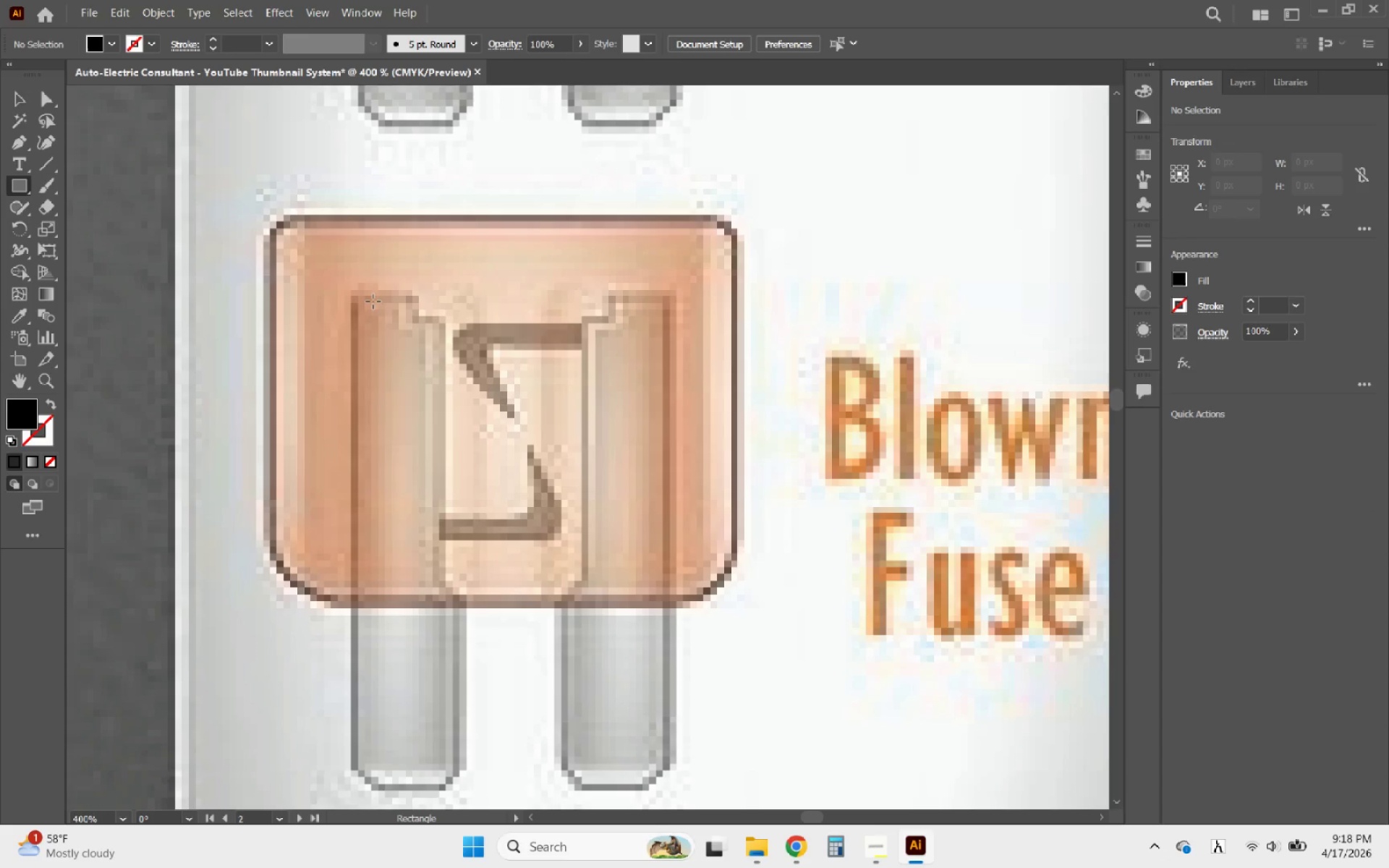 
left_click_drag(start_coordinate=[352, 301], to_coordinate=[444, 597])
 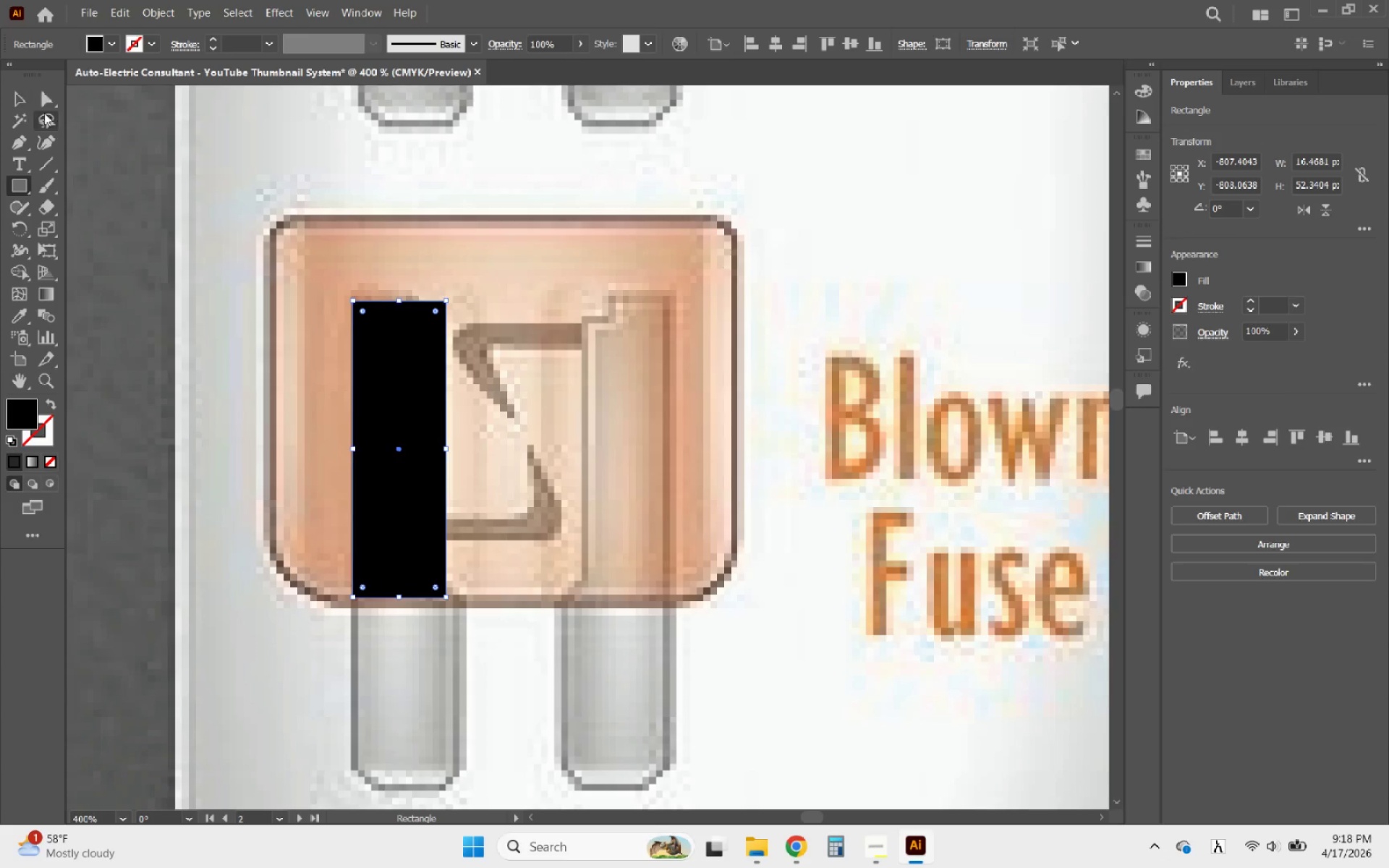 
left_click([23, 98])
 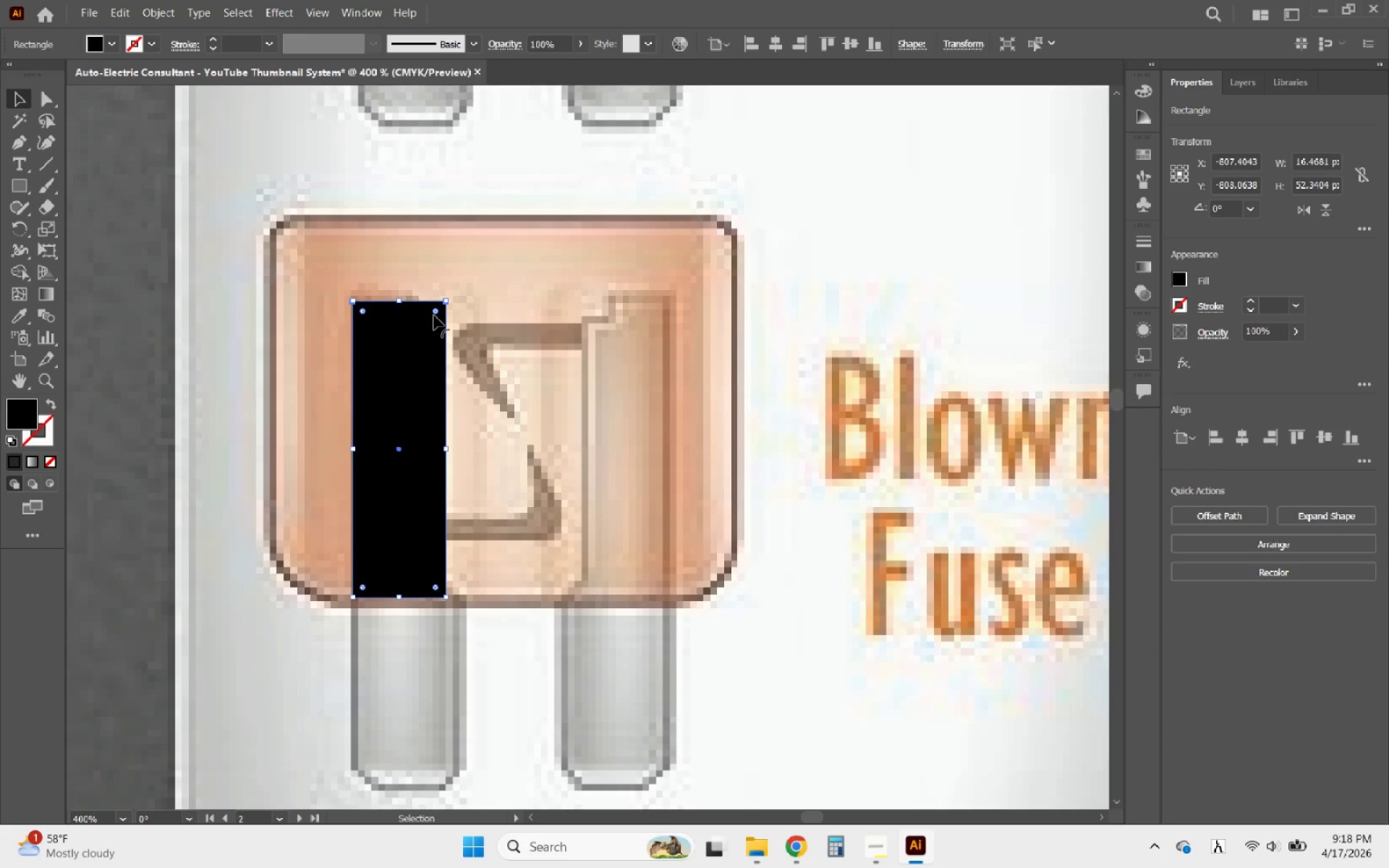 
hold_key(key=AltLeft, duration=5.81)
scroll: coordinate [843, 415], scroll_direction: down, amount: 11.0
 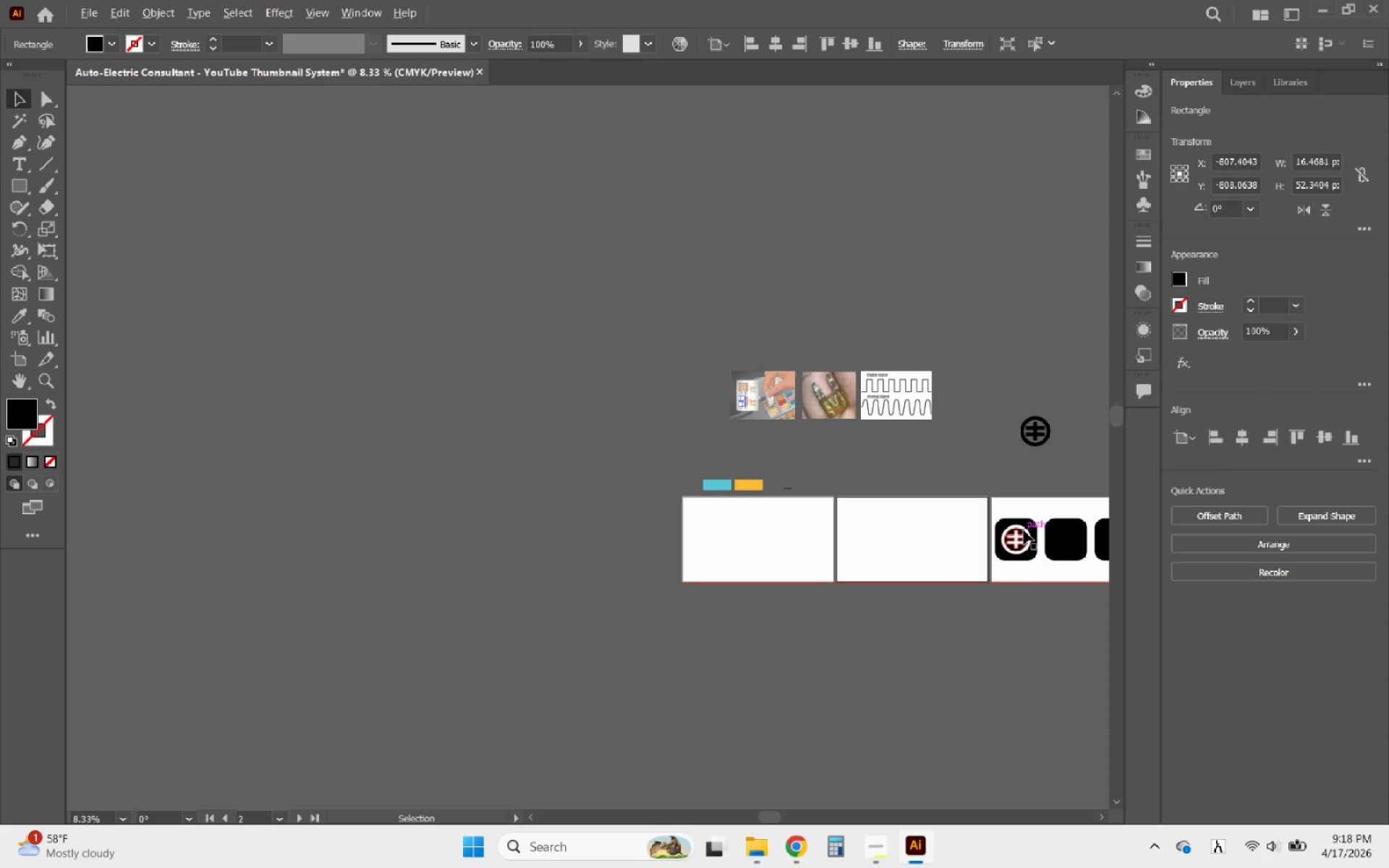 
scroll: coordinate [574, 274], scroll_direction: up, amount: 11.0
 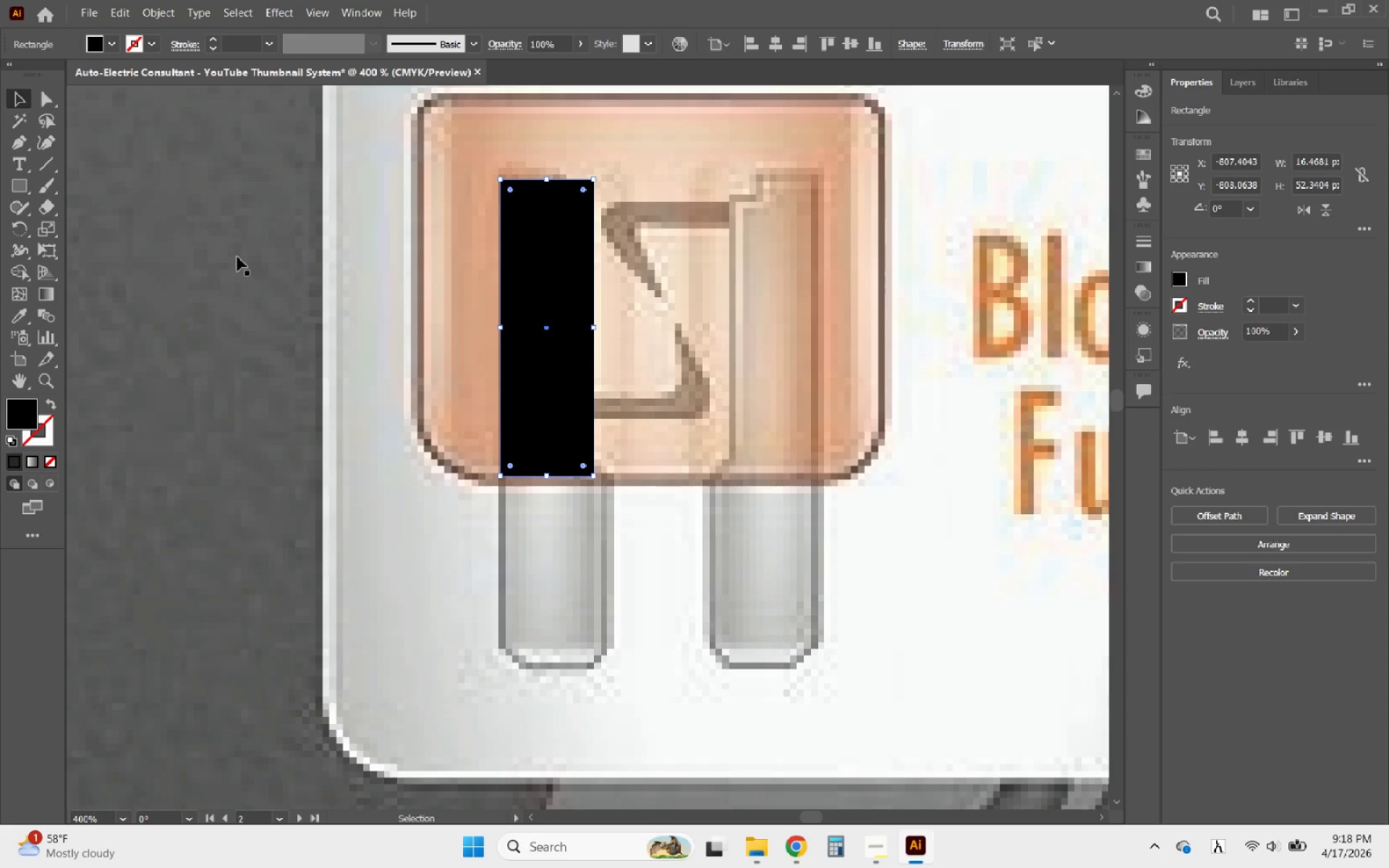 
left_click([159, 218])
 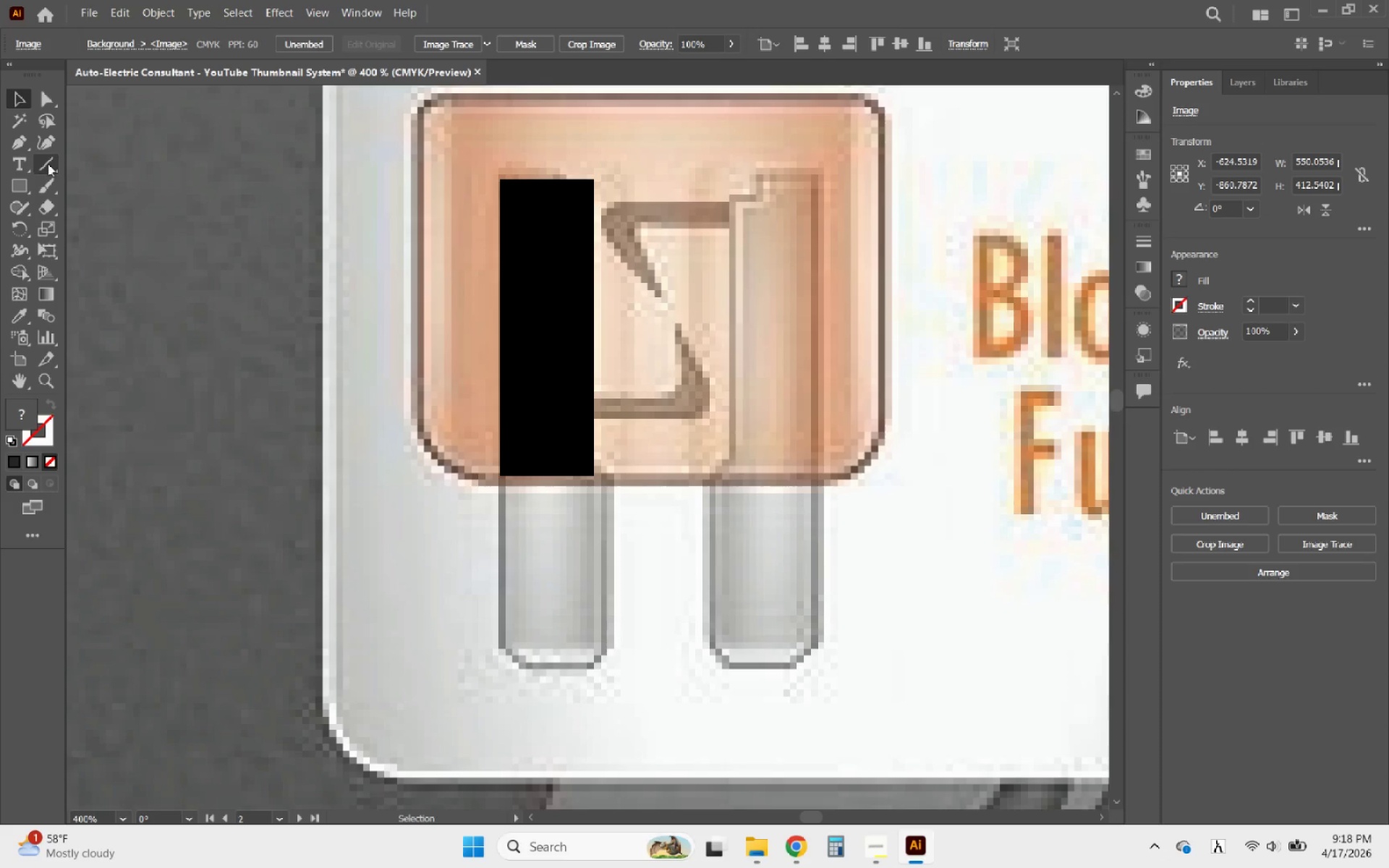 
mouse_move([30, 140])
 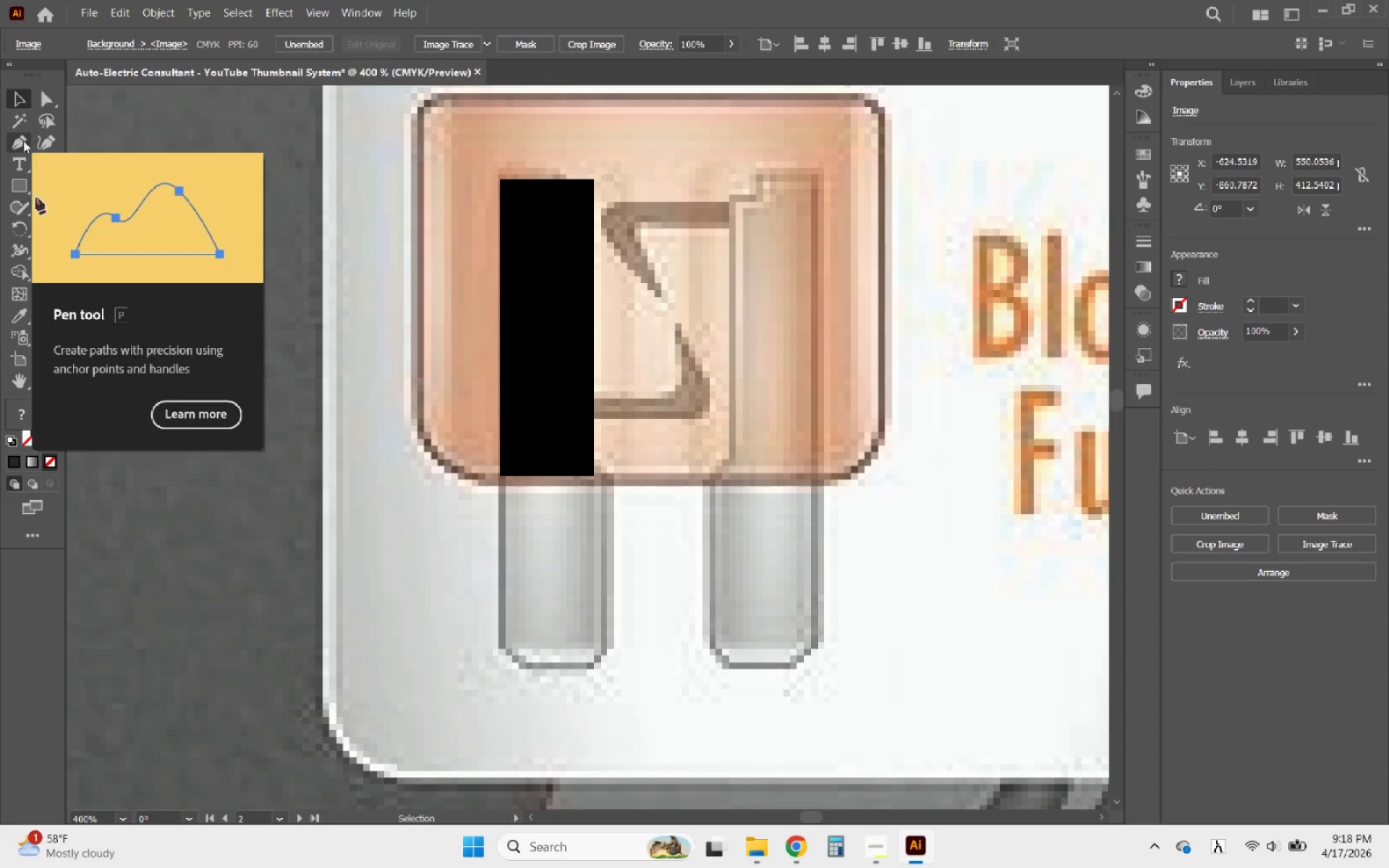 
left_click([17, 140])
 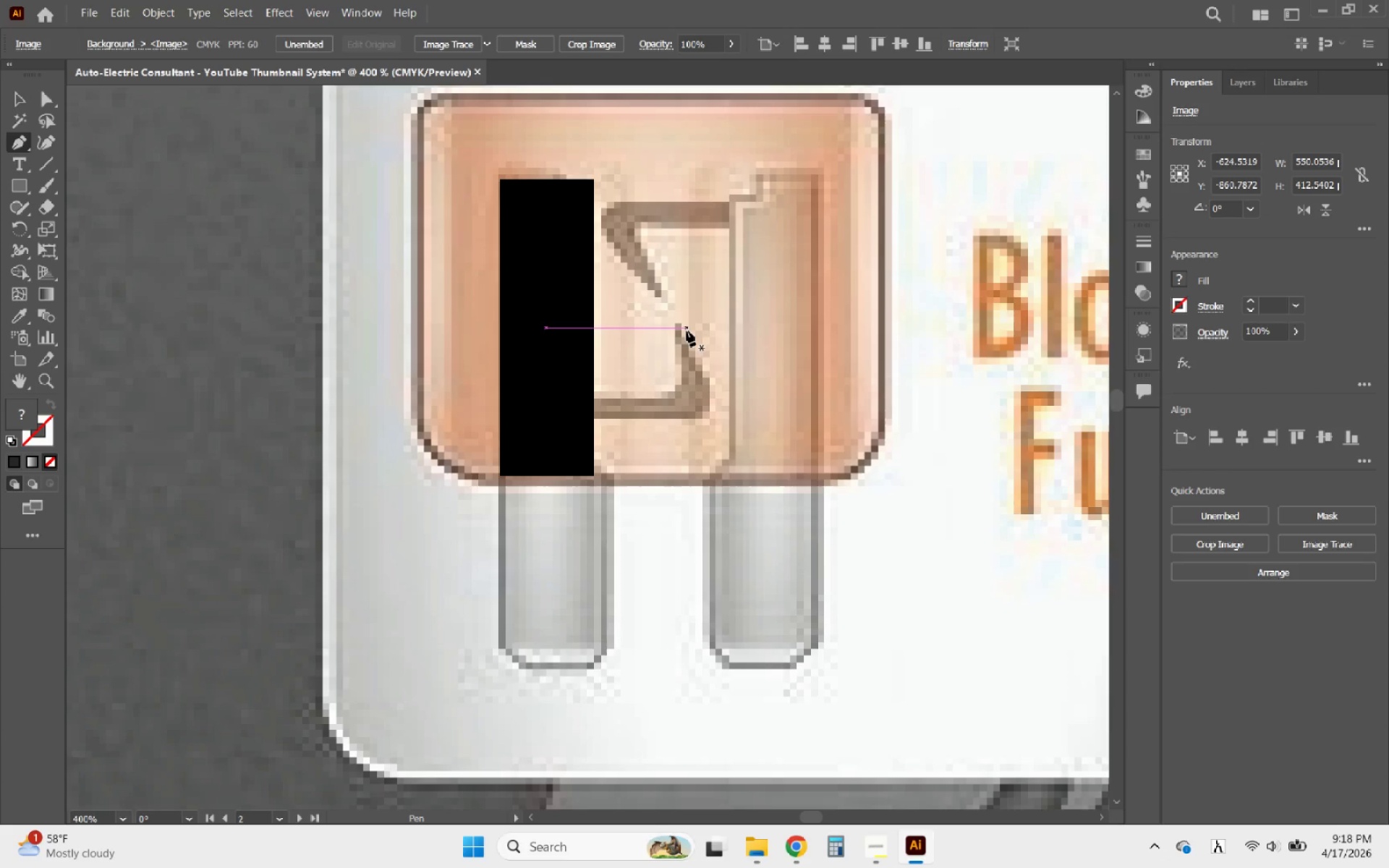 
left_click([678, 326])
 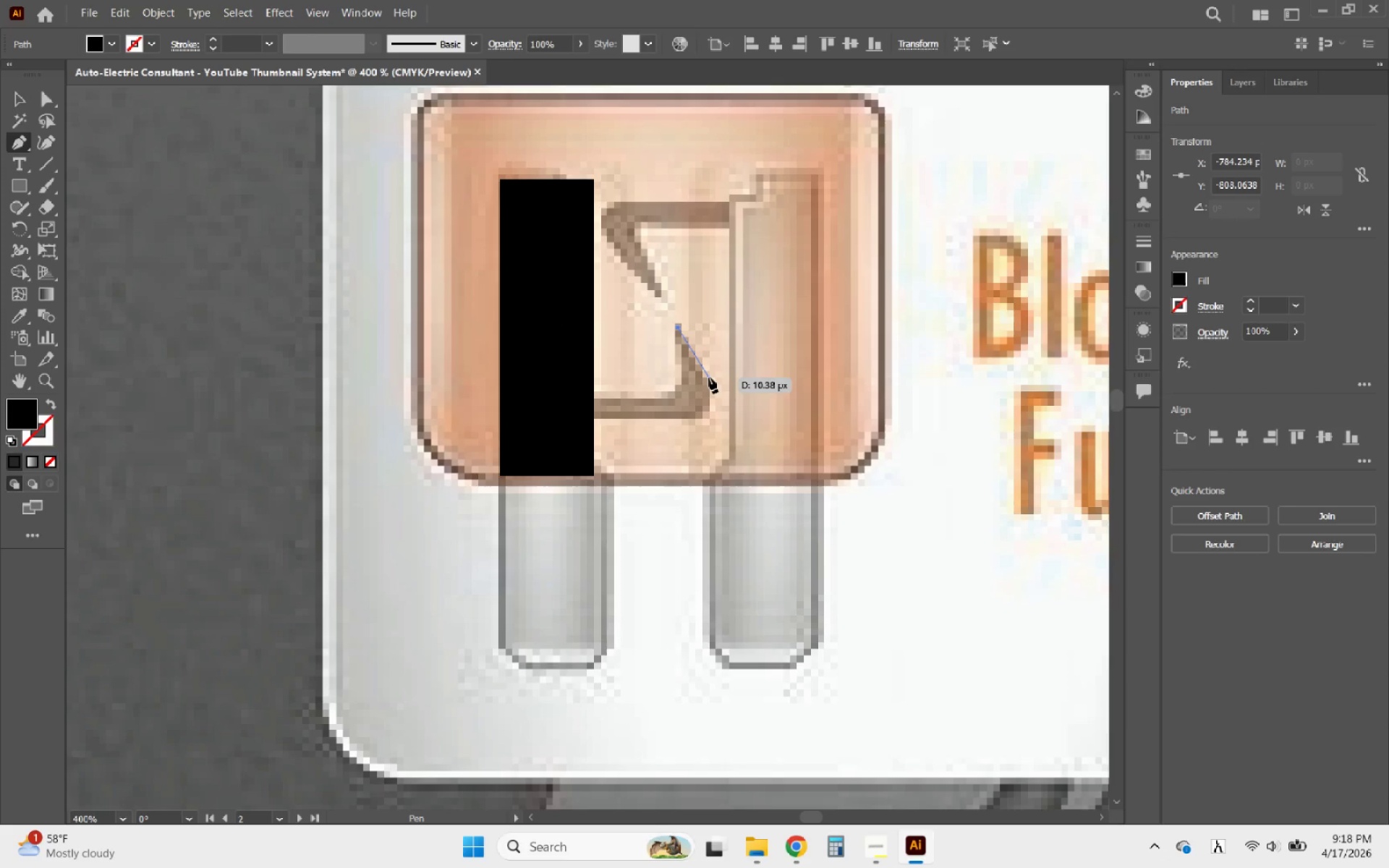 
left_click([709, 378])
 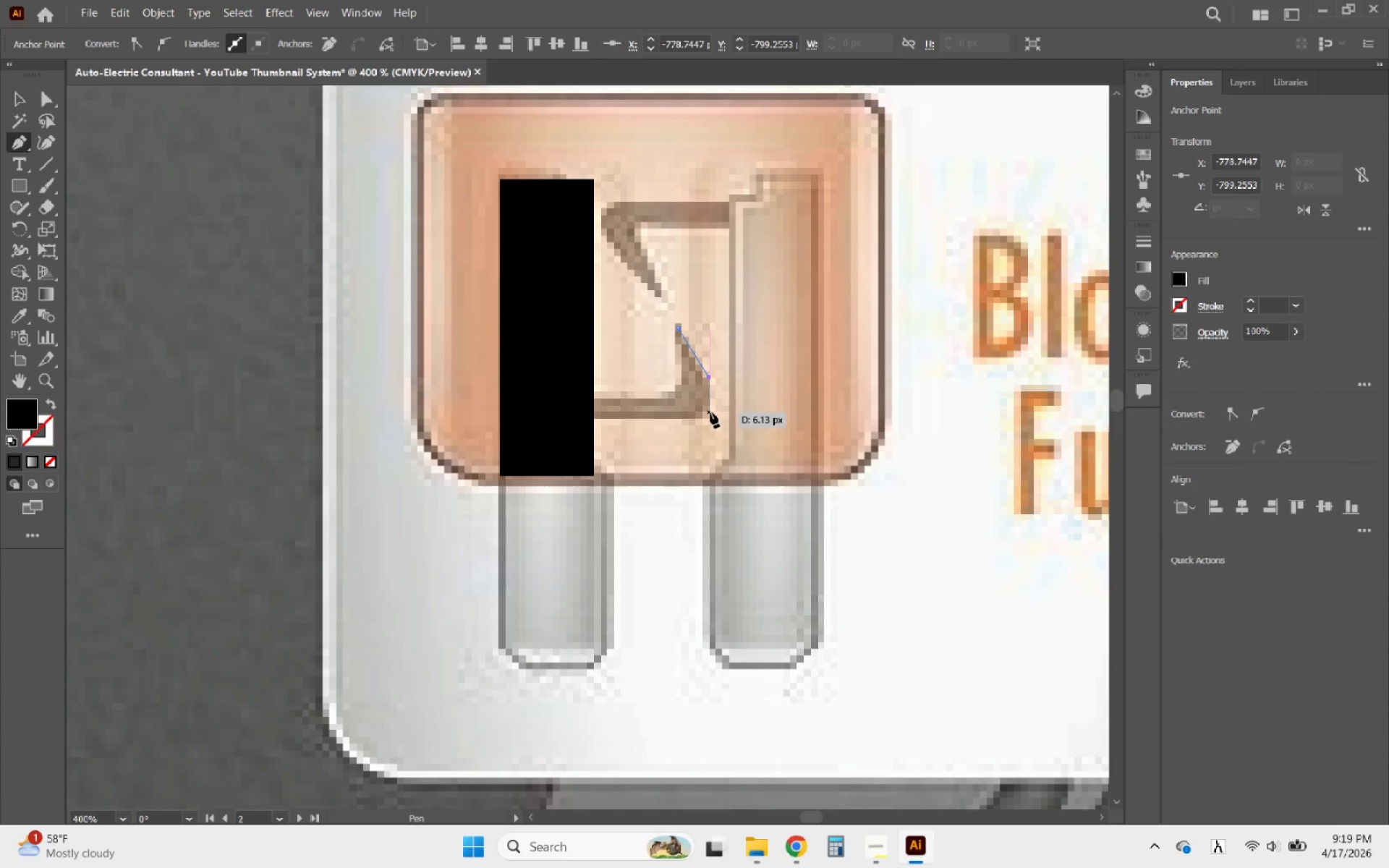 
left_click([710, 412])
 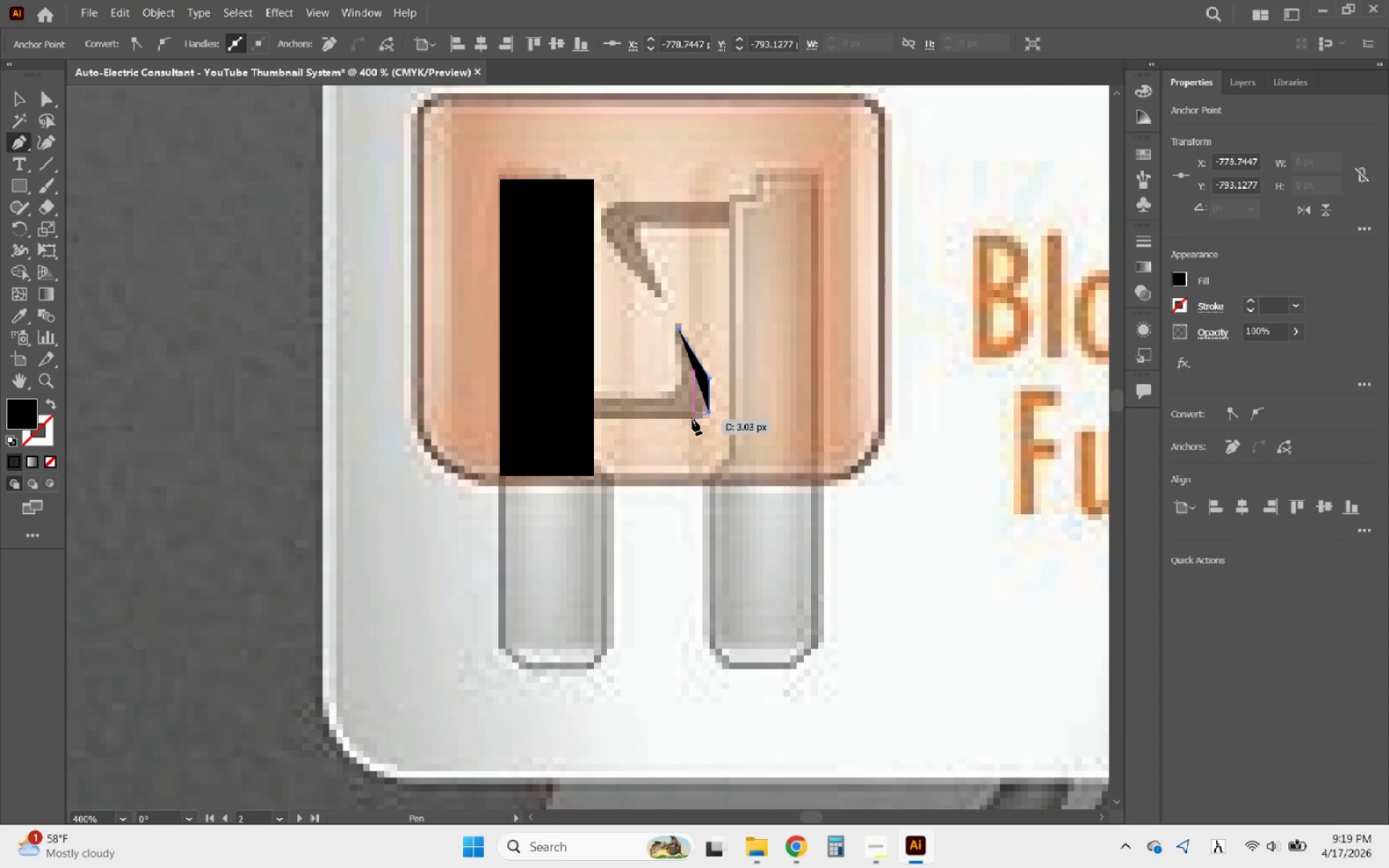 
left_click([692, 420])
 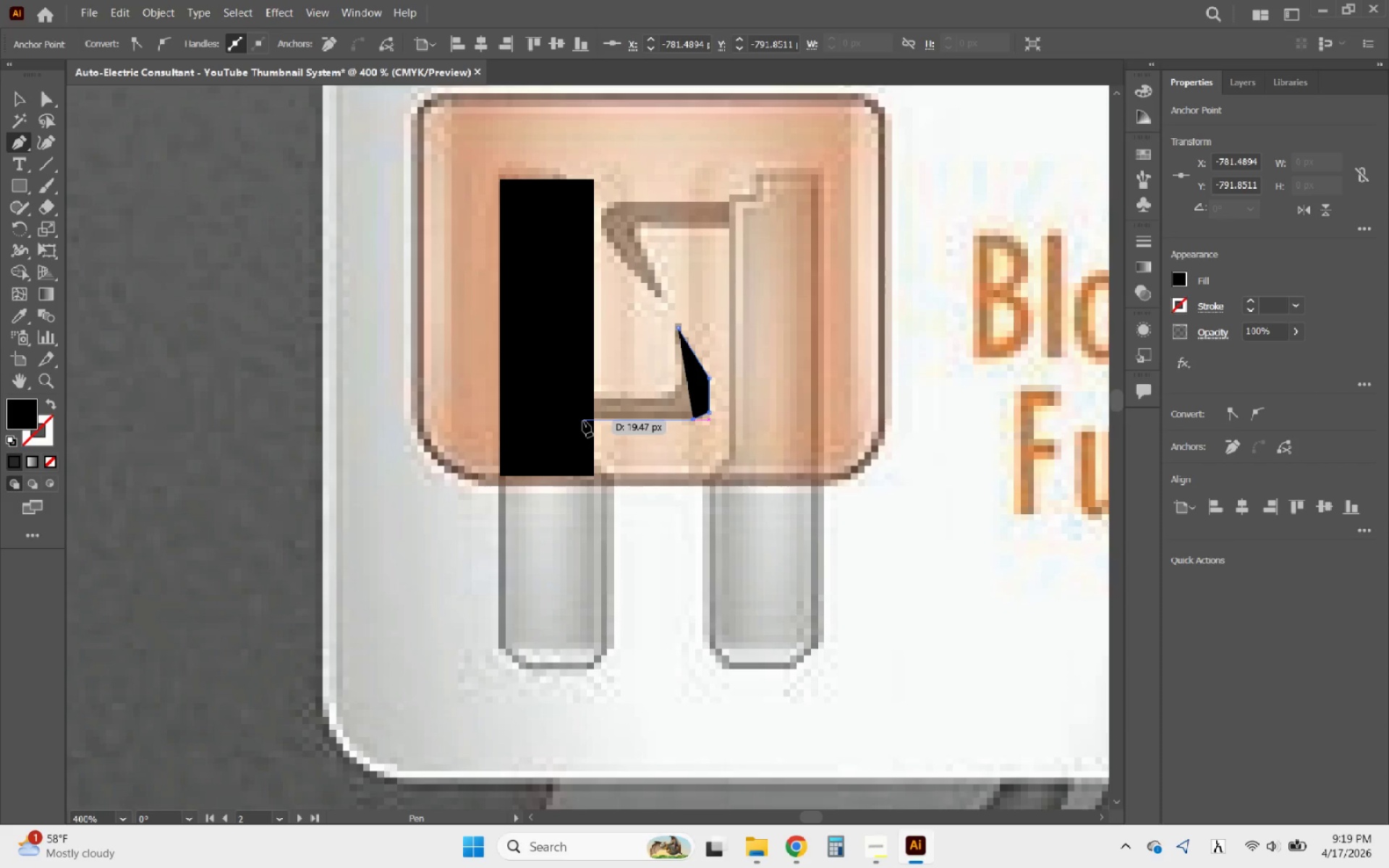 
left_click([575, 421])
 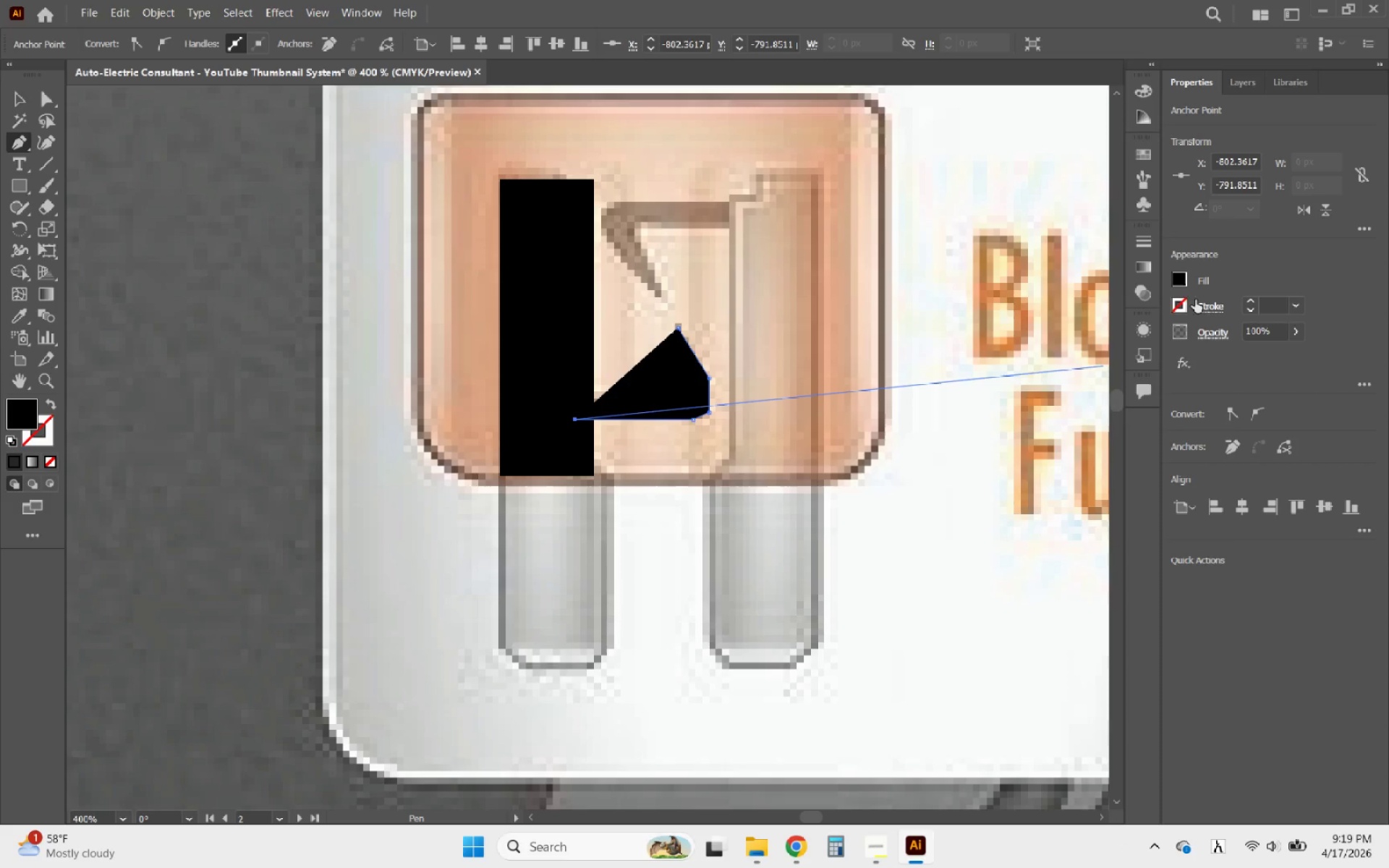 
left_click([1181, 283])
 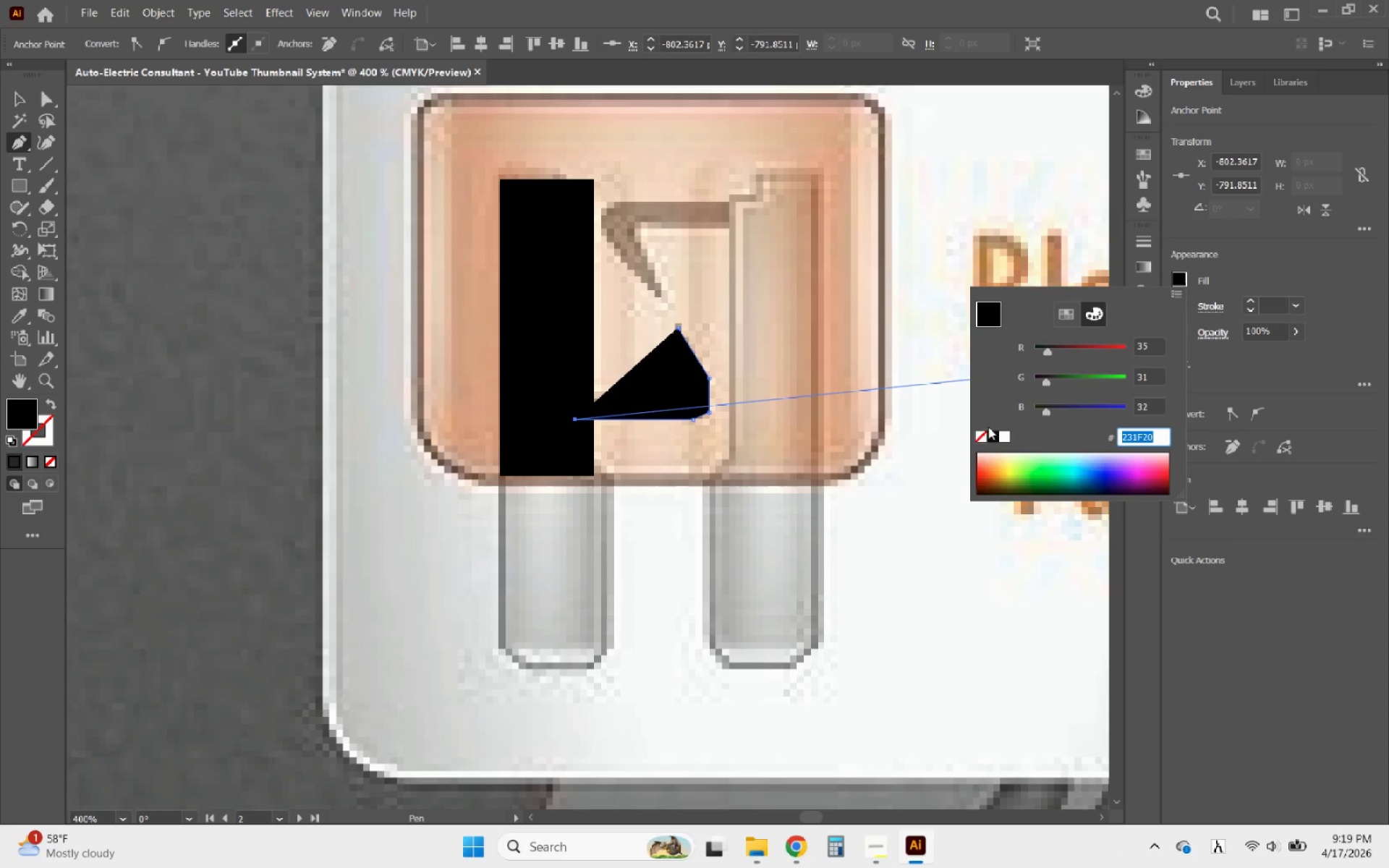 
left_click([981, 435])
 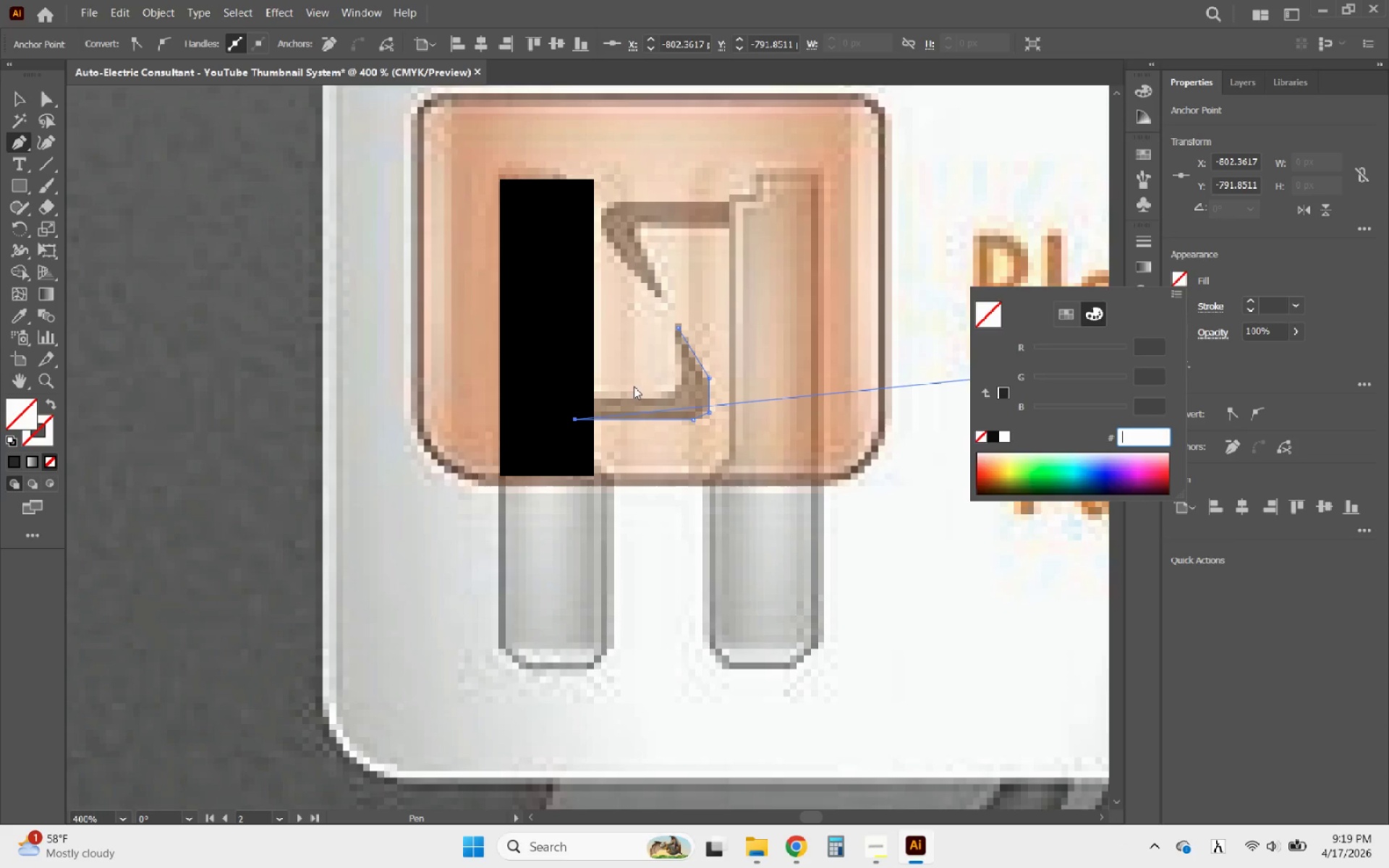 
left_click([623, 387])
 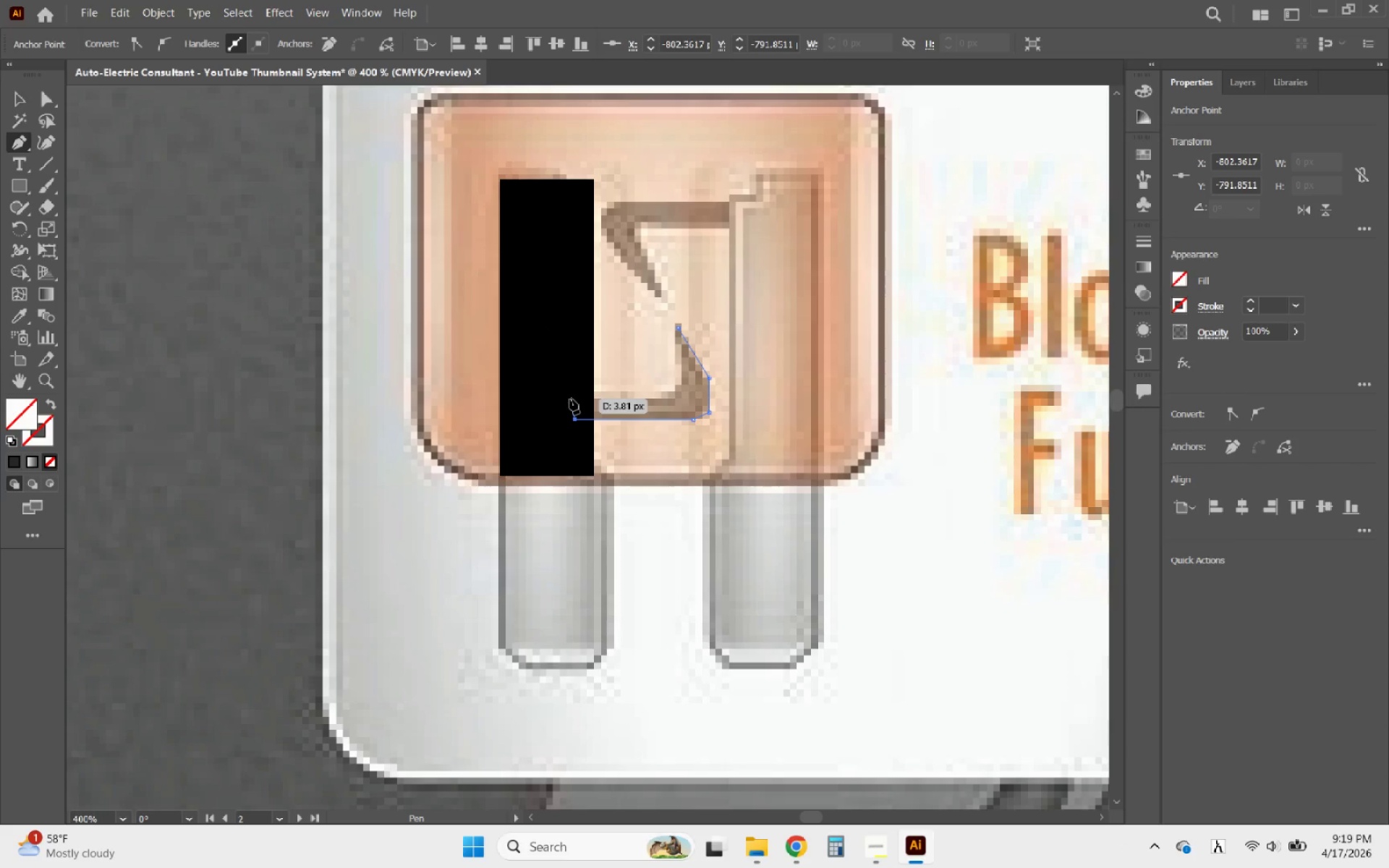 
hold_key(key=ShiftLeft, duration=4.66)
left_click([579, 393])
 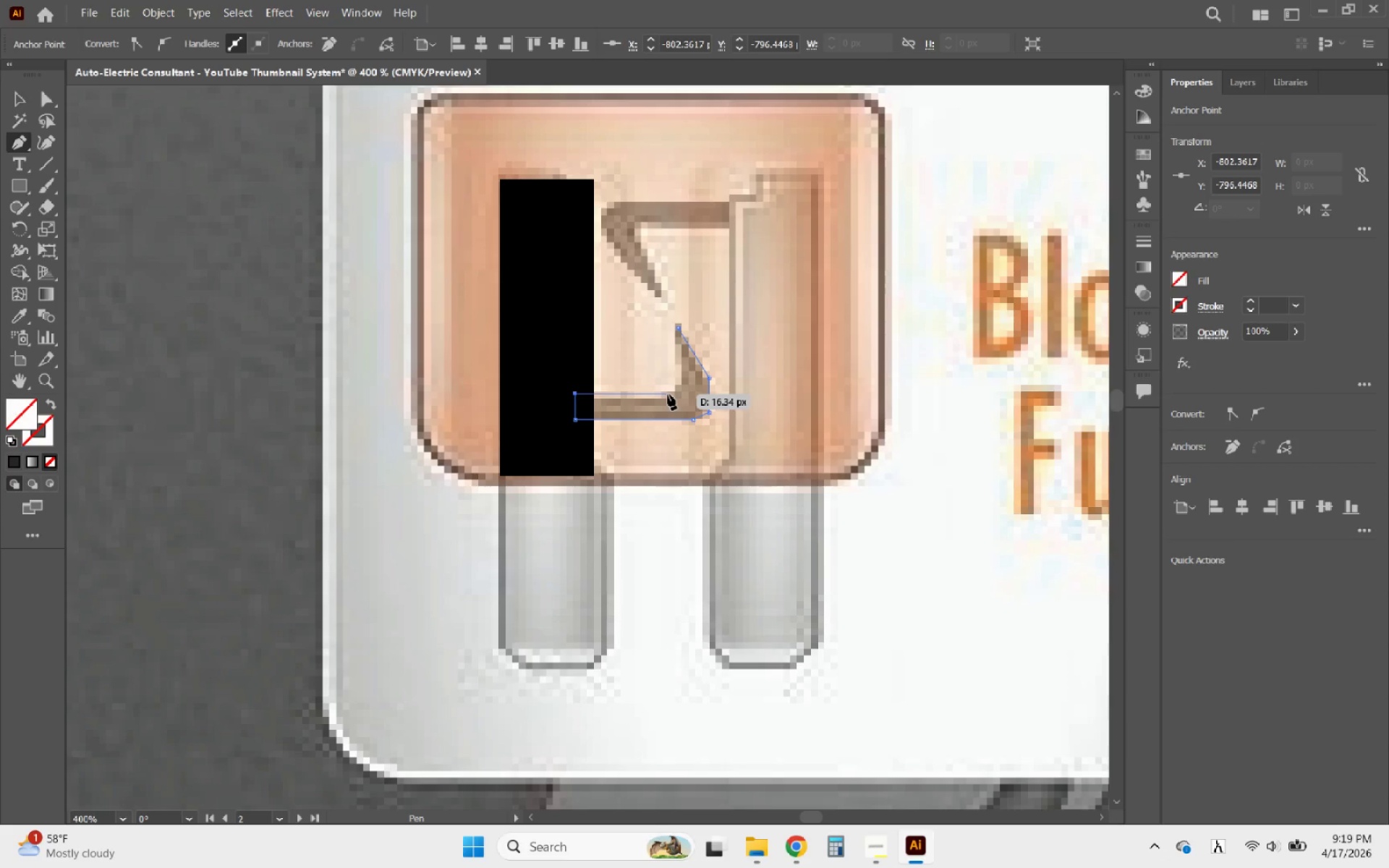 
left_click([665, 396])
 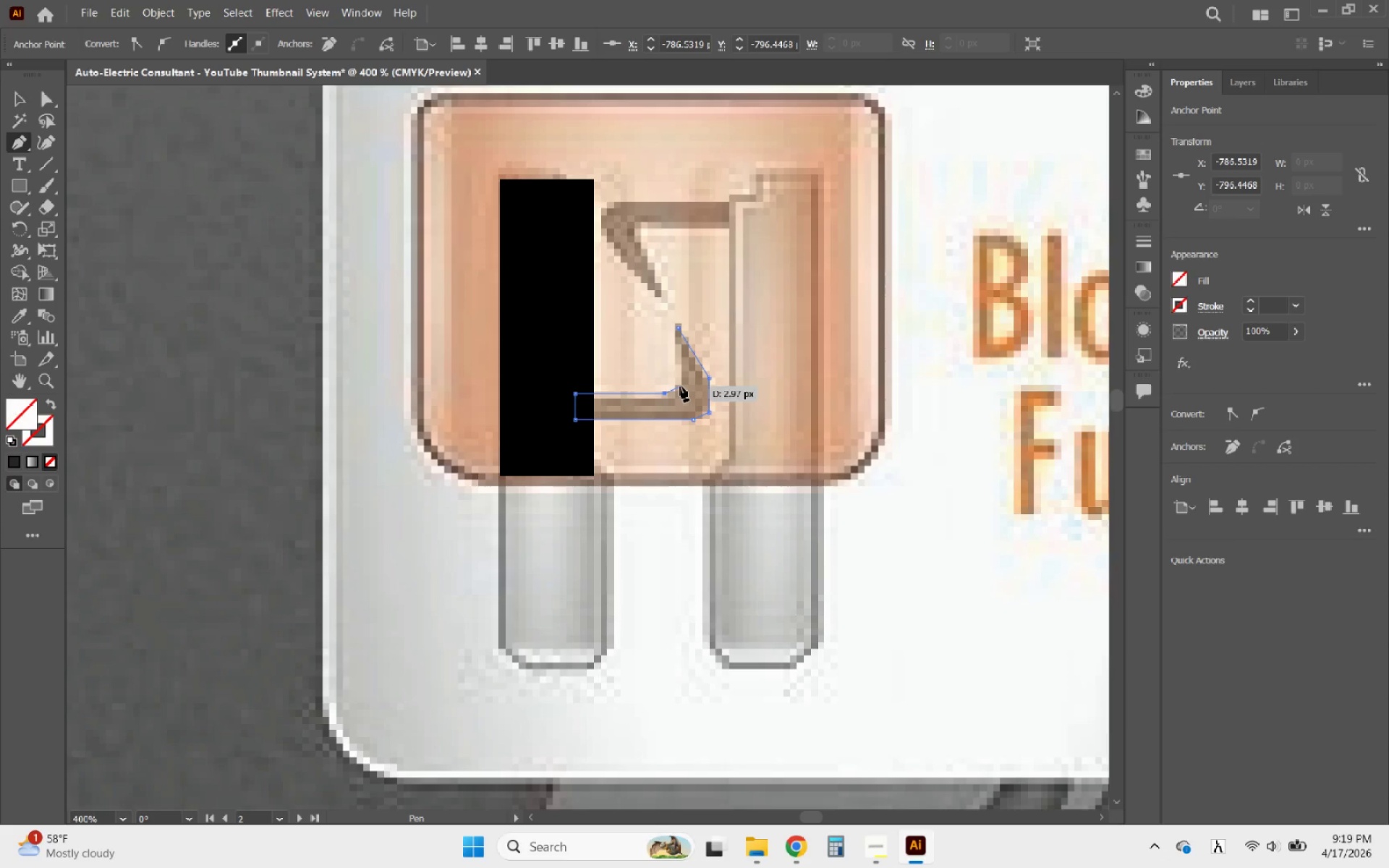 
left_click([680, 386])
 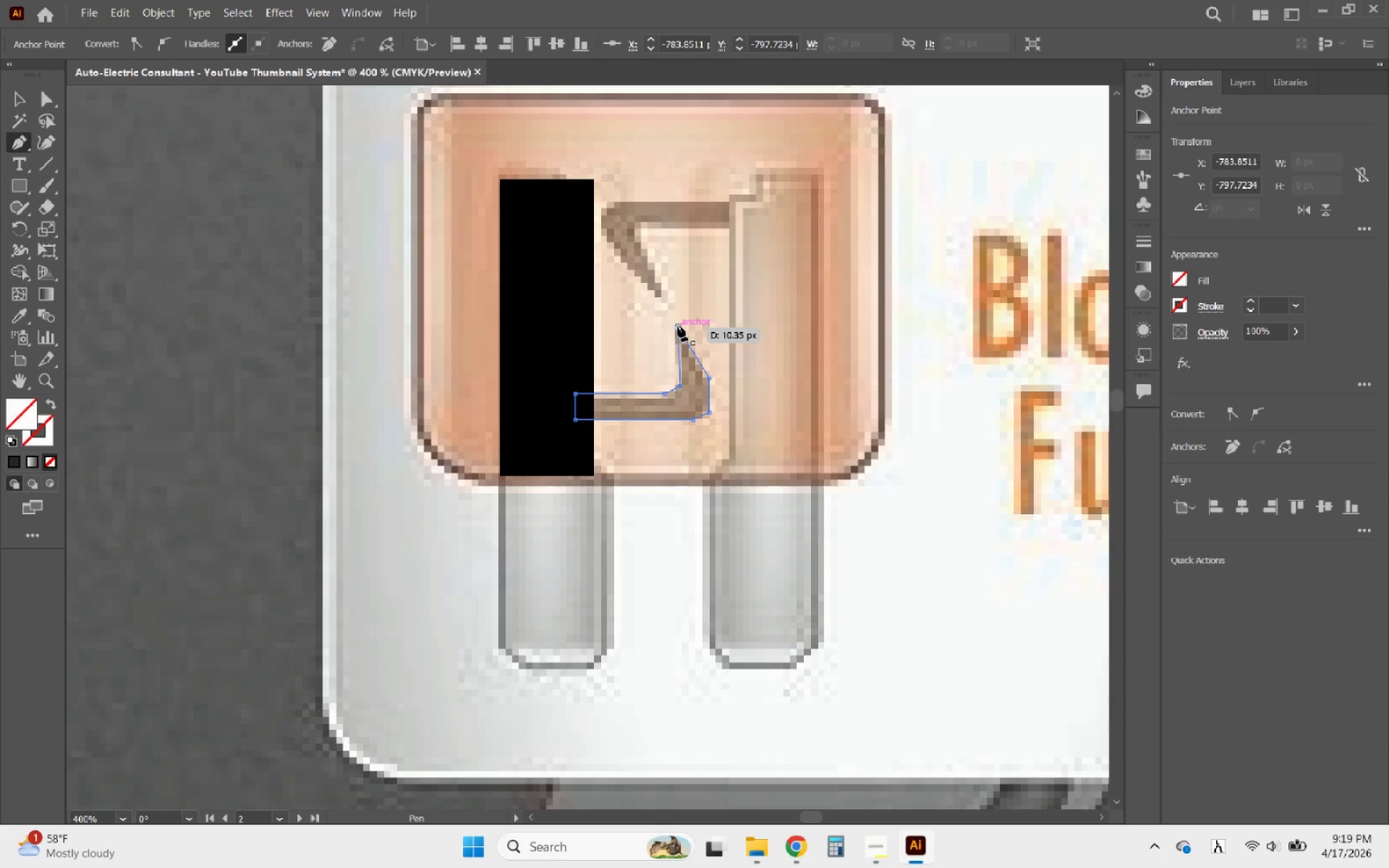 
left_click([678, 324])
 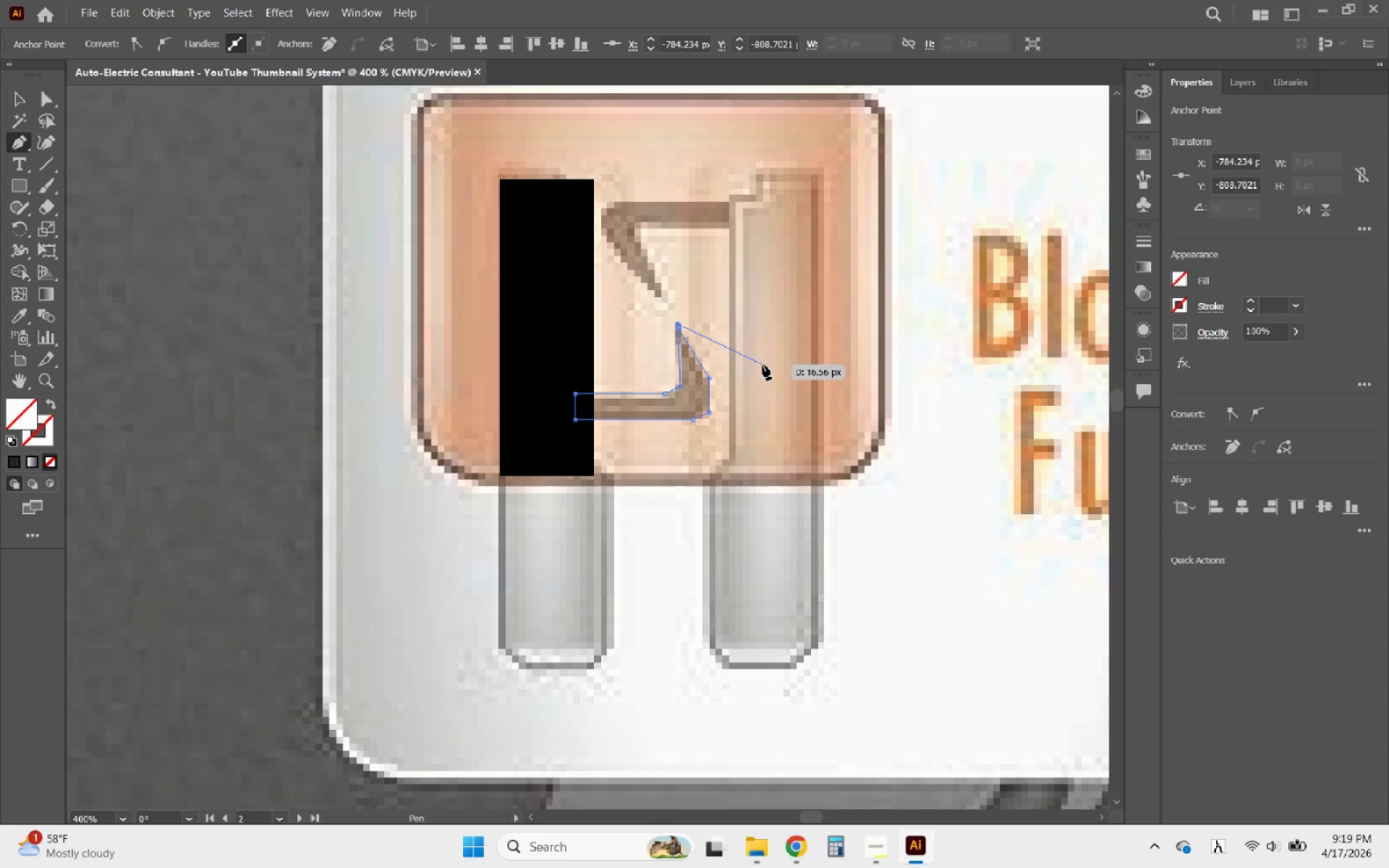 
key(Control+Z)
 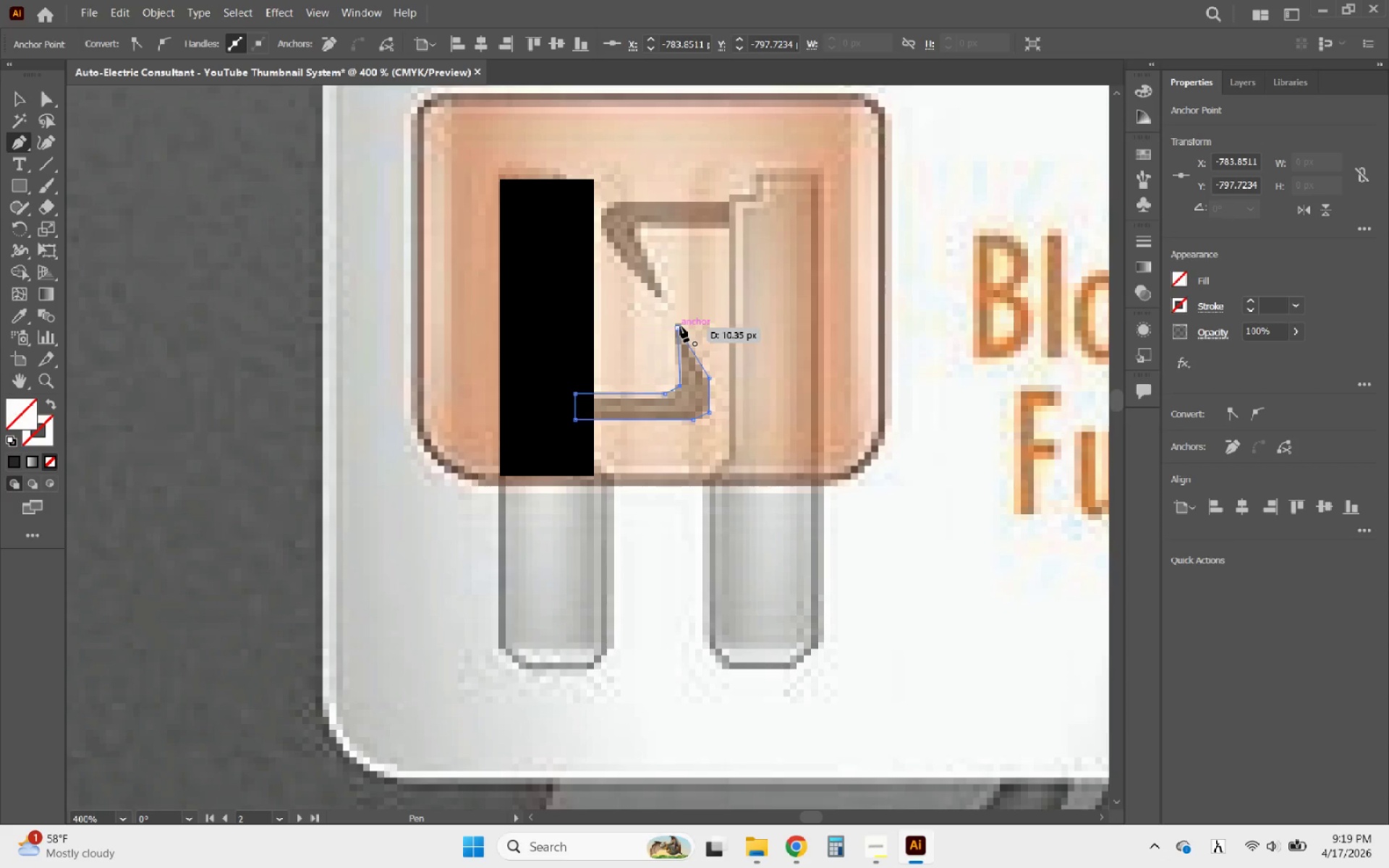 
left_click([678, 328])
 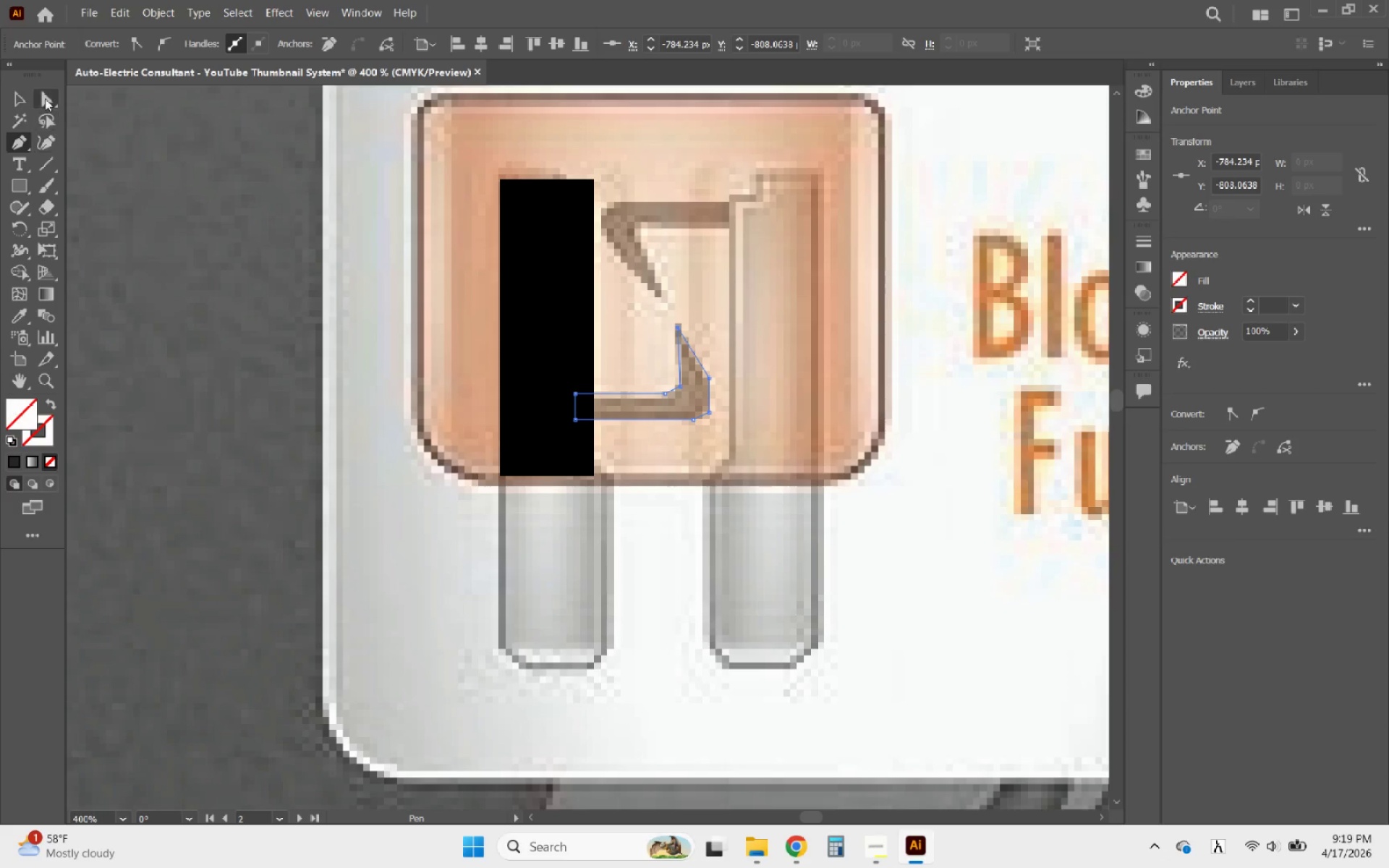 
left_click([22, 95])
 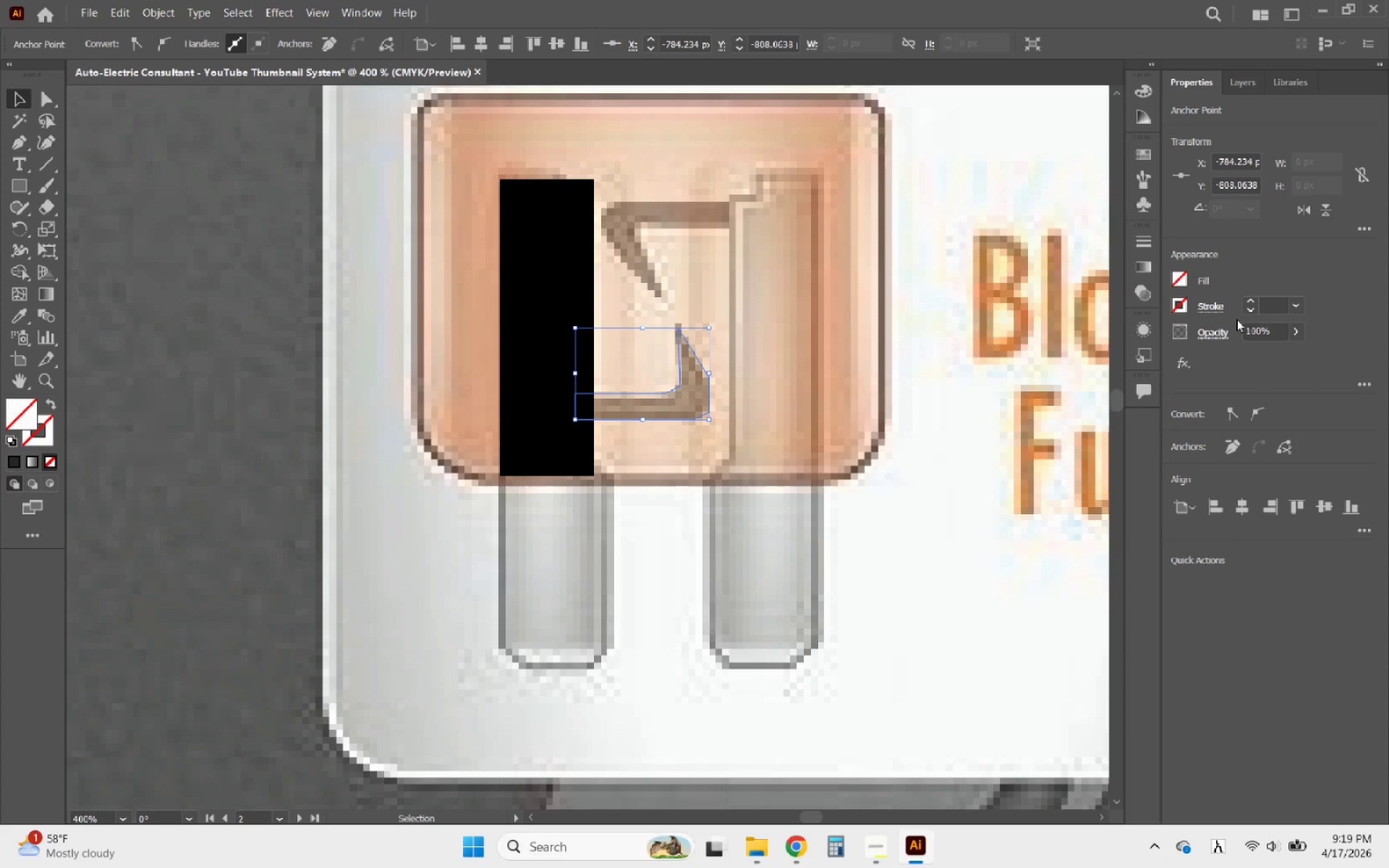 
left_click([1246, 305])
 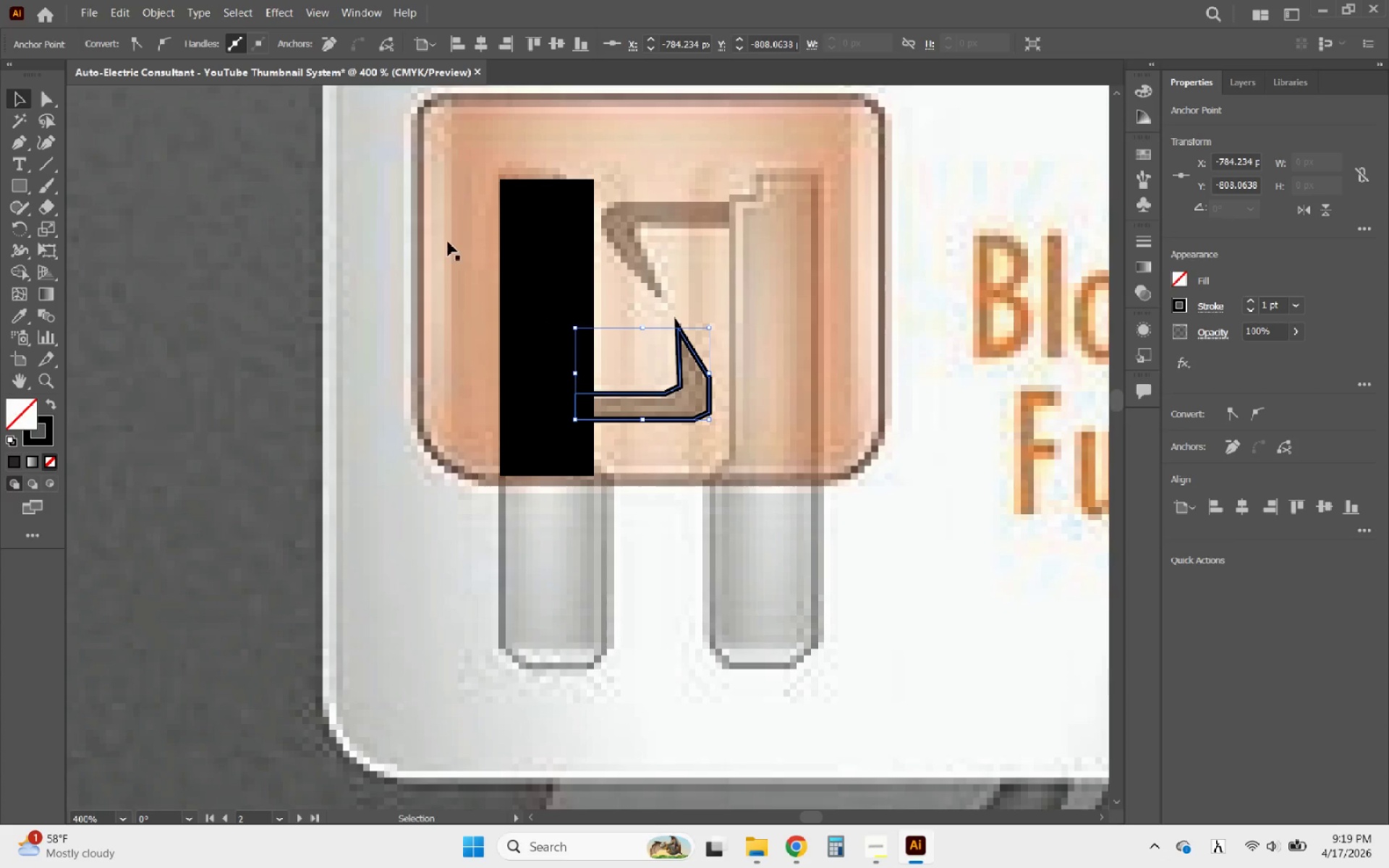 
left_click([36, 98])
 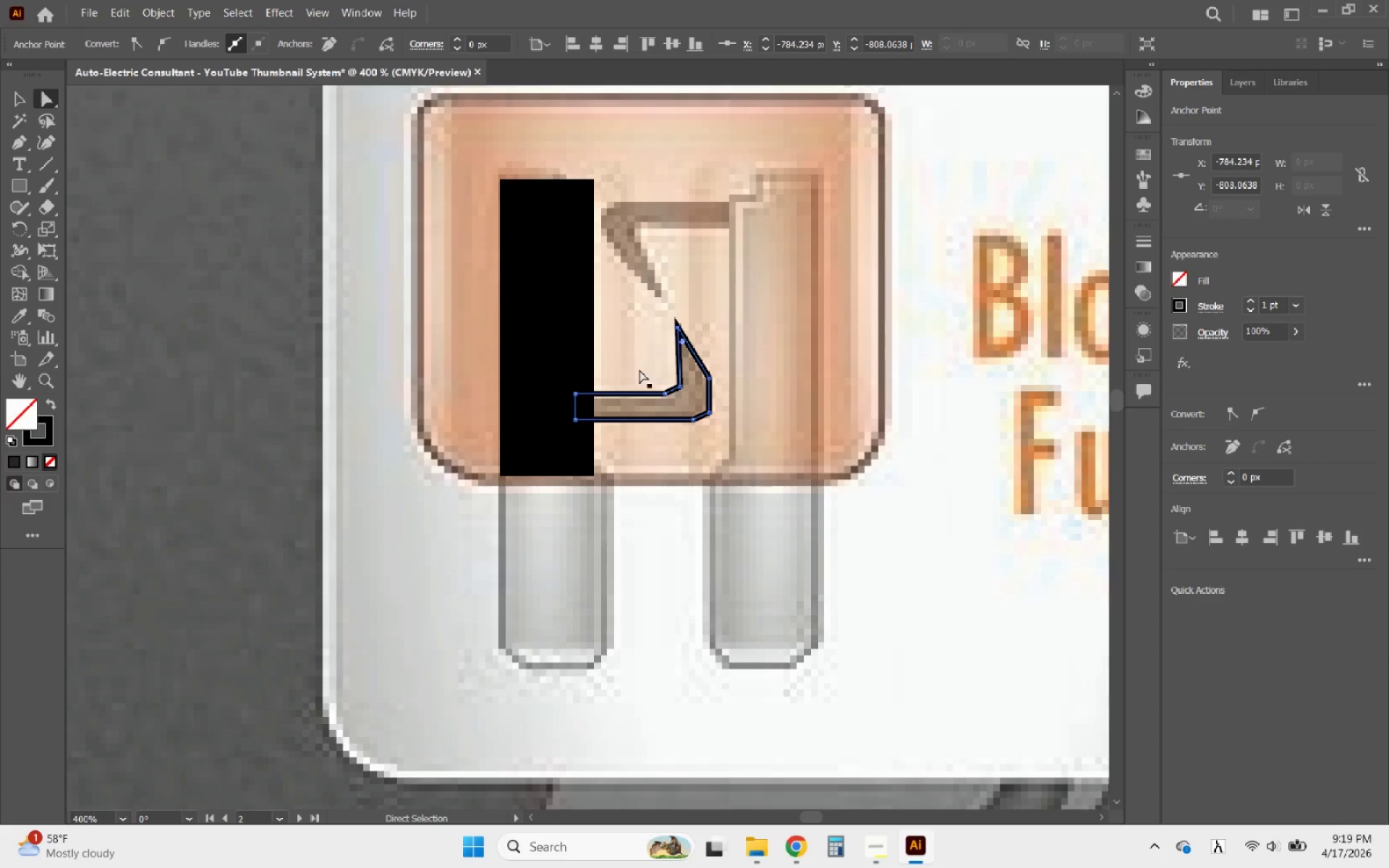 
hold_key(key=AltLeft, duration=0.75)
scroll: coordinate [689, 357], scroll_direction: up, amount: 4.0
 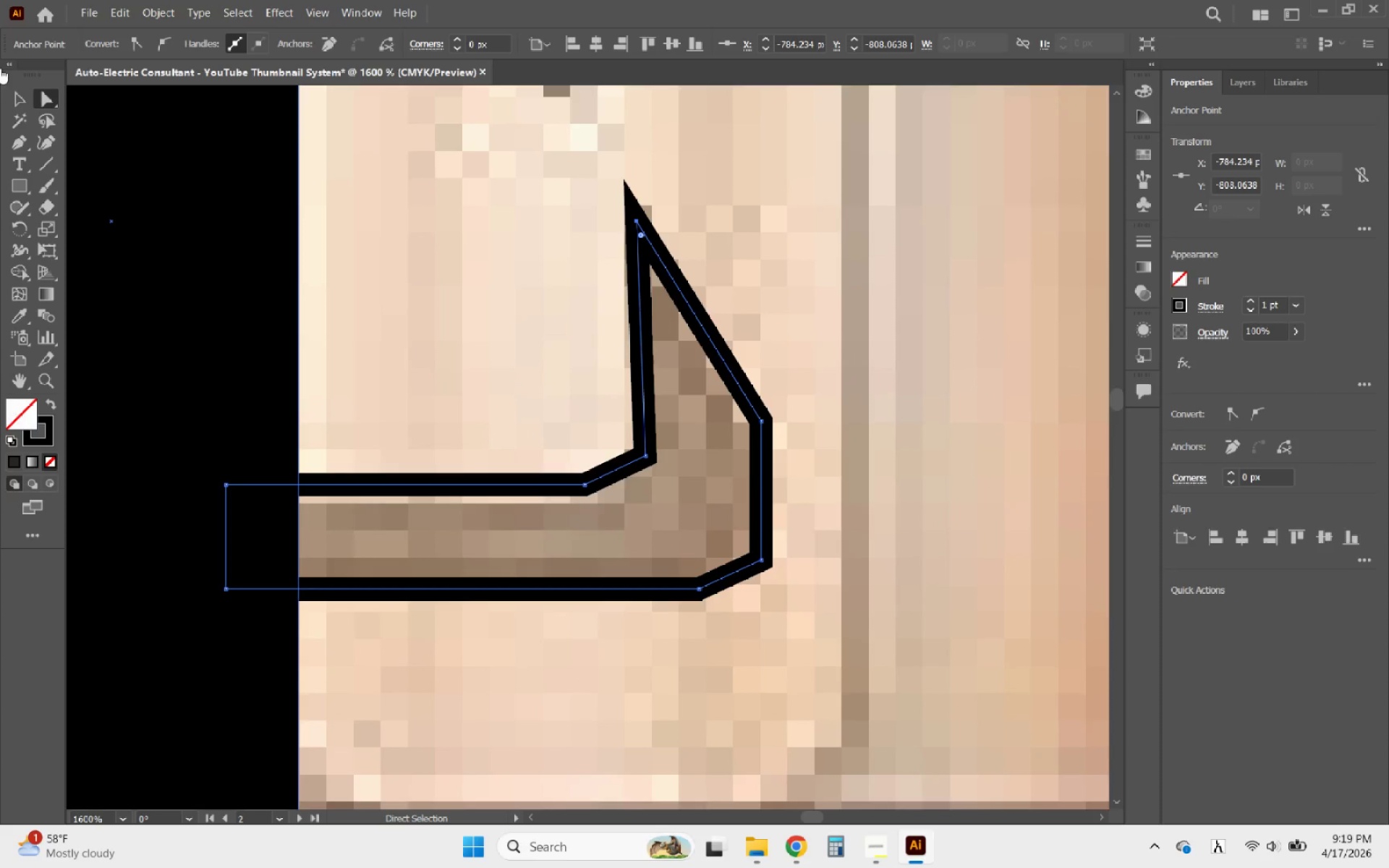 
left_click([20, 100])
 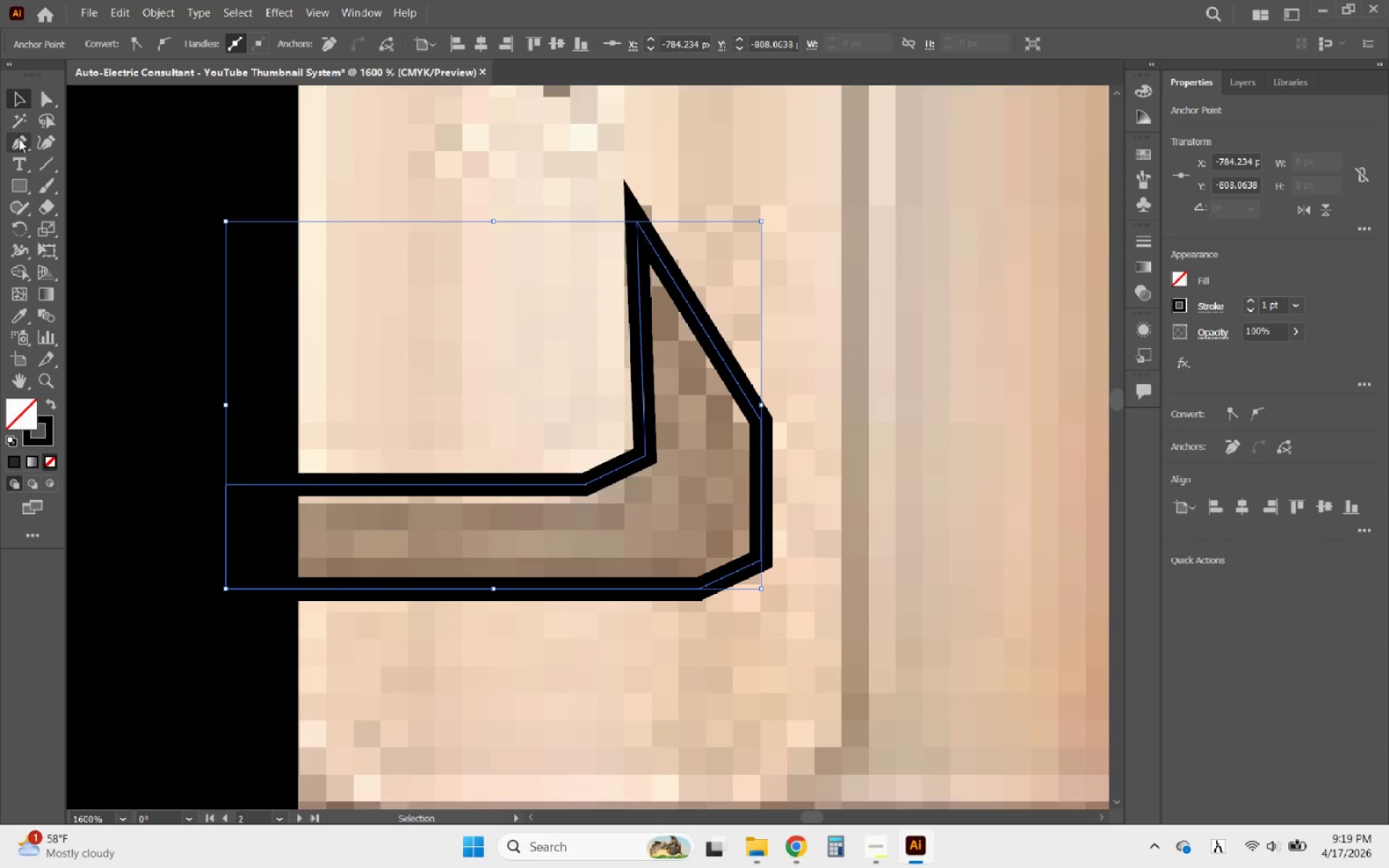 
right_click([19, 139])
 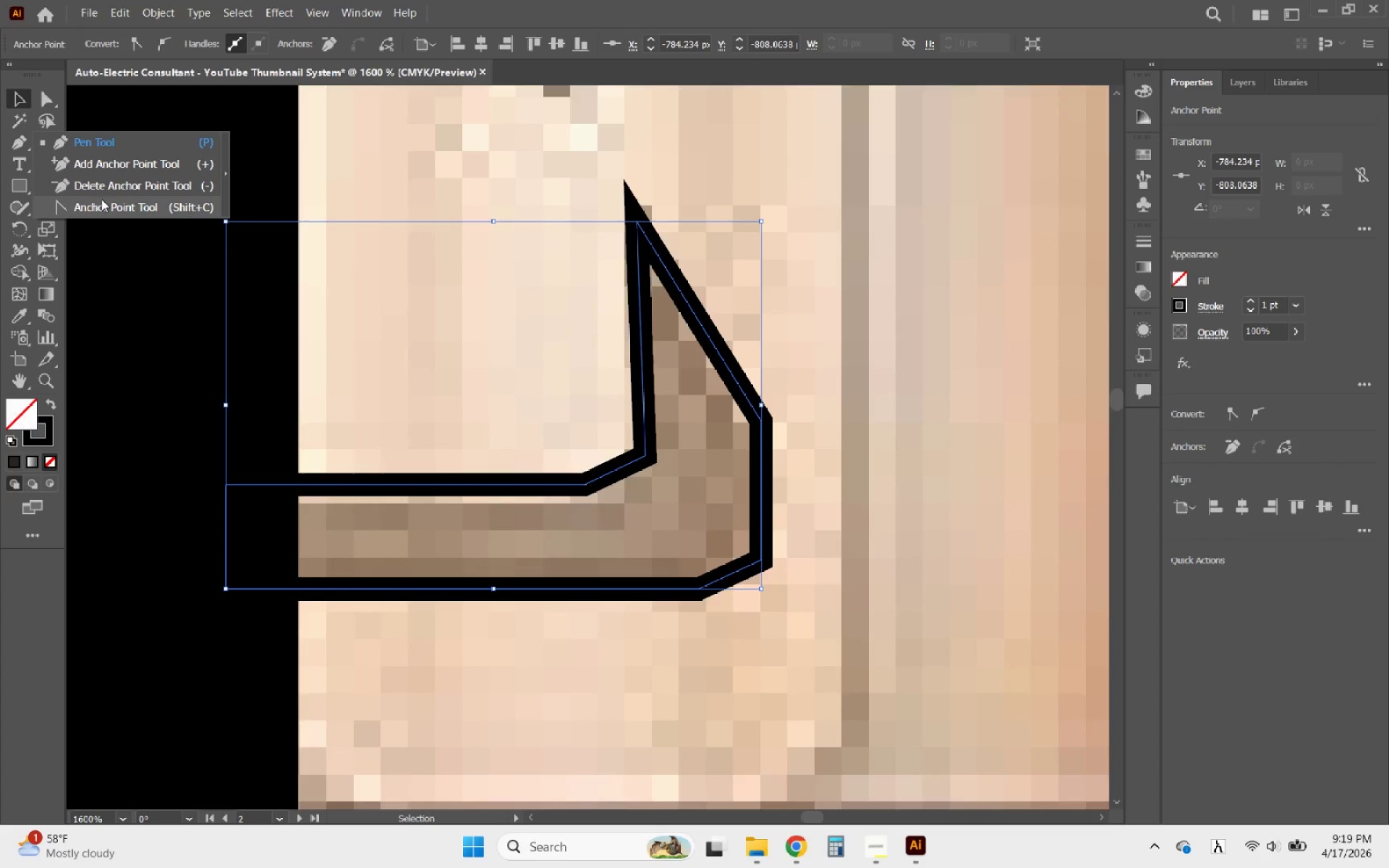 
left_click([103, 210])
 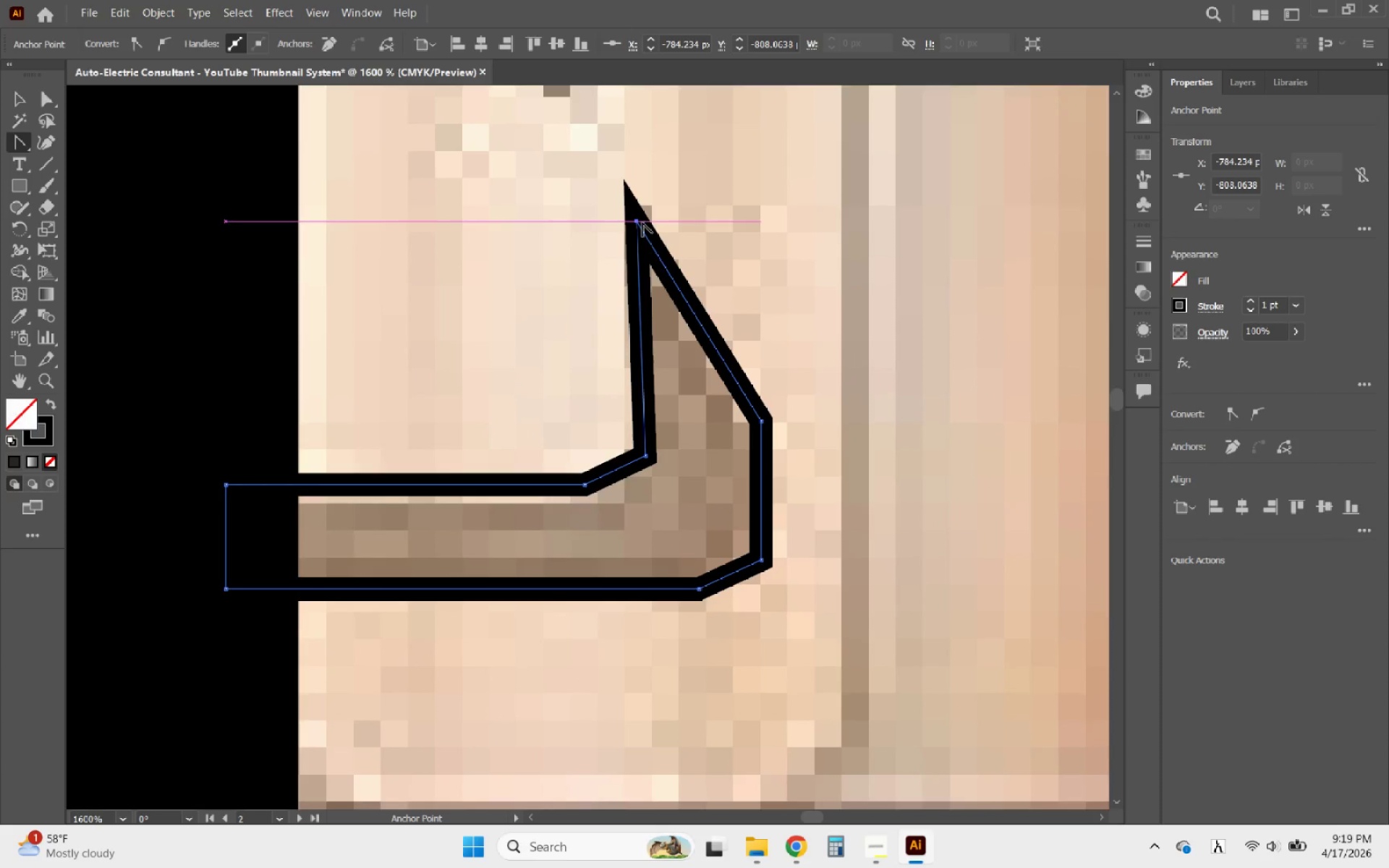 
left_click([637, 222])
 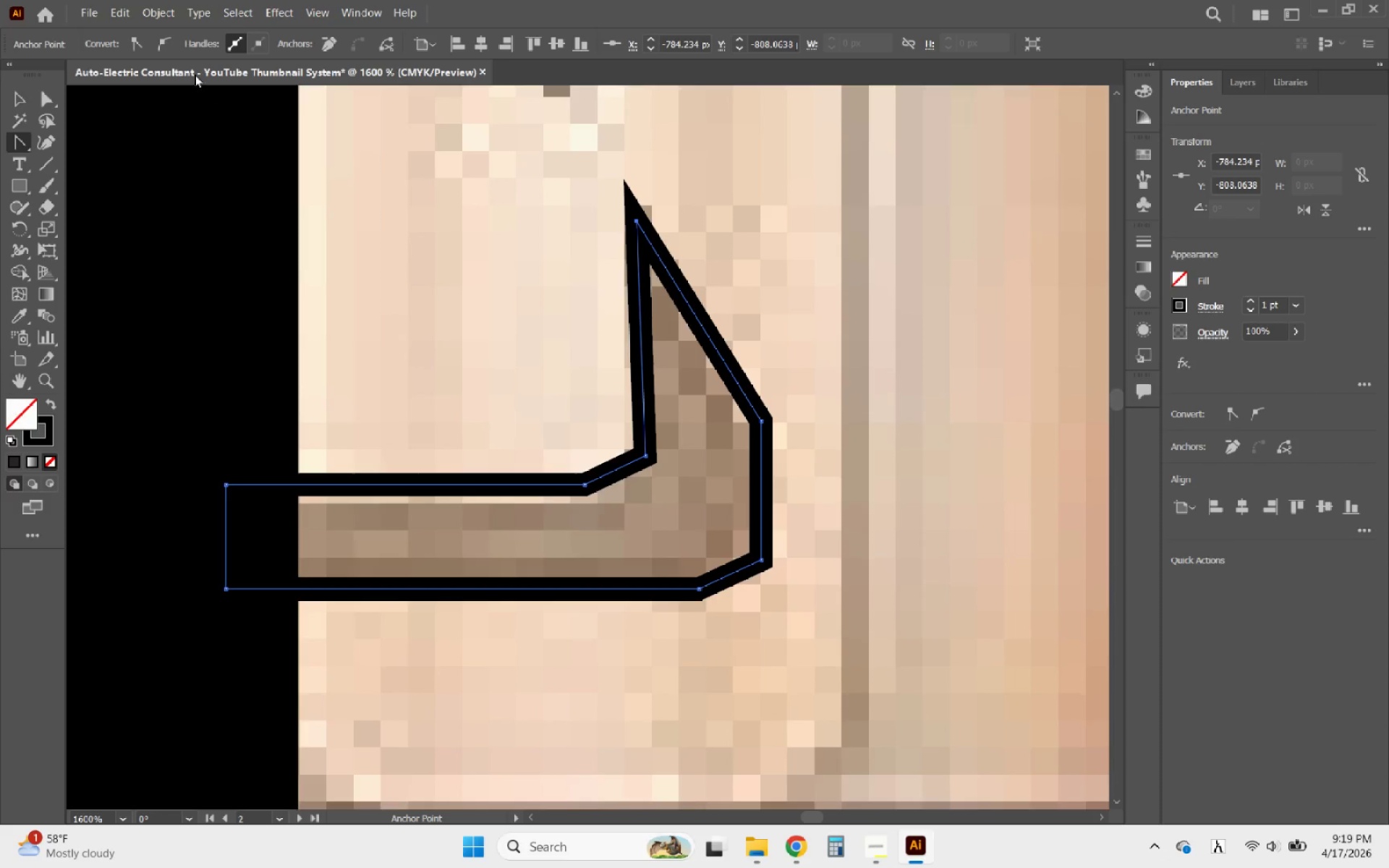 
left_click([161, 43])
 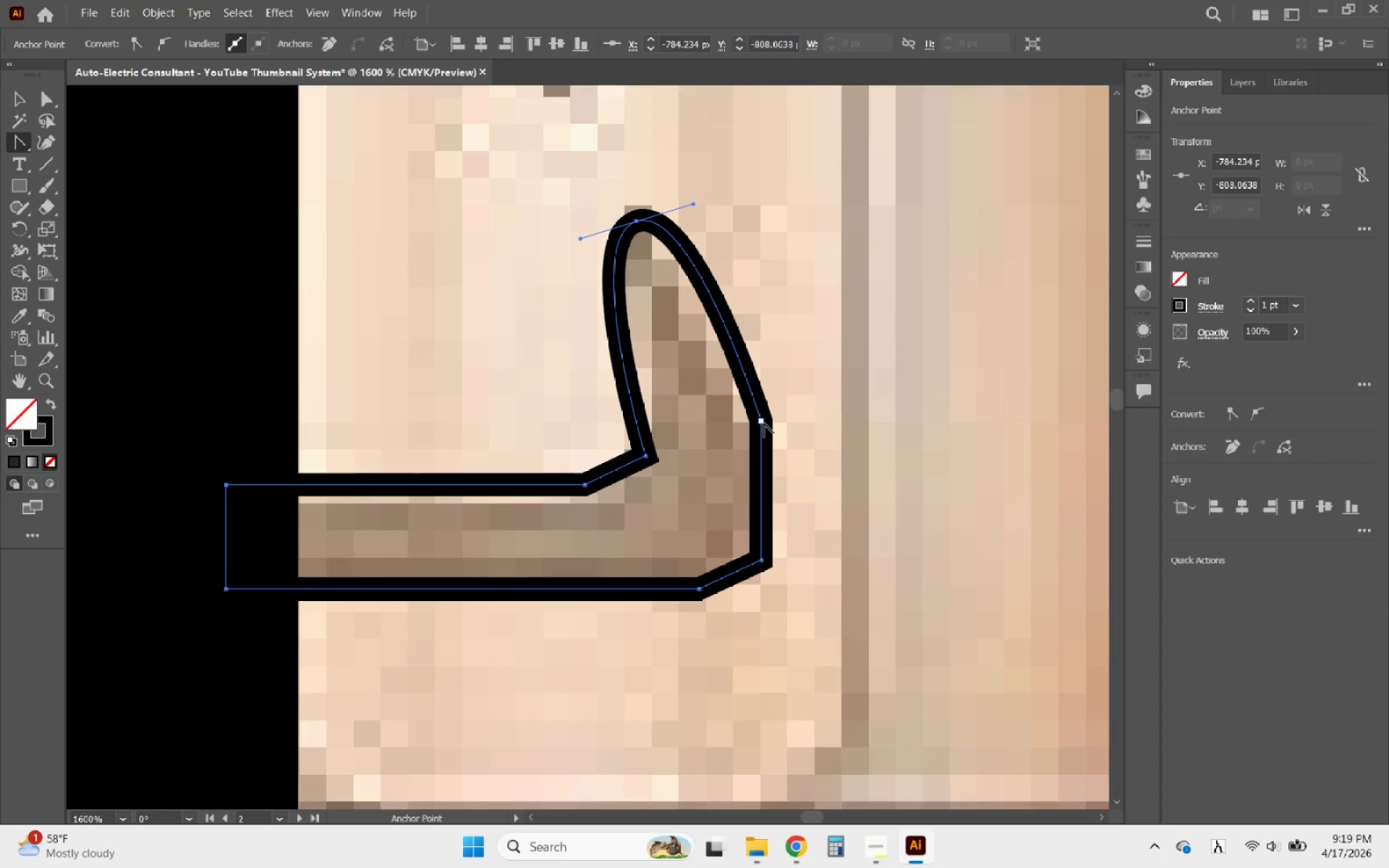 
key(Control+ControlLeft)
 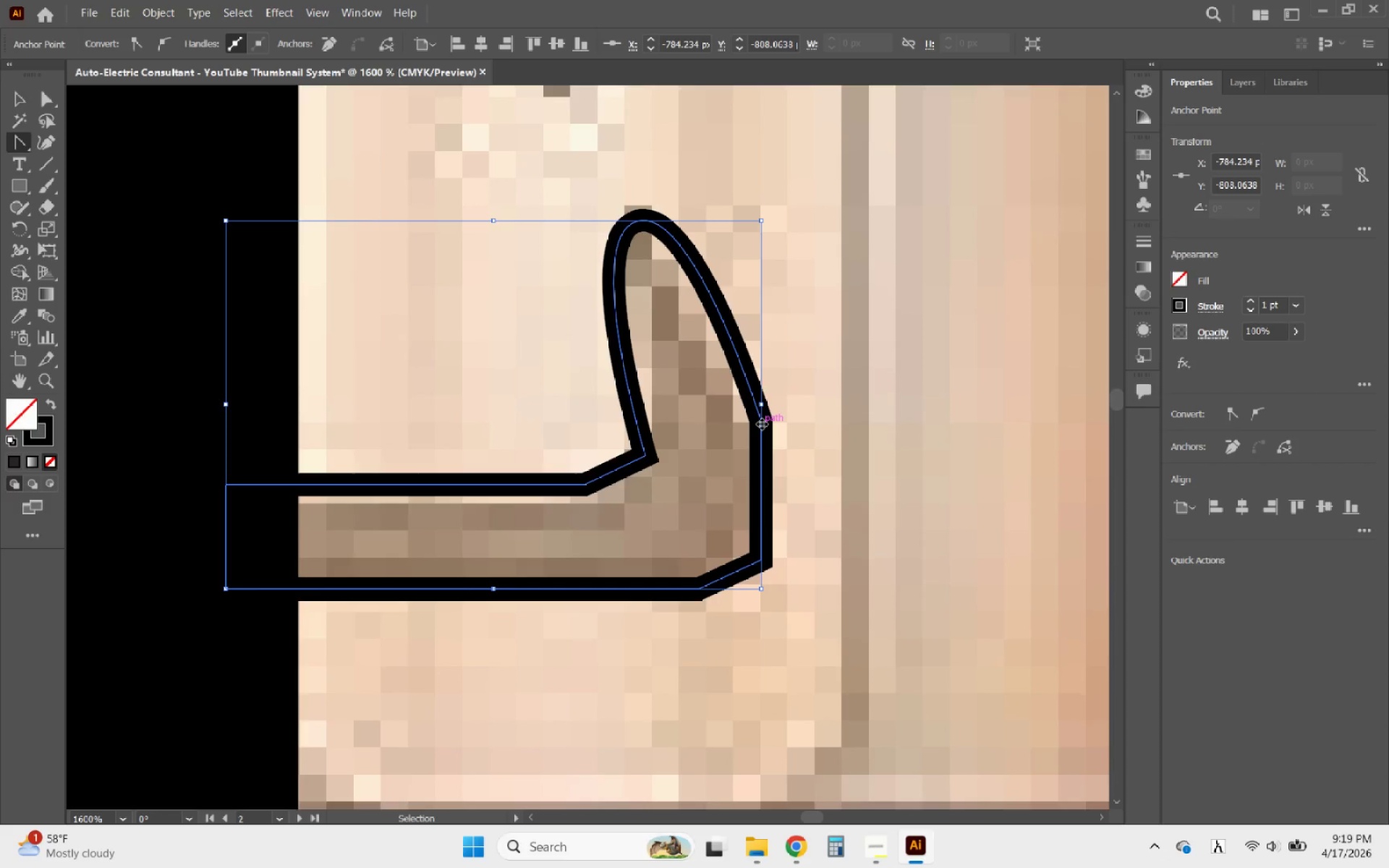 
key(Control+Z)
 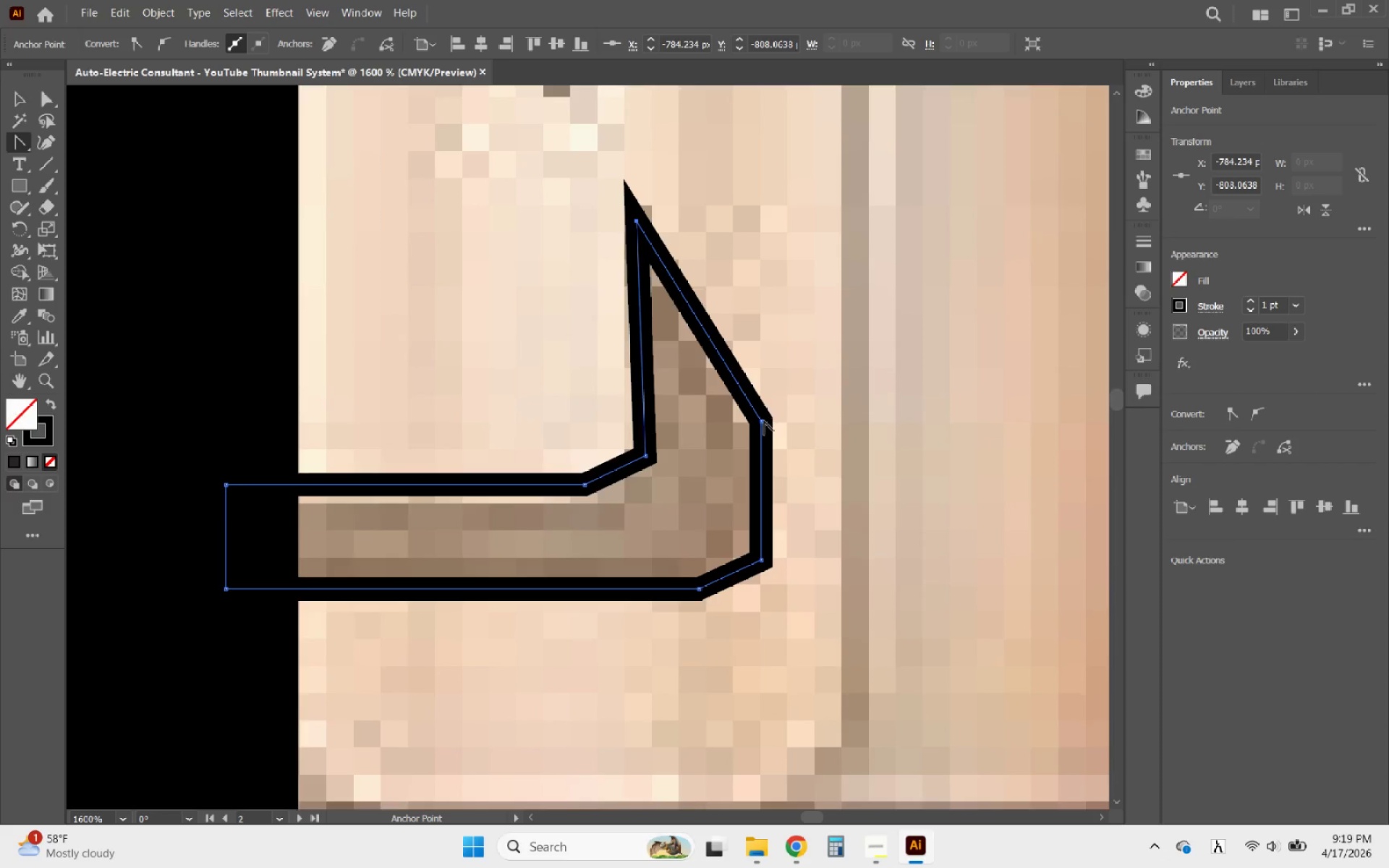 
left_click([762, 422])
 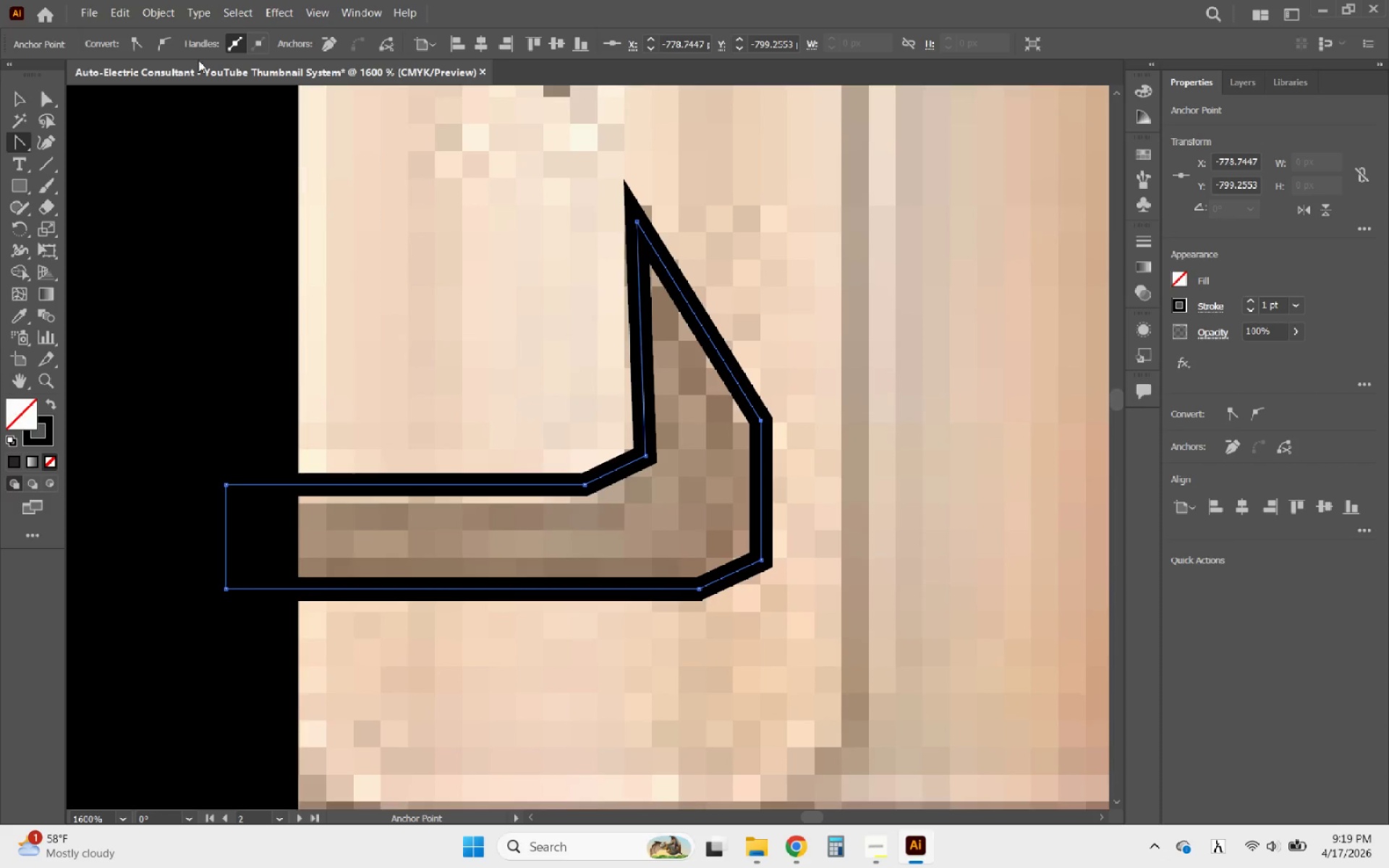 
left_click([159, 34])
 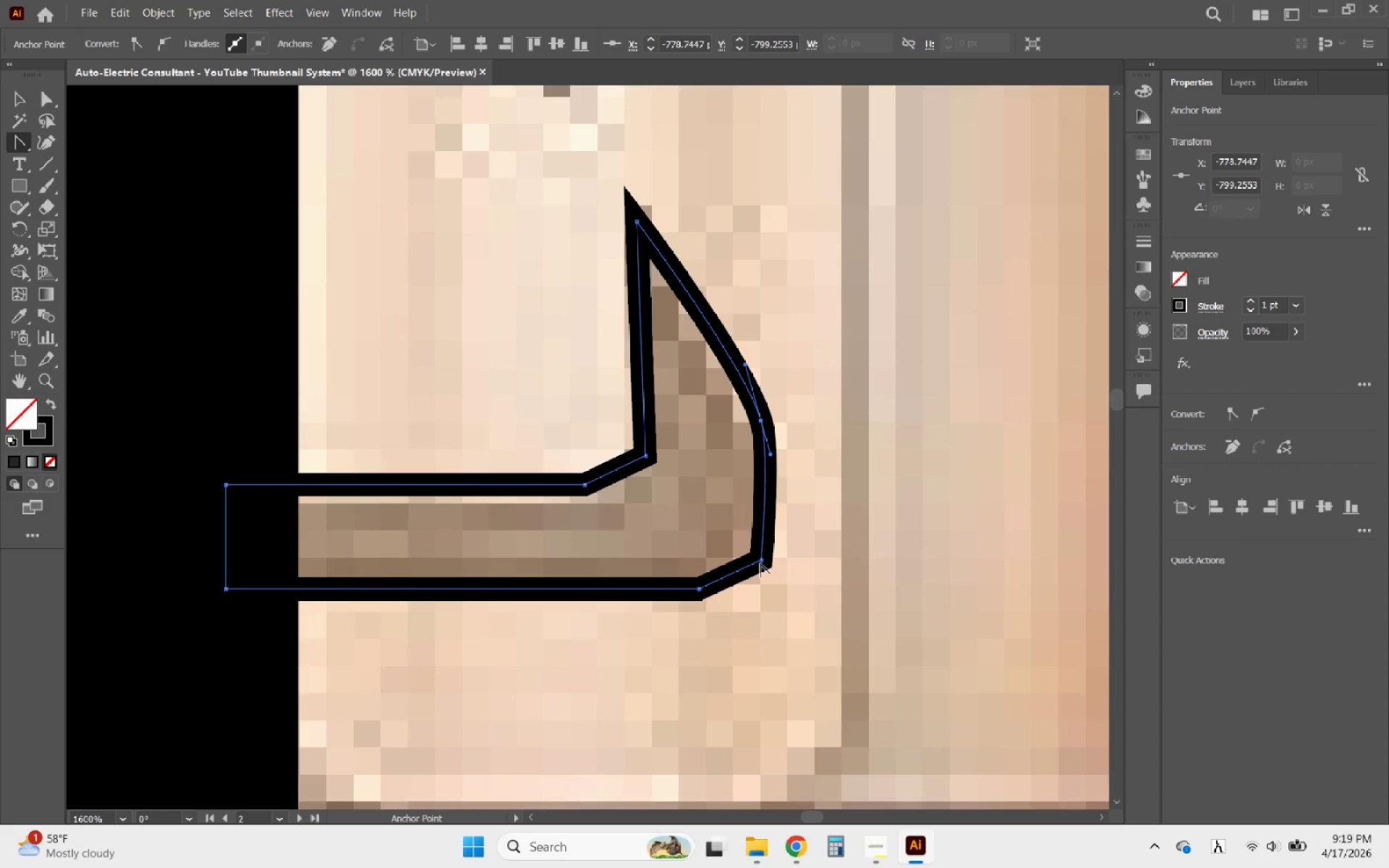 
left_click([760, 561])
 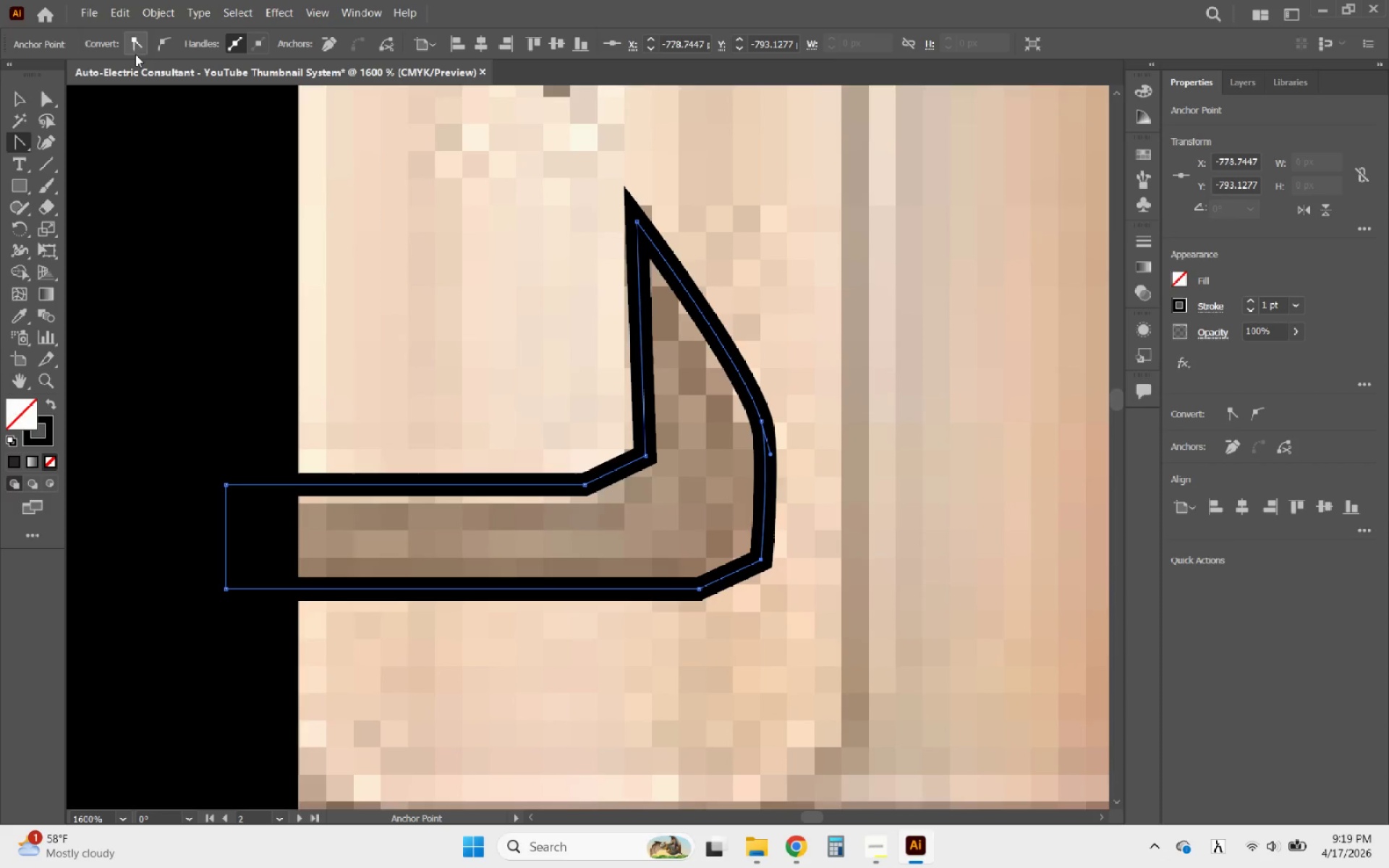 
left_click([158, 43])
 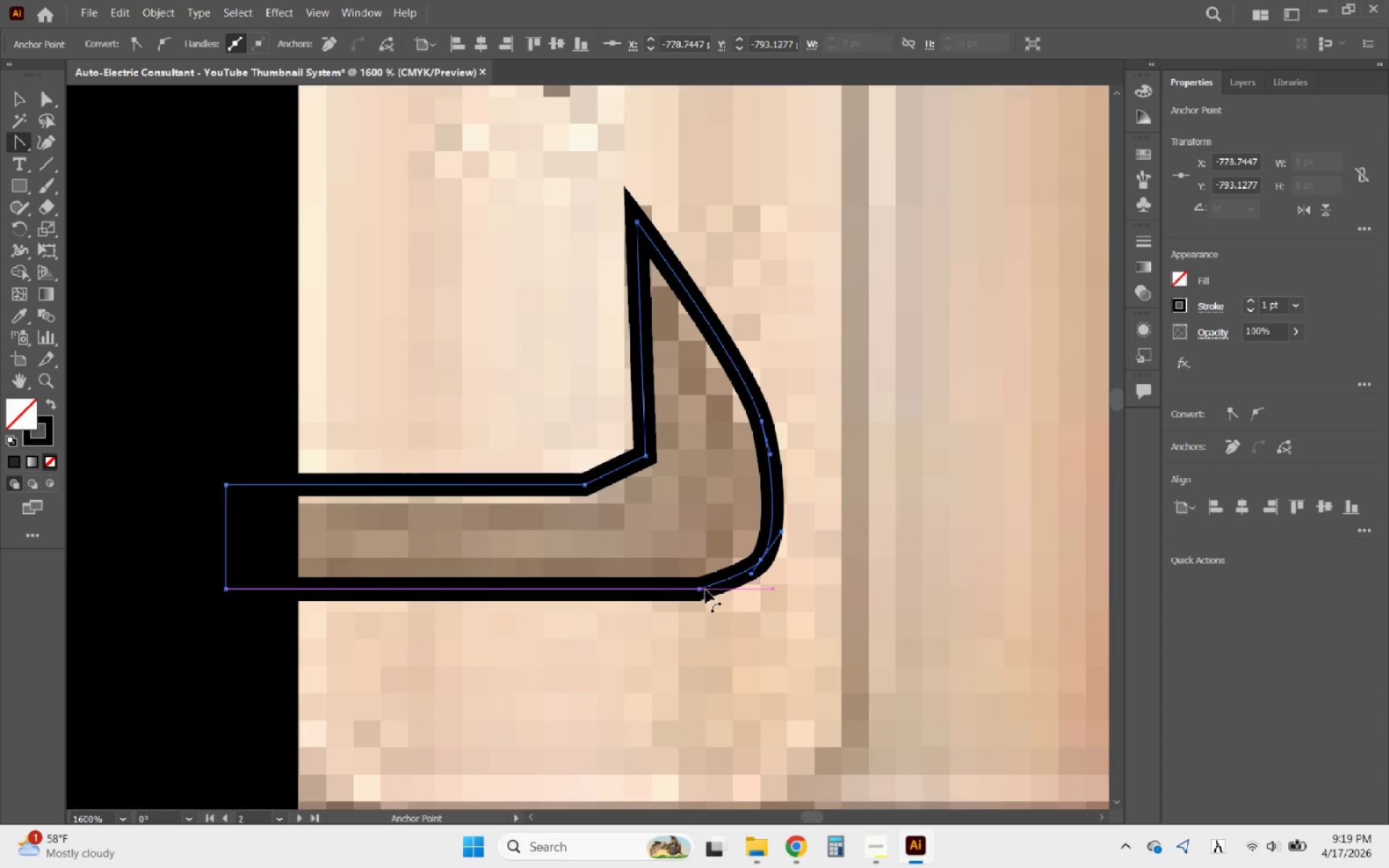 
left_click([700, 590])
 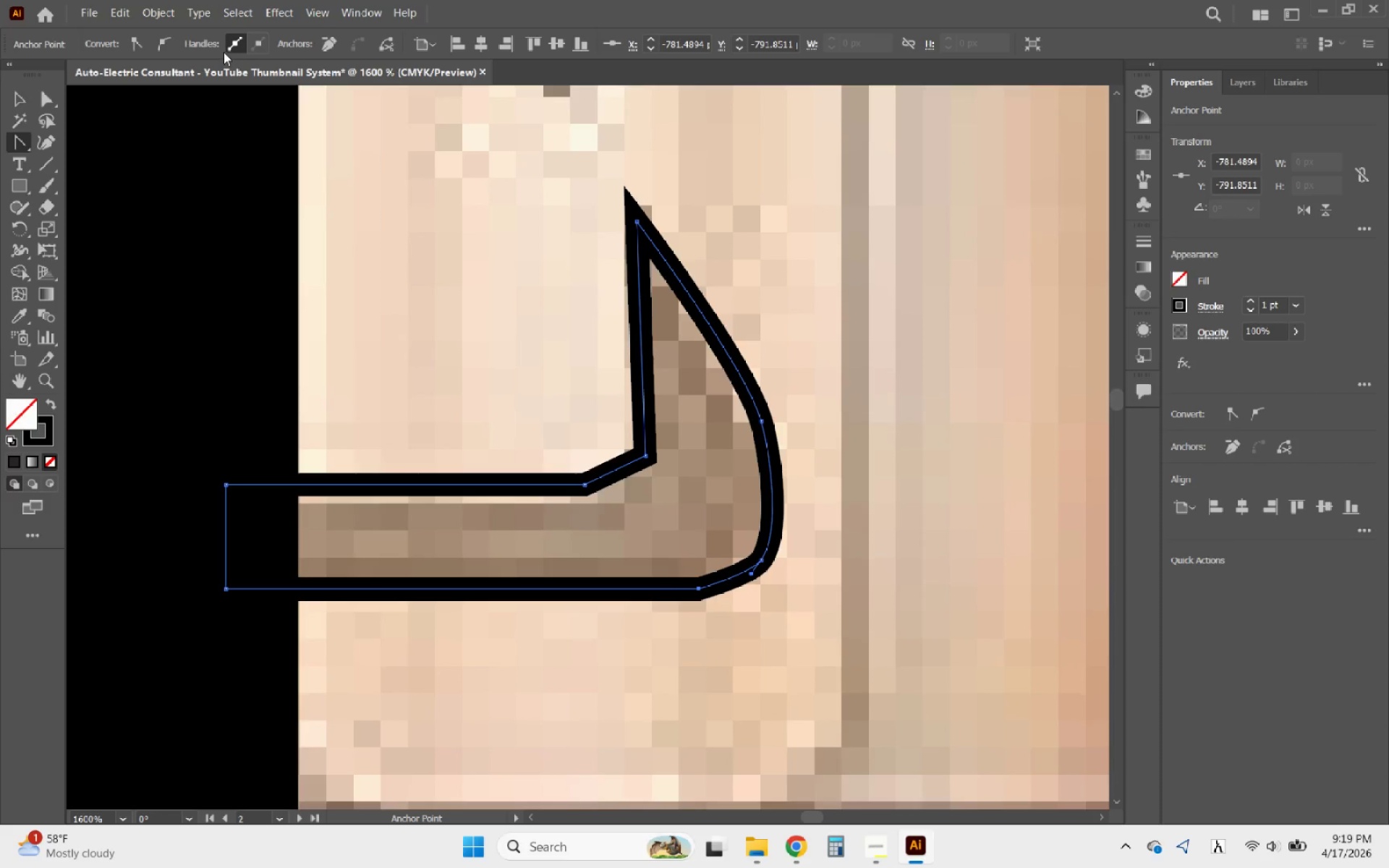 
left_click([163, 35])
 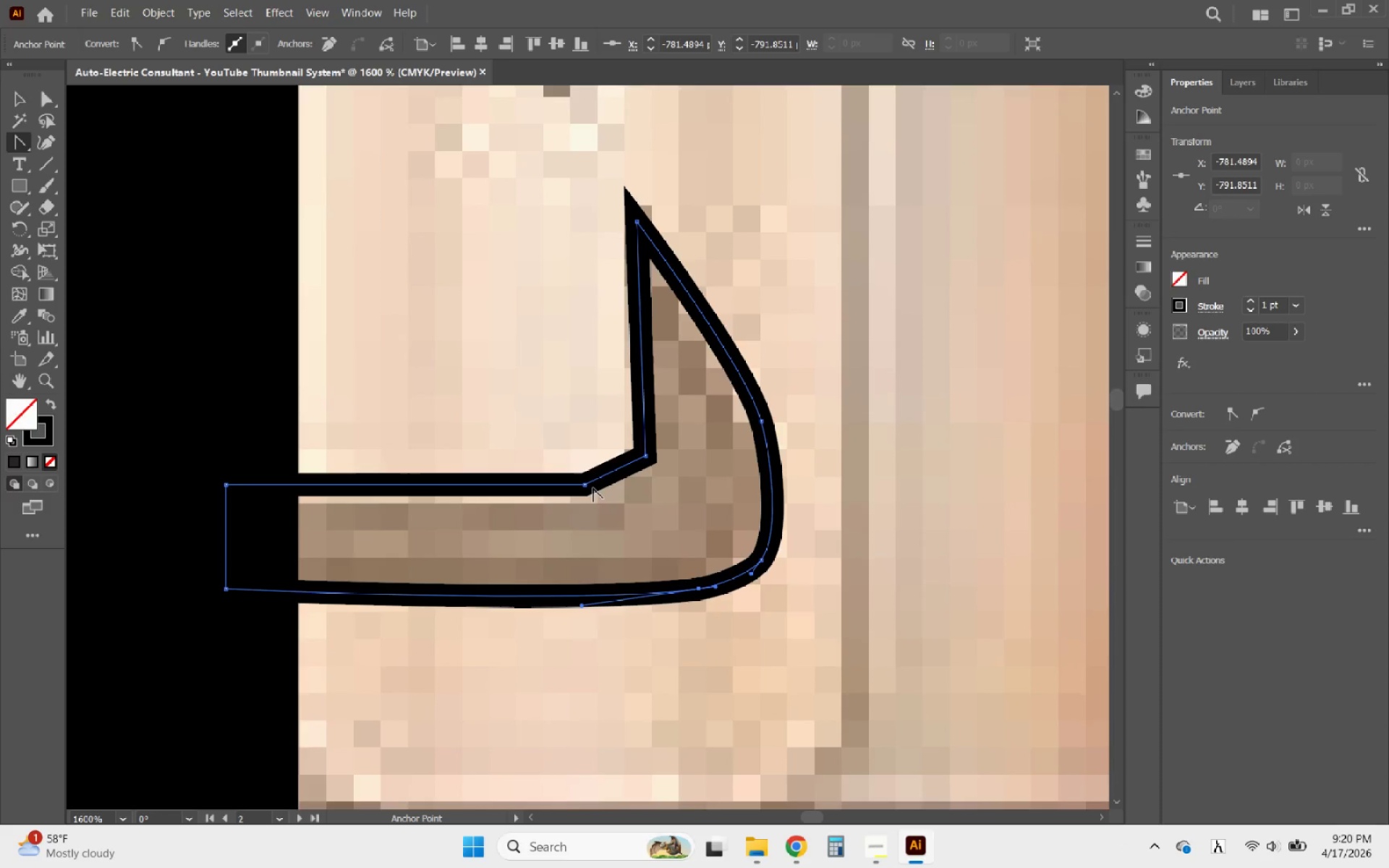 
left_click([588, 486])
 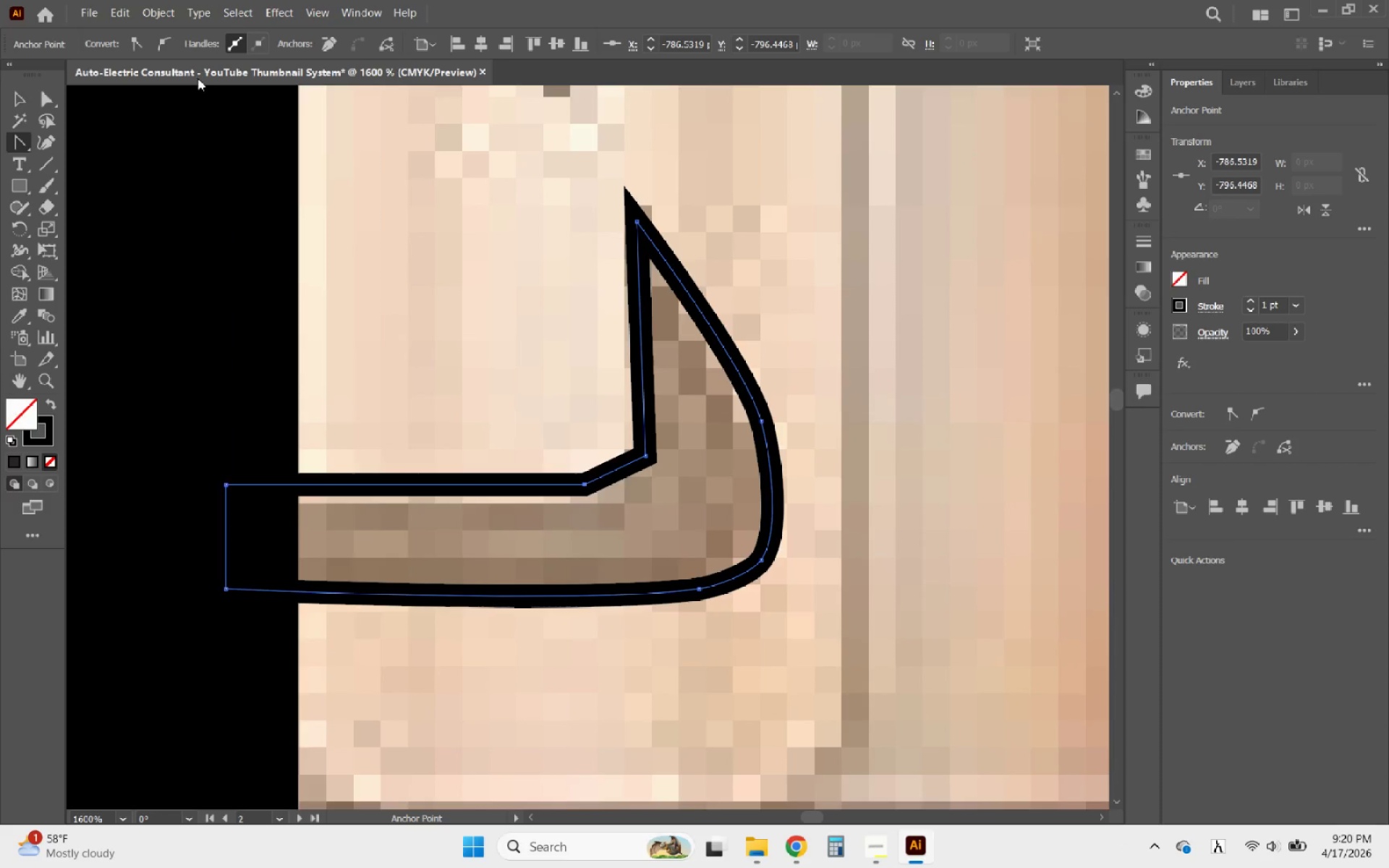 
left_click([163, 39])
 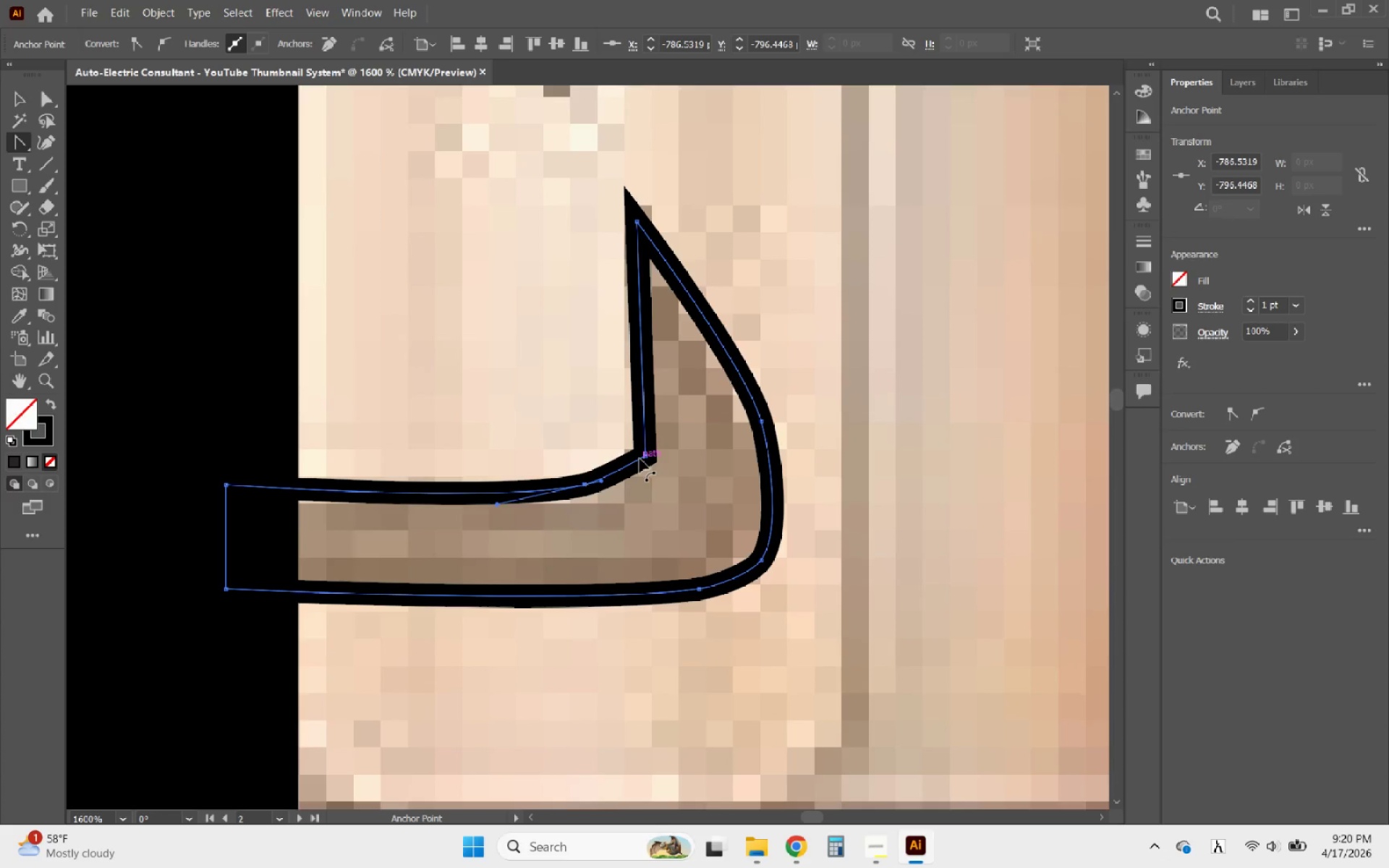 
left_click([645, 459])
 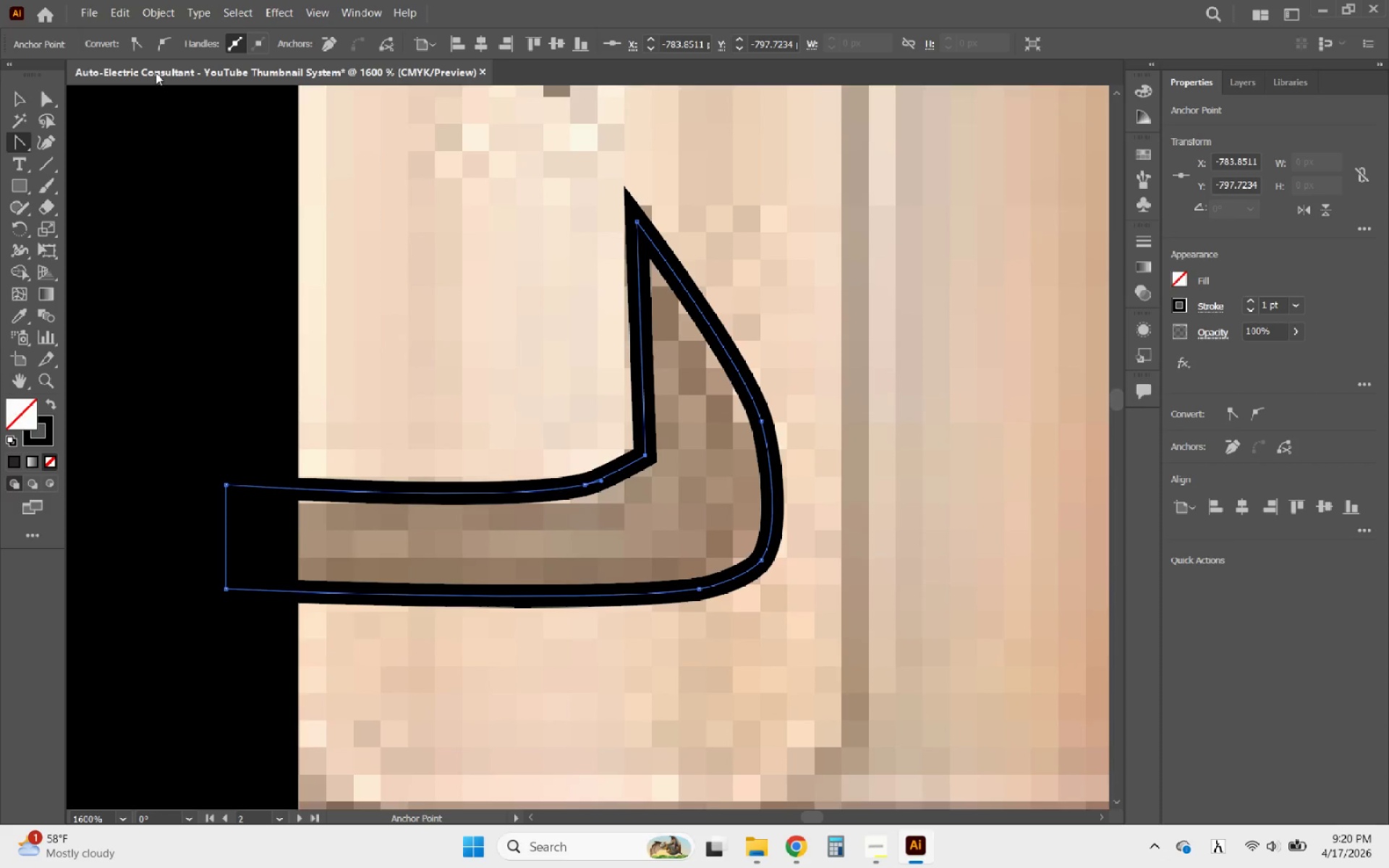 
left_click([162, 43])
 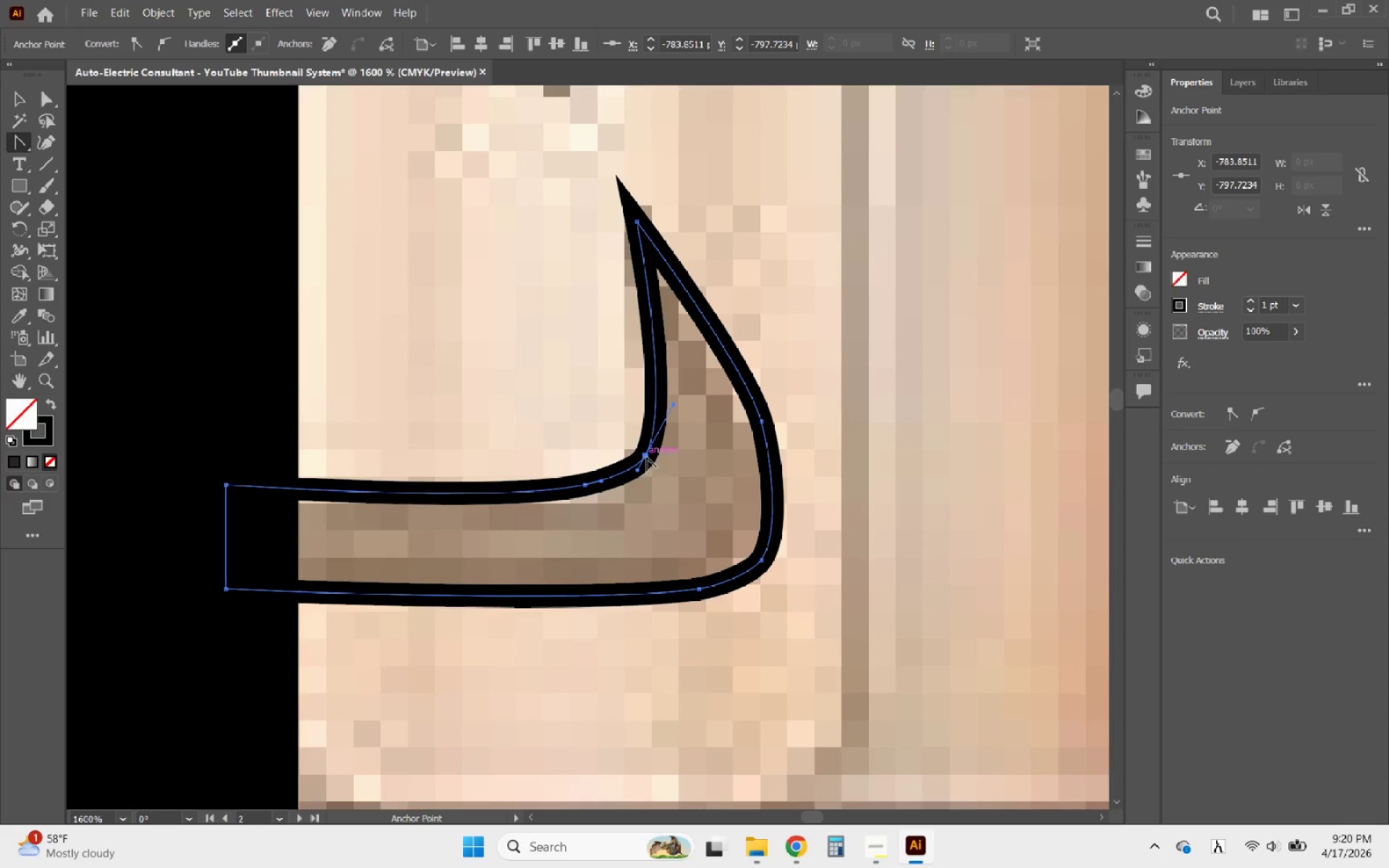 
left_click_drag(start_coordinate=[646, 456], to_coordinate=[634, 474])
 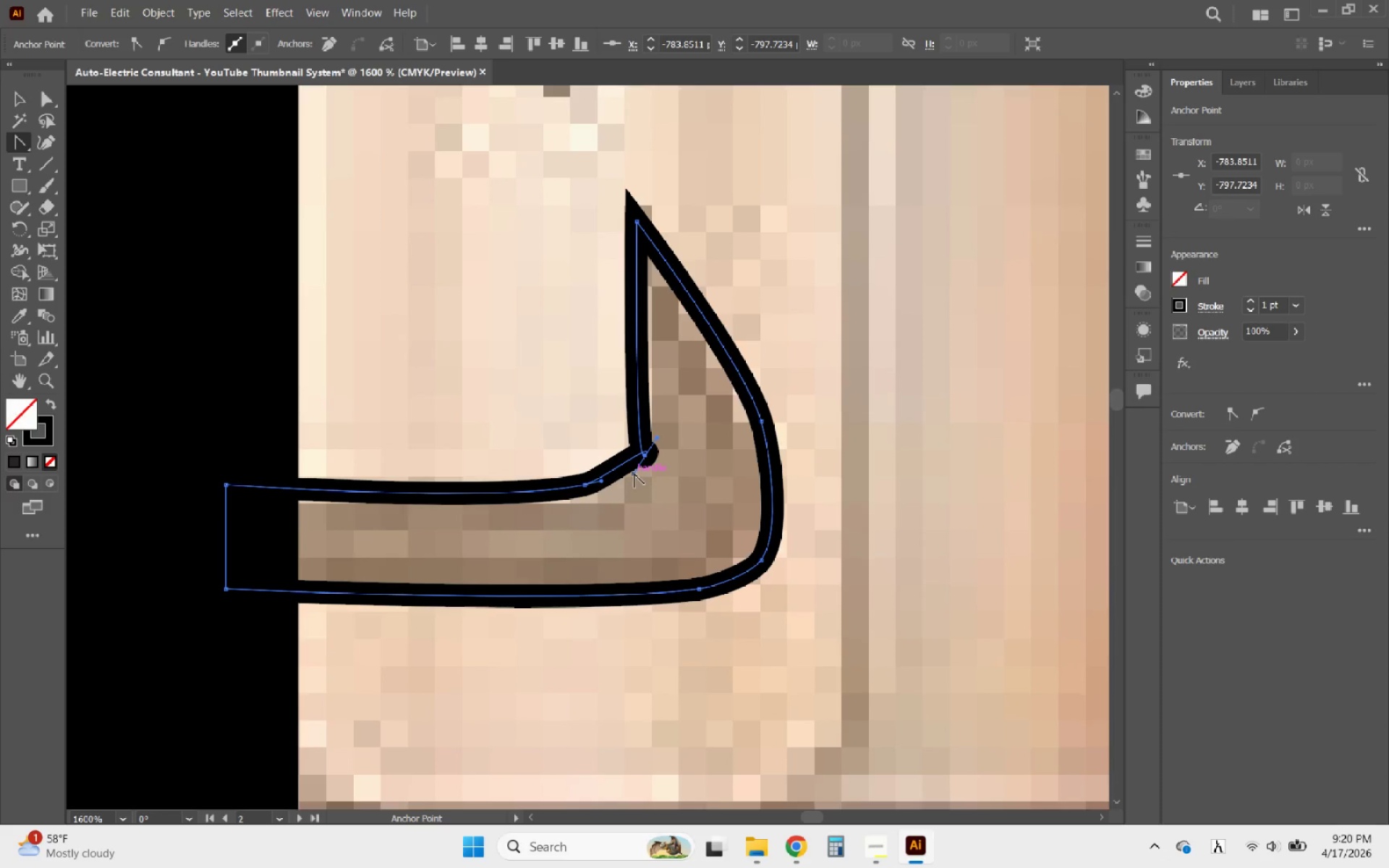 
key(Control+ControlLeft)
 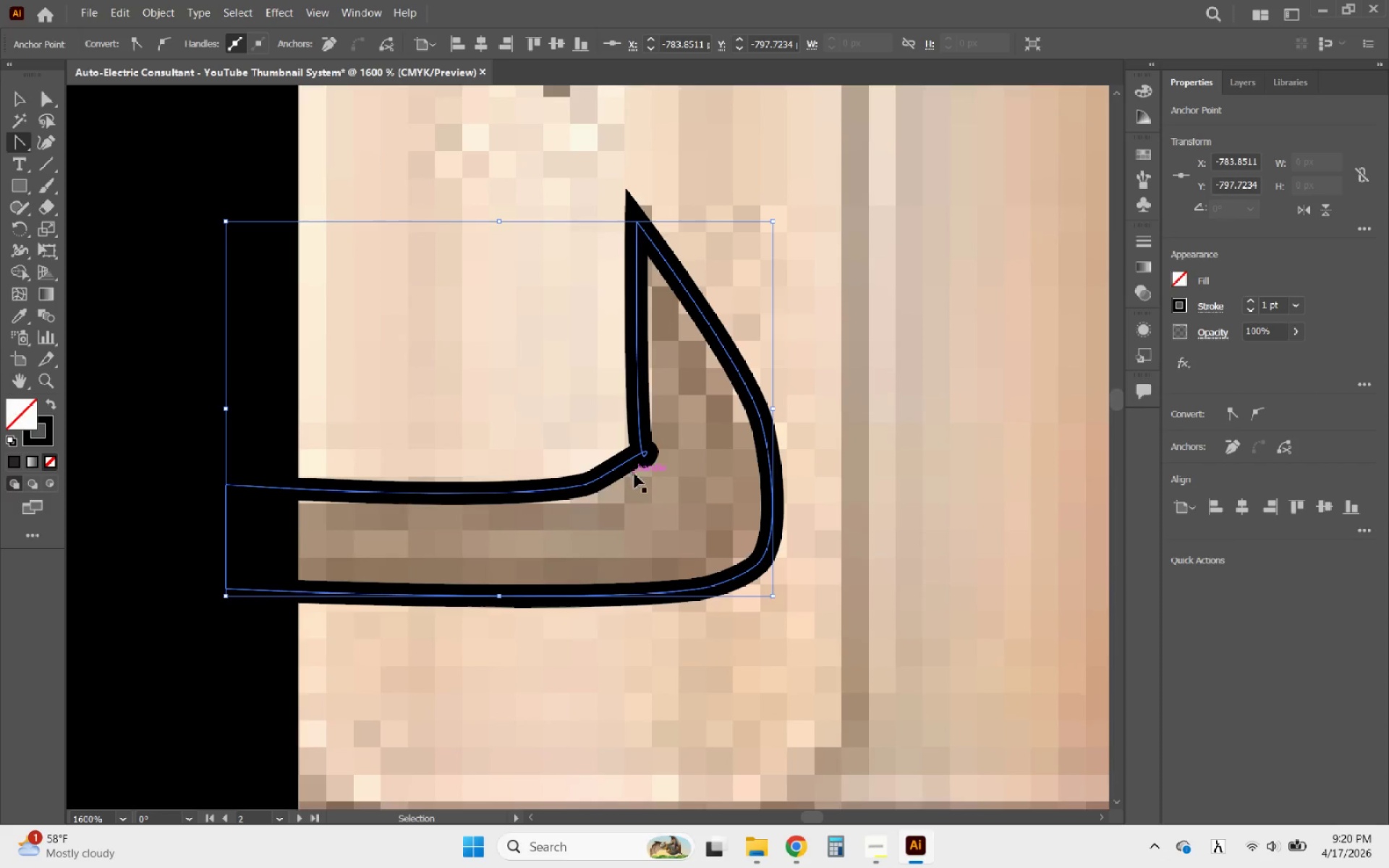 
key(Control+Z)
 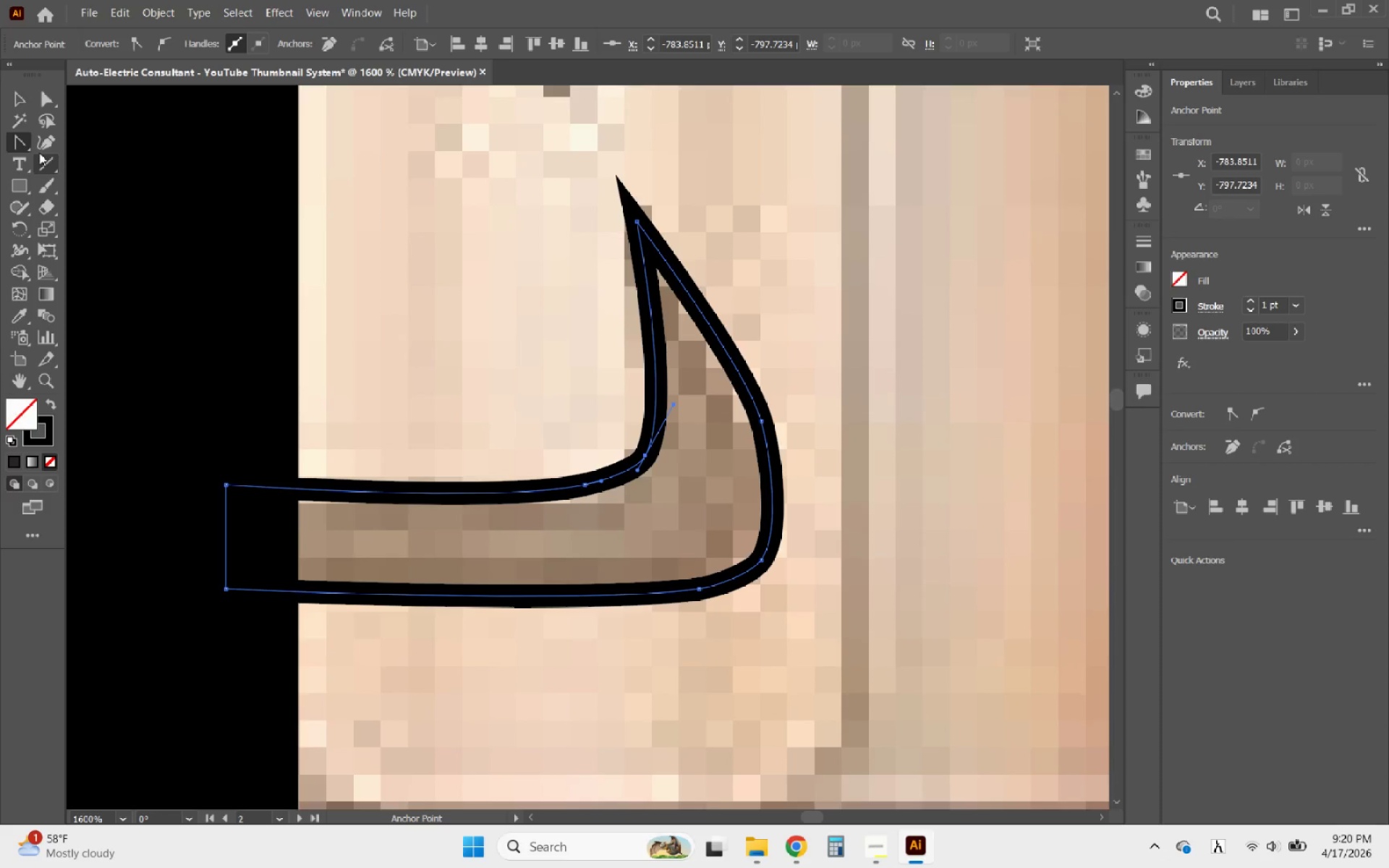 
left_click([47, 134])
 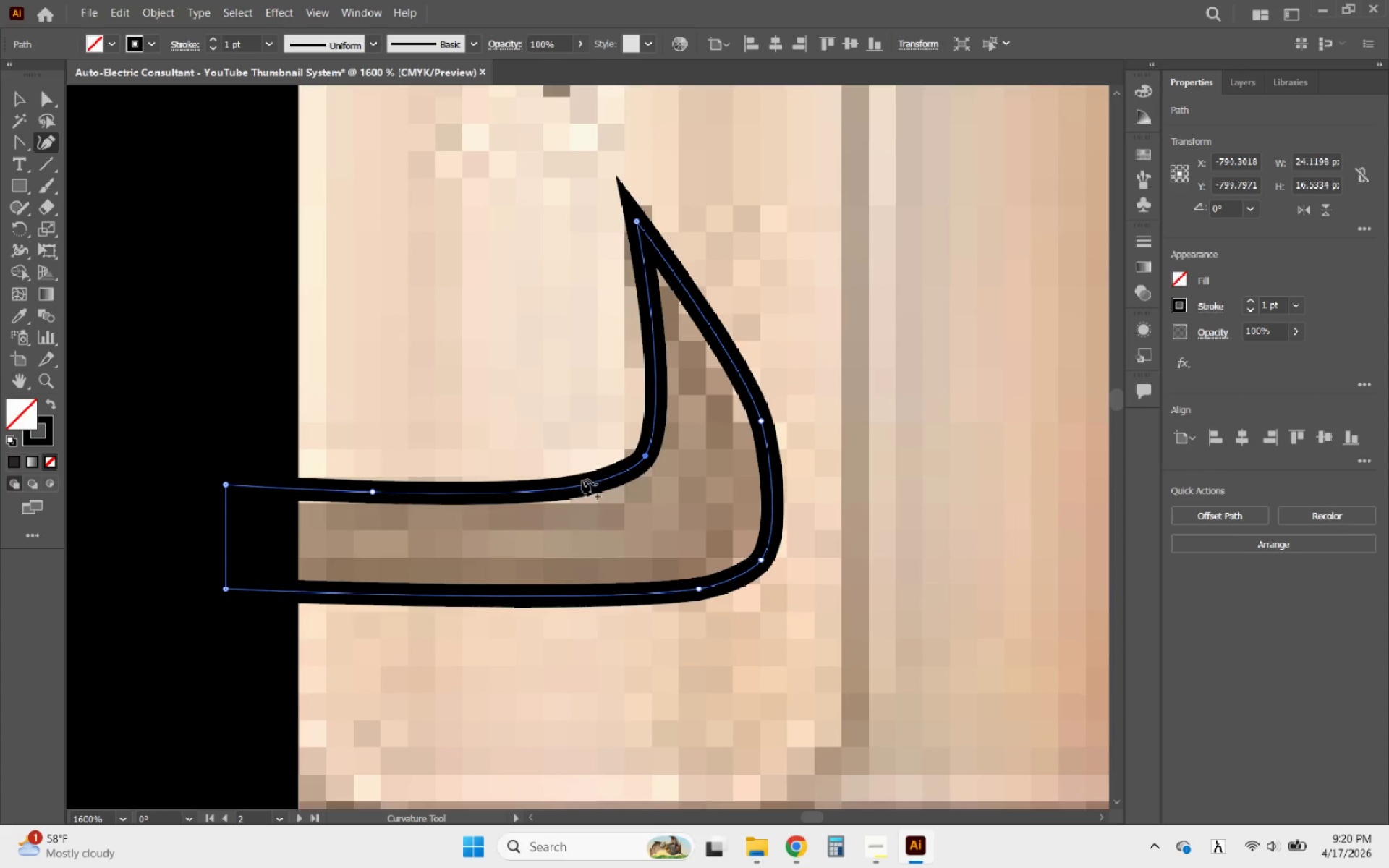 
left_click_drag(start_coordinate=[586, 486], to_coordinate=[505, 503])
 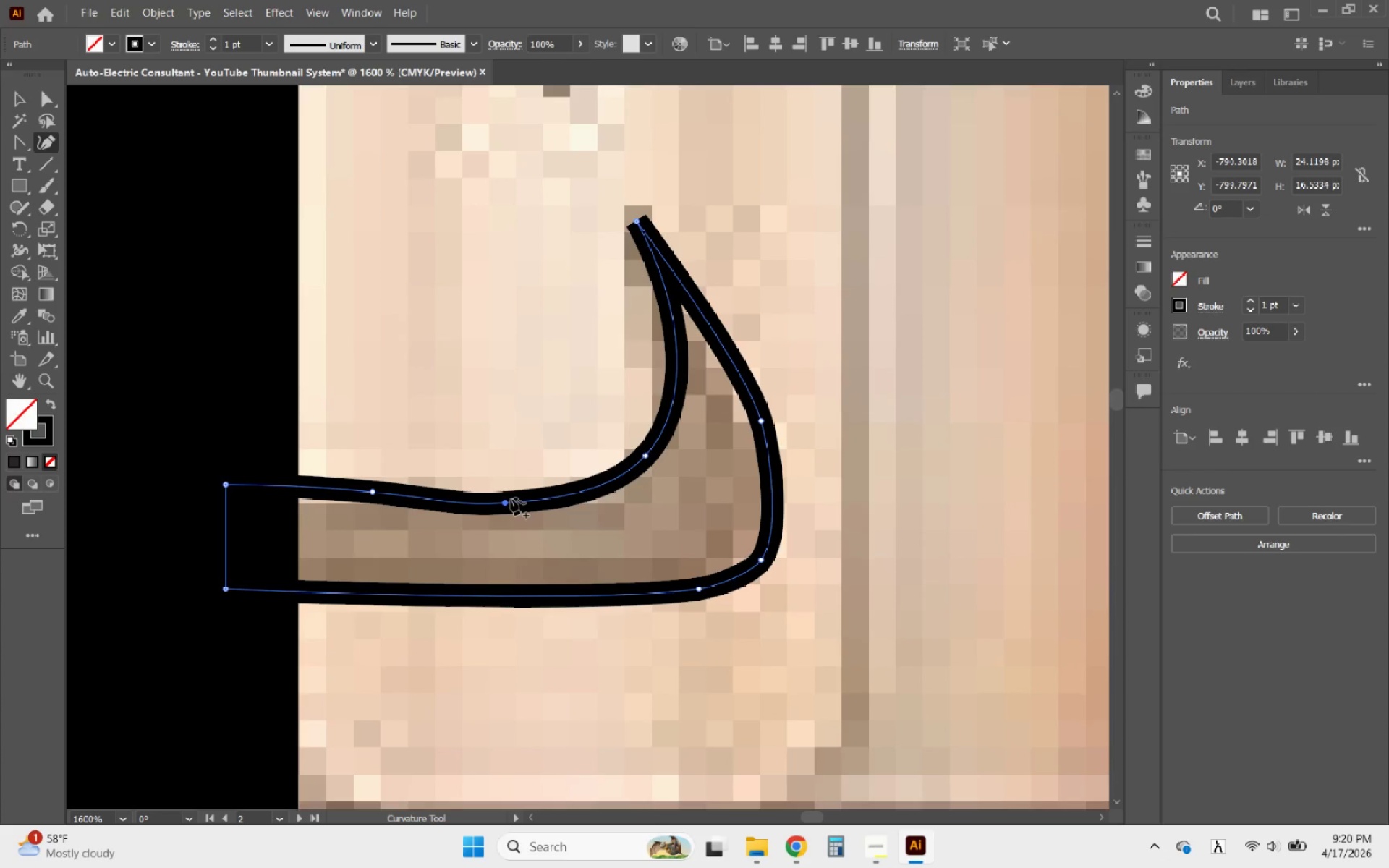 
key(Control+ControlLeft)
 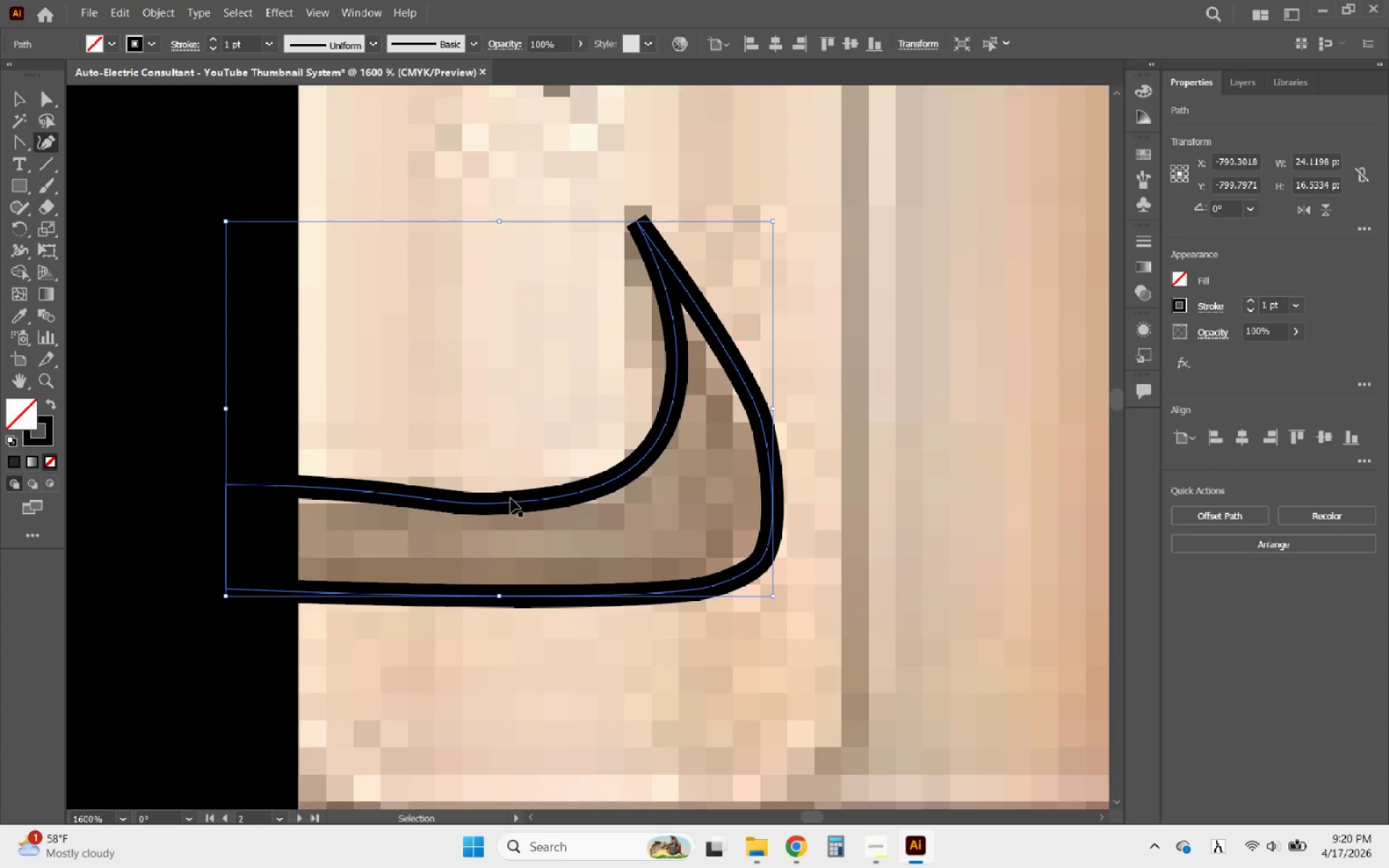 
key(Control+Z)
 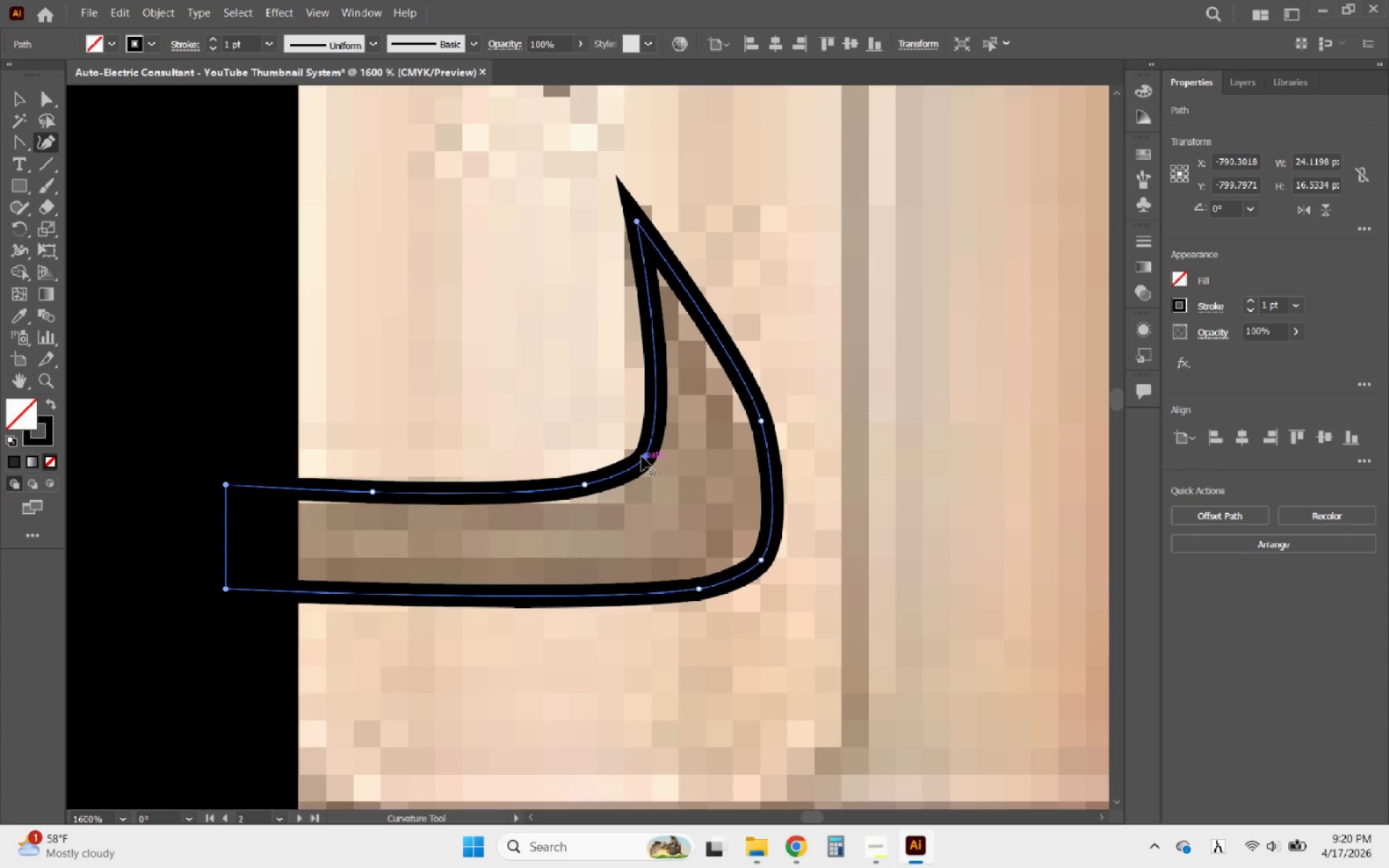 
left_click_drag(start_coordinate=[647, 454], to_coordinate=[626, 443])
 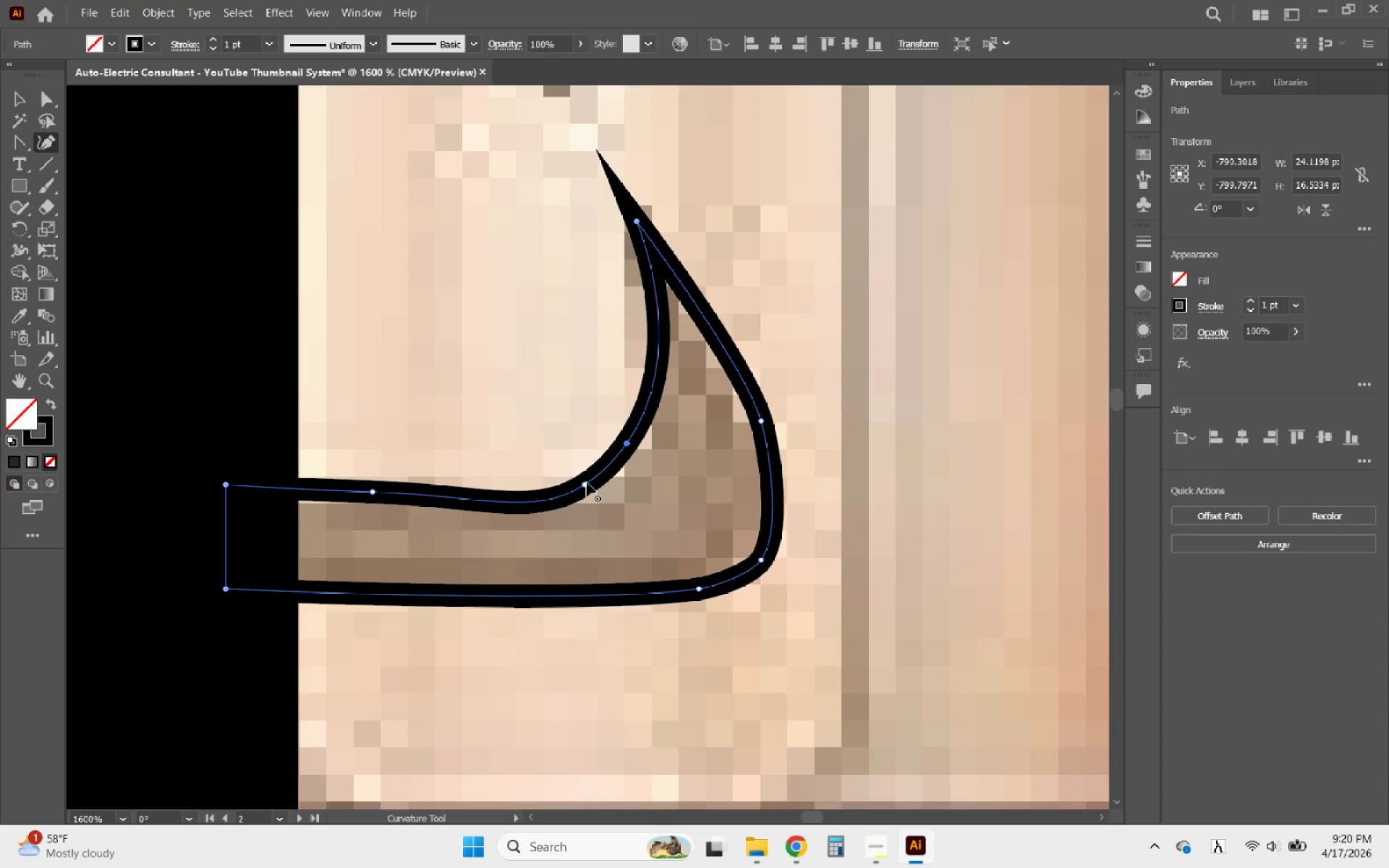 
left_click_drag(start_coordinate=[587, 486], to_coordinate=[554, 490])
 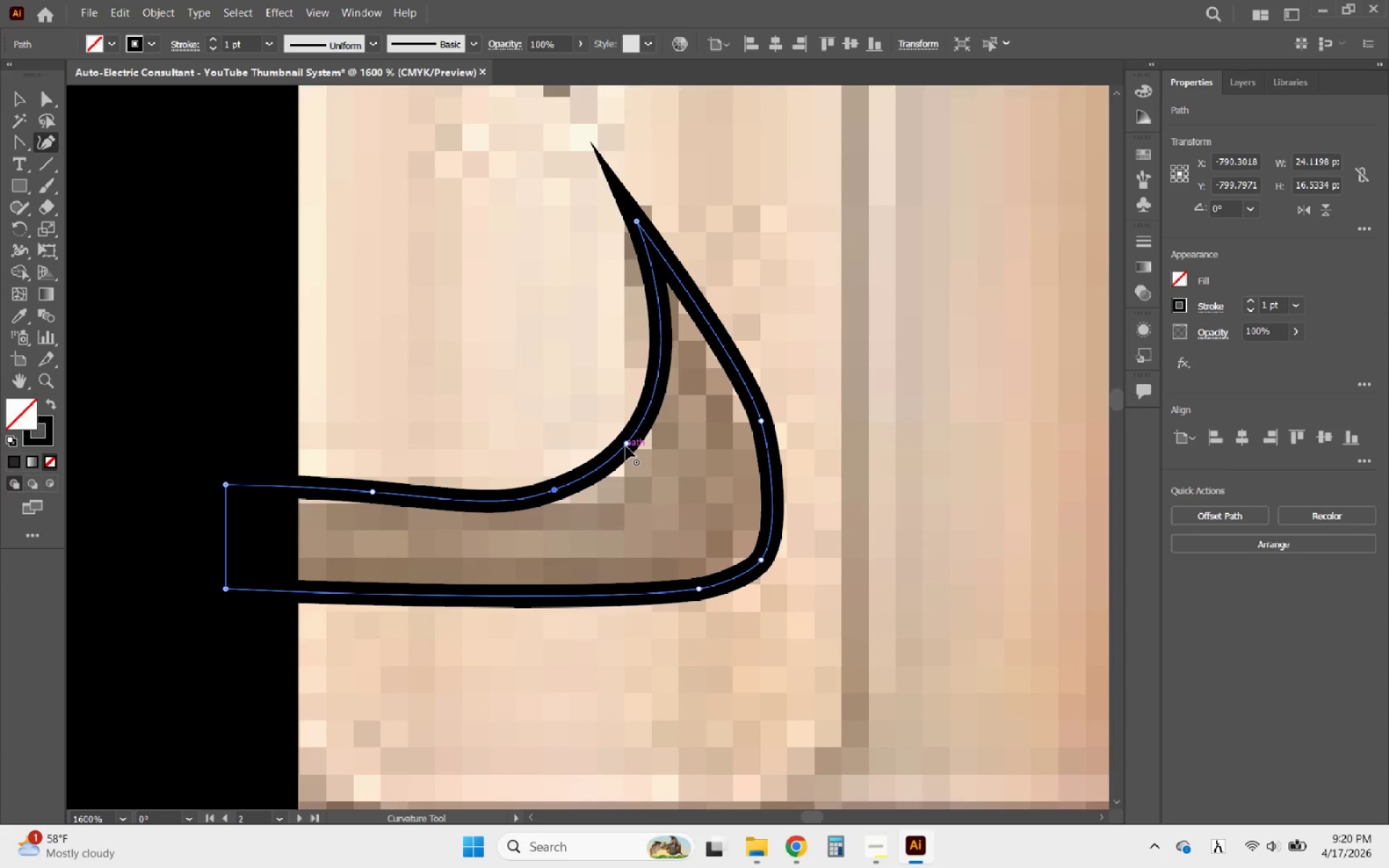 
left_click_drag(start_coordinate=[626, 446], to_coordinate=[619, 311])
 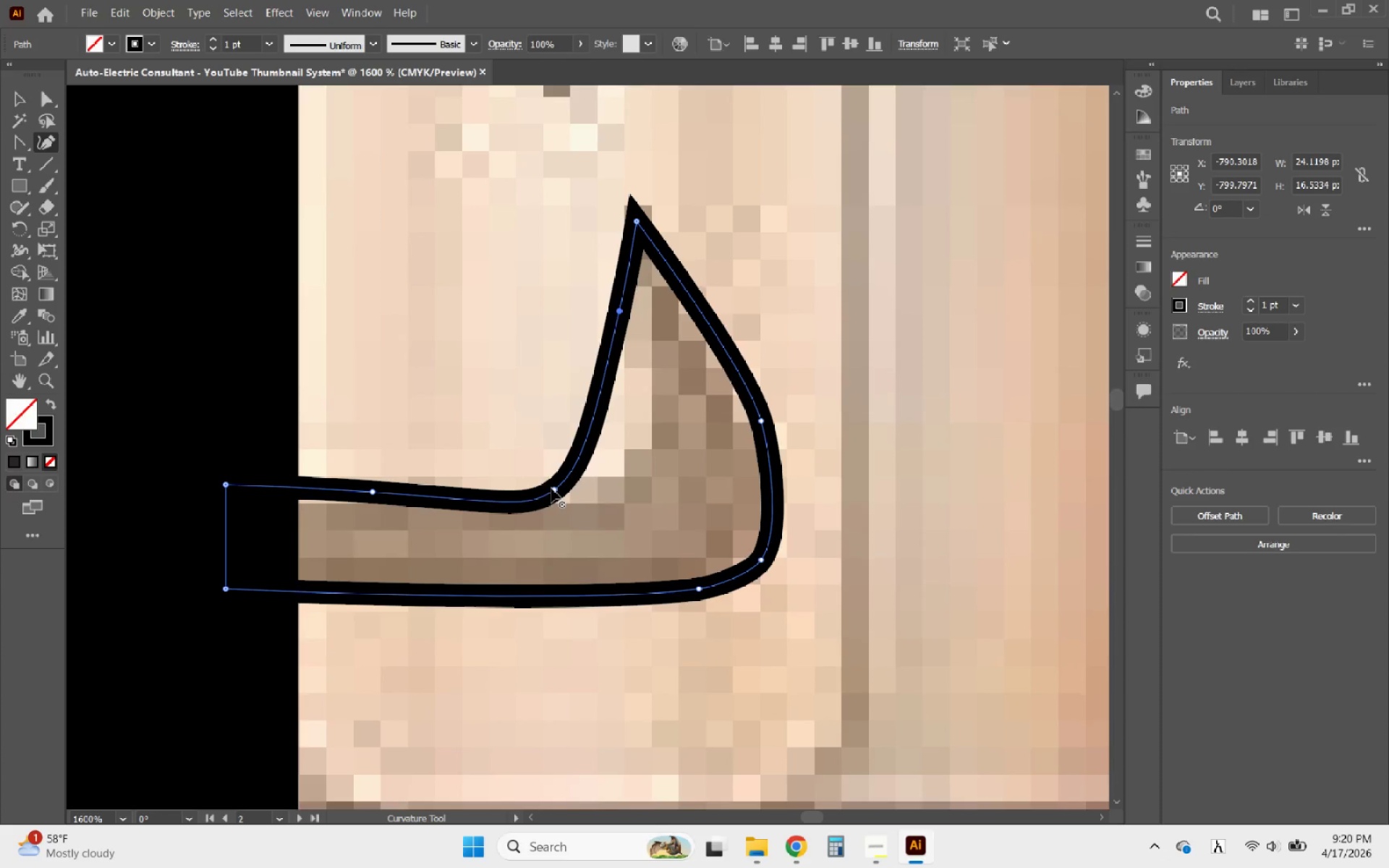 
left_click_drag(start_coordinate=[556, 488], to_coordinate=[581, 485])
 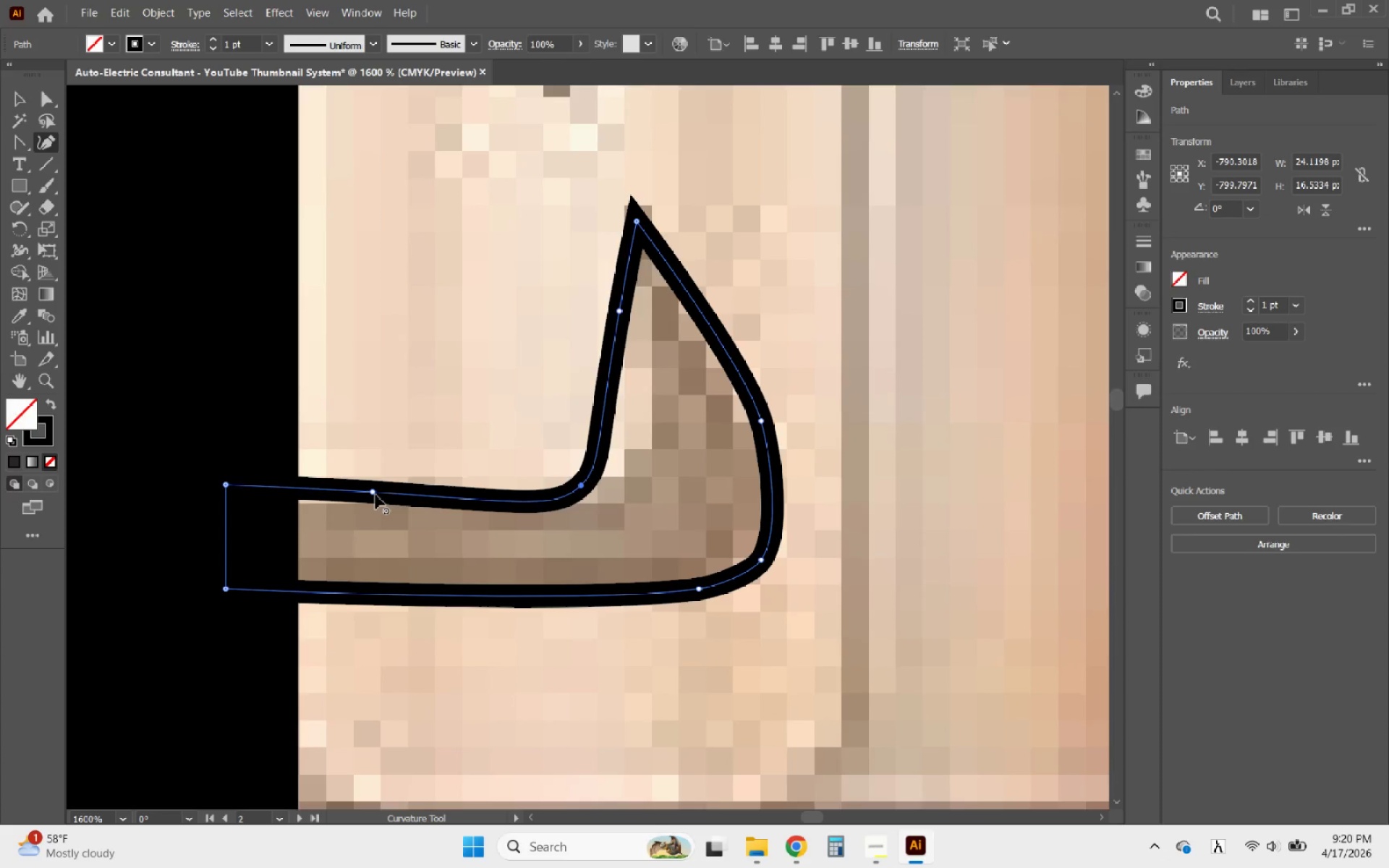 
left_click_drag(start_coordinate=[375, 495], to_coordinate=[539, 496])
 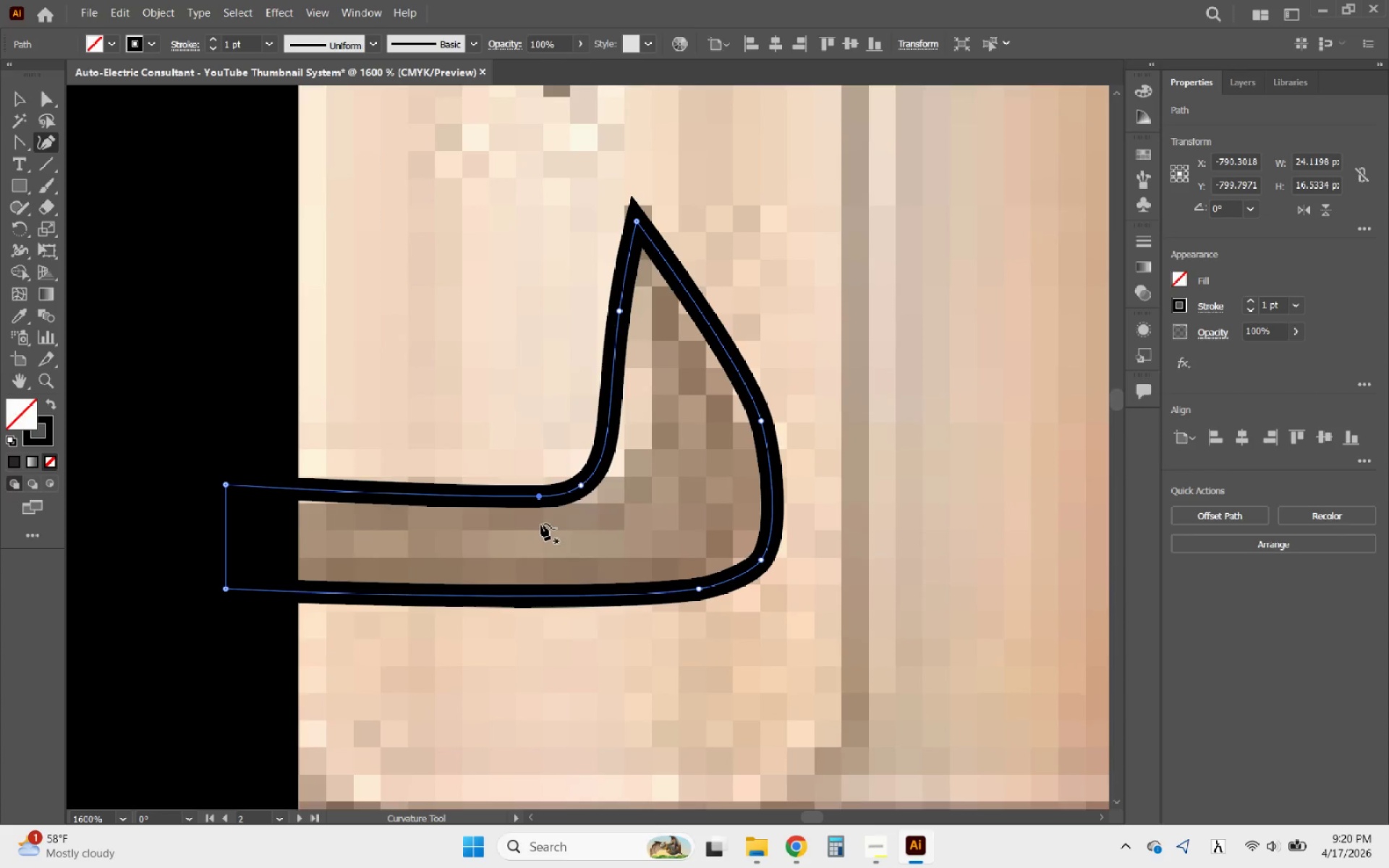 
wait(9.02)
 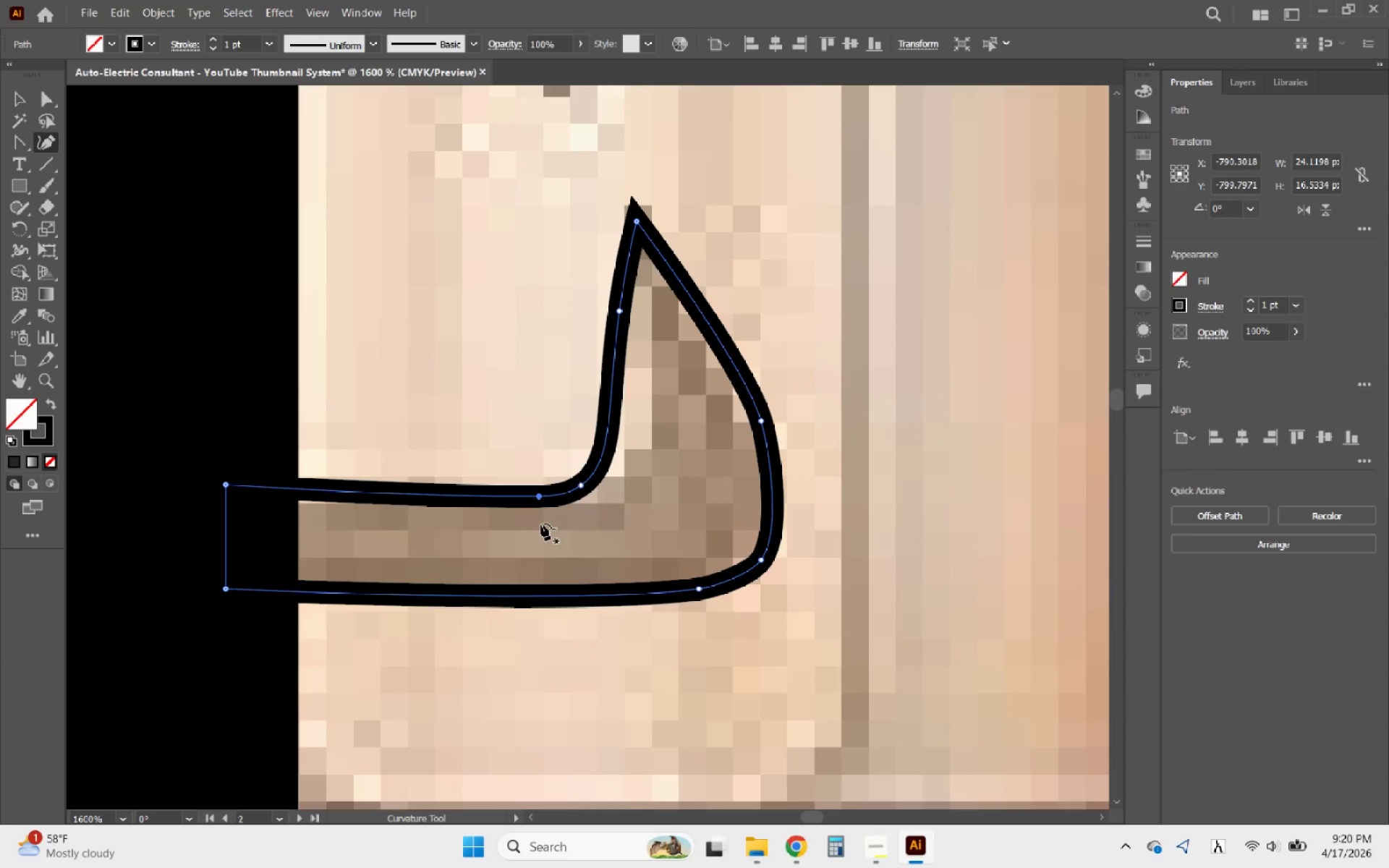 
left_click_drag(start_coordinate=[619, 310], to_coordinate=[625, 393])
 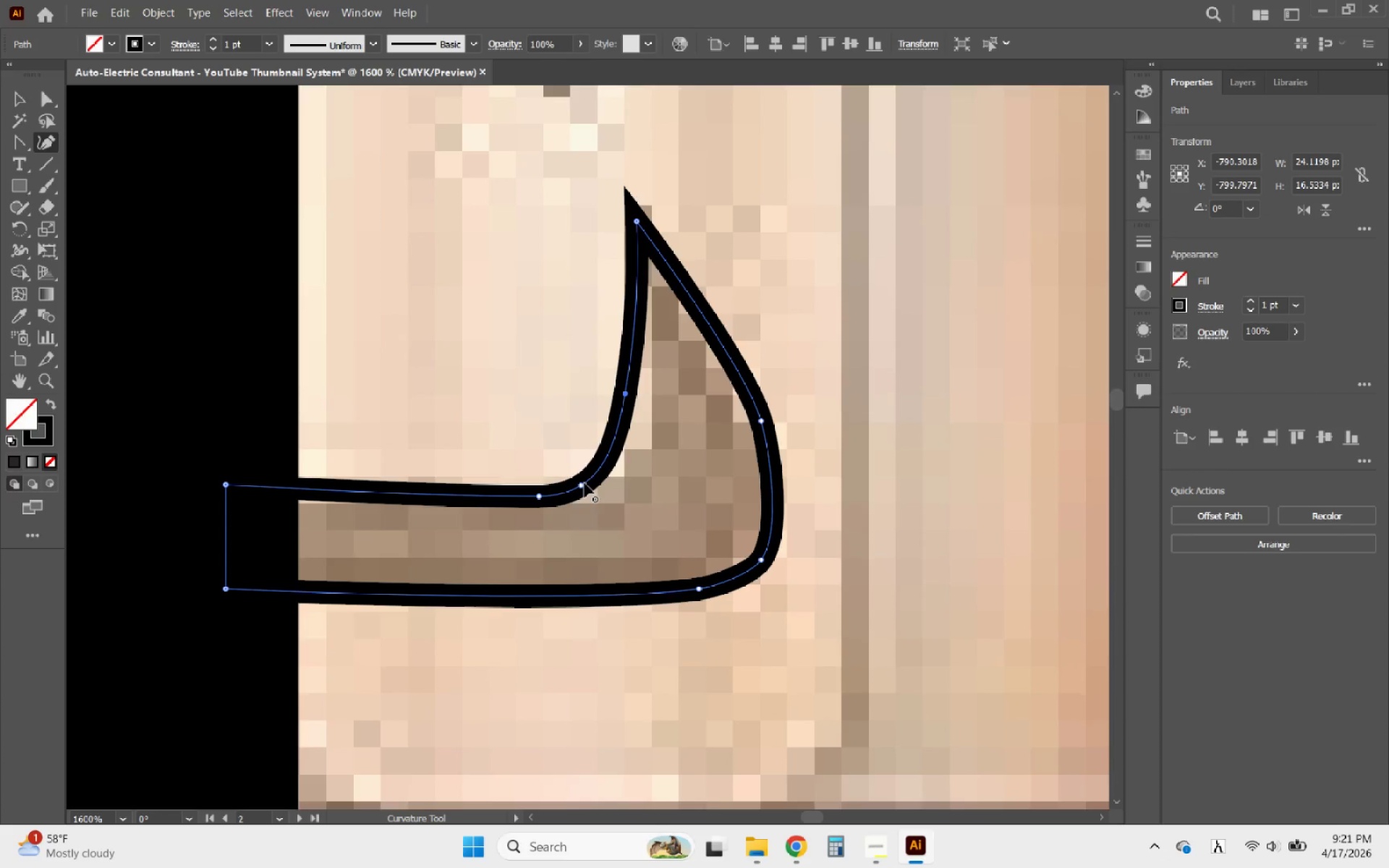 
left_click_drag(start_coordinate=[582, 483], to_coordinate=[595, 476])
 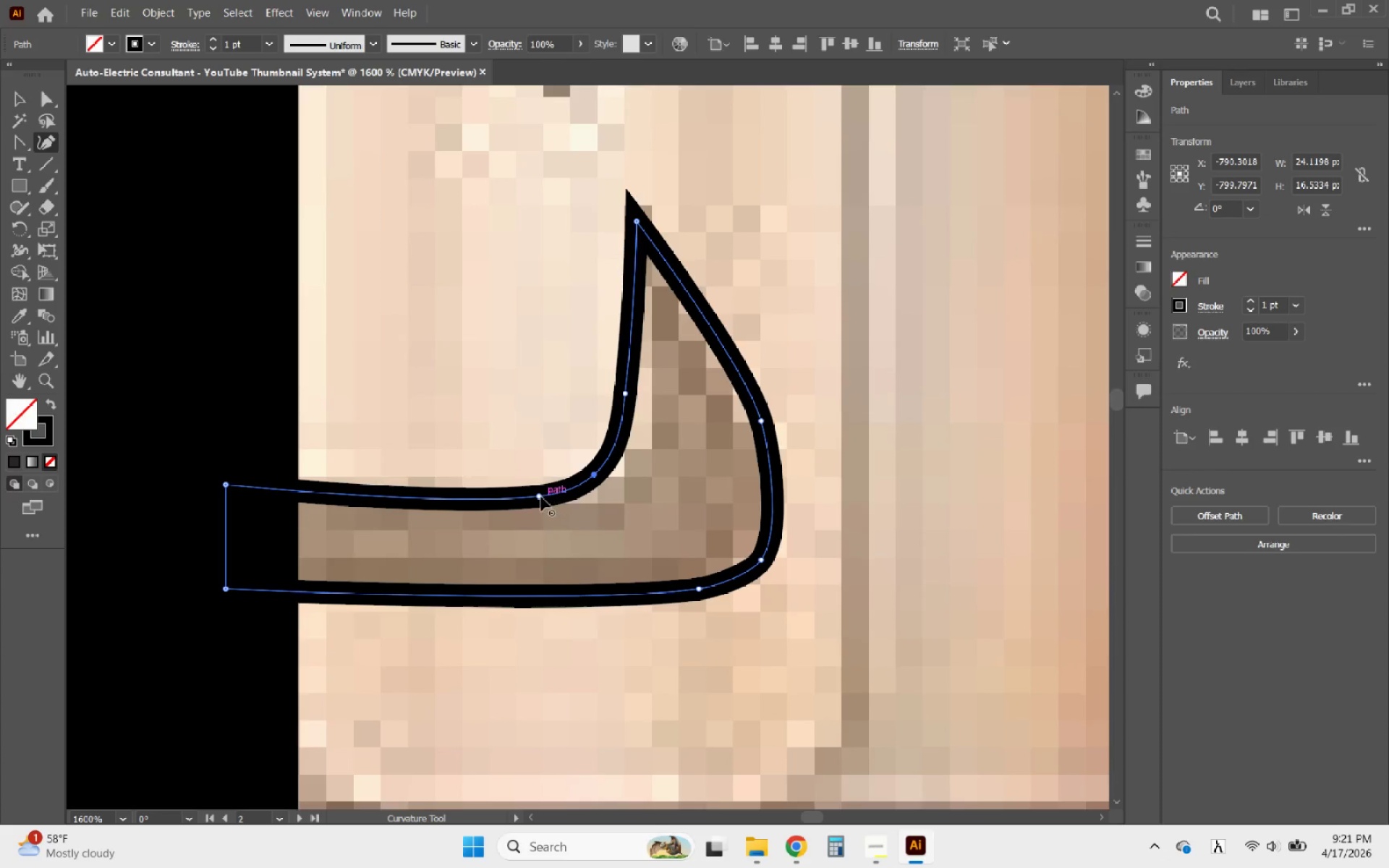 
left_click_drag(start_coordinate=[541, 497], to_coordinate=[407, 495])
 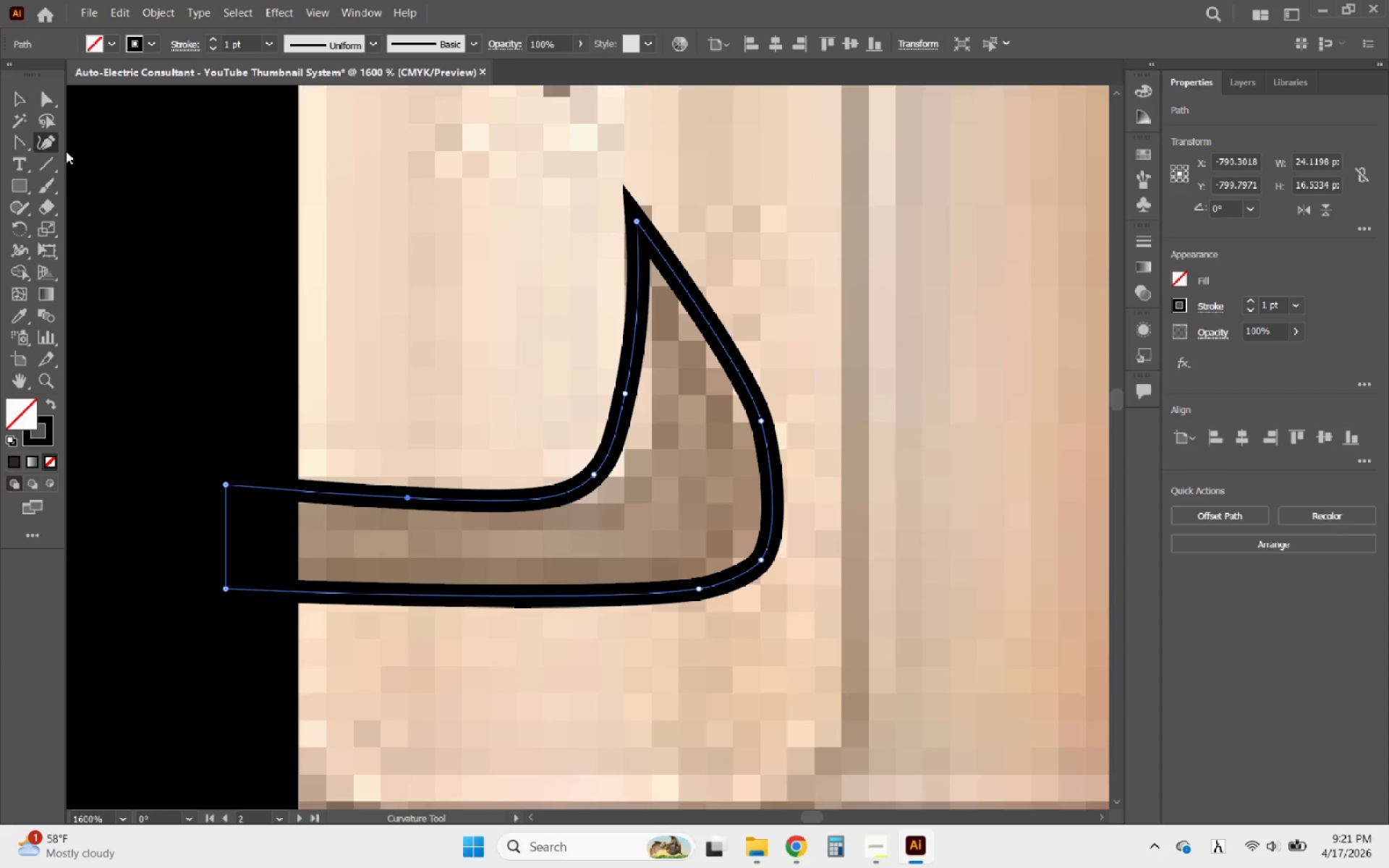 
left_click([19, 98])
 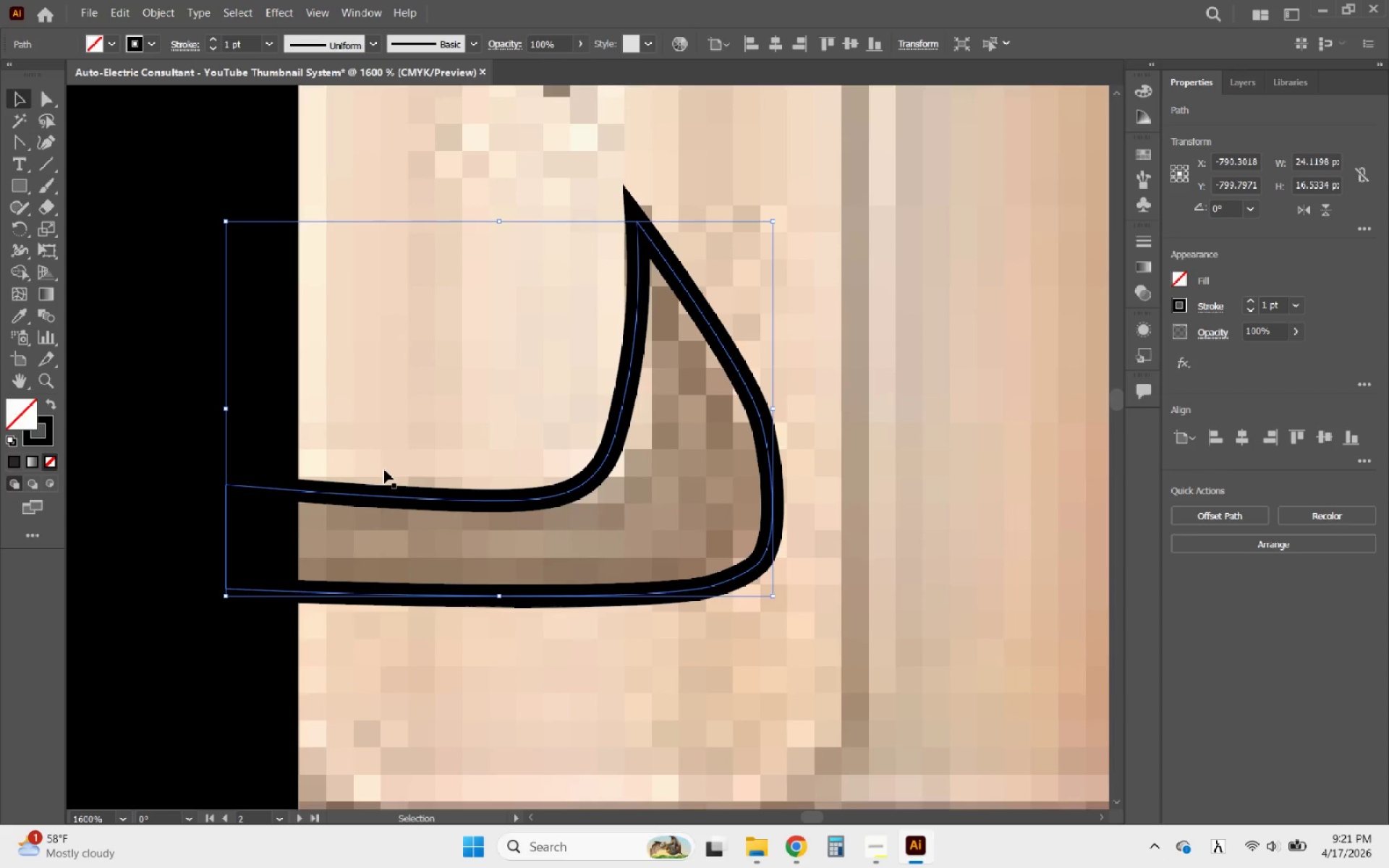 
hold_key(key=AltLeft, duration=1.42)
scroll: coordinate [407, 526], scroll_direction: down, amount: 2.0
 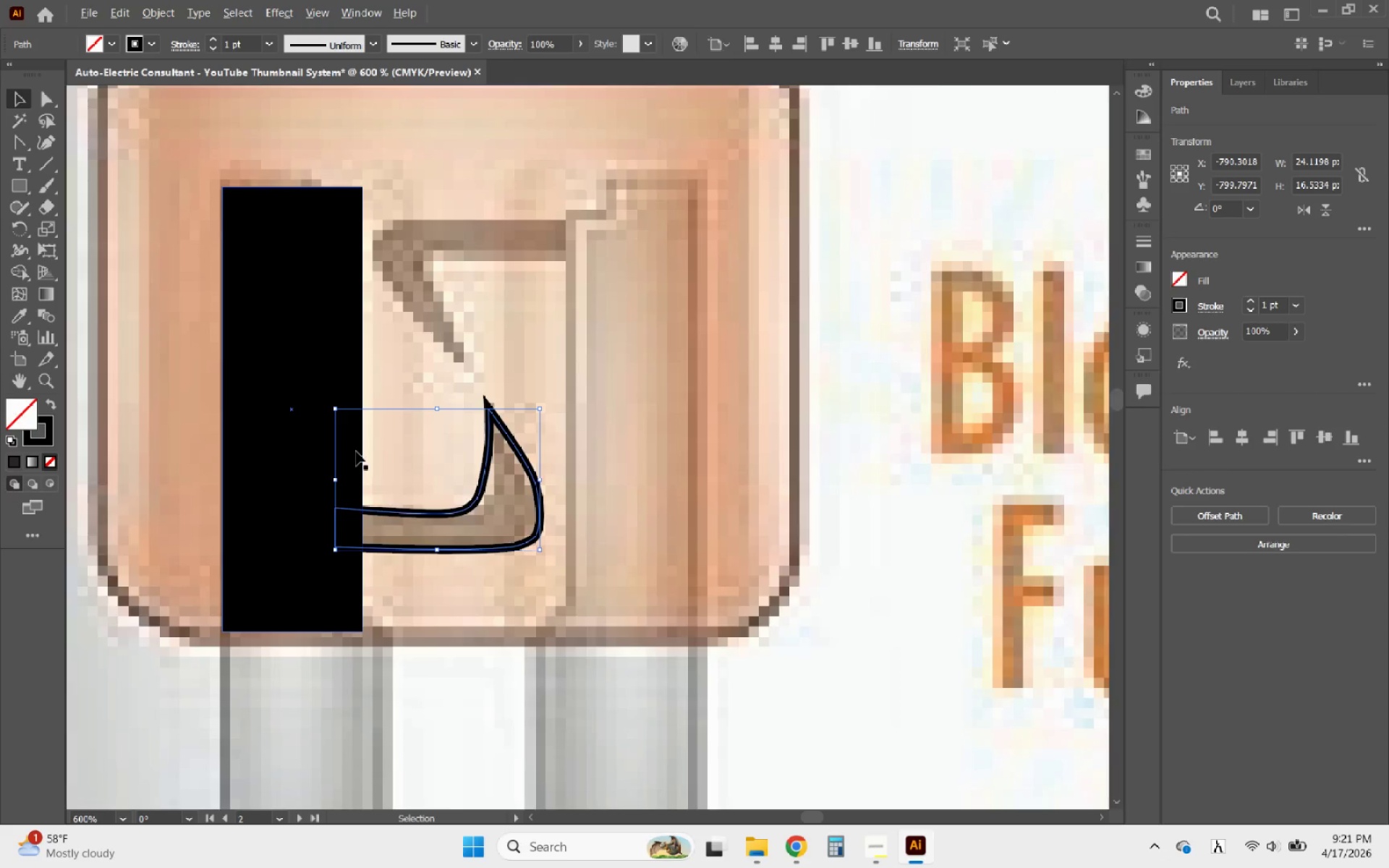 
scroll: coordinate [356, 451], scroll_direction: up, amount: 2.0
 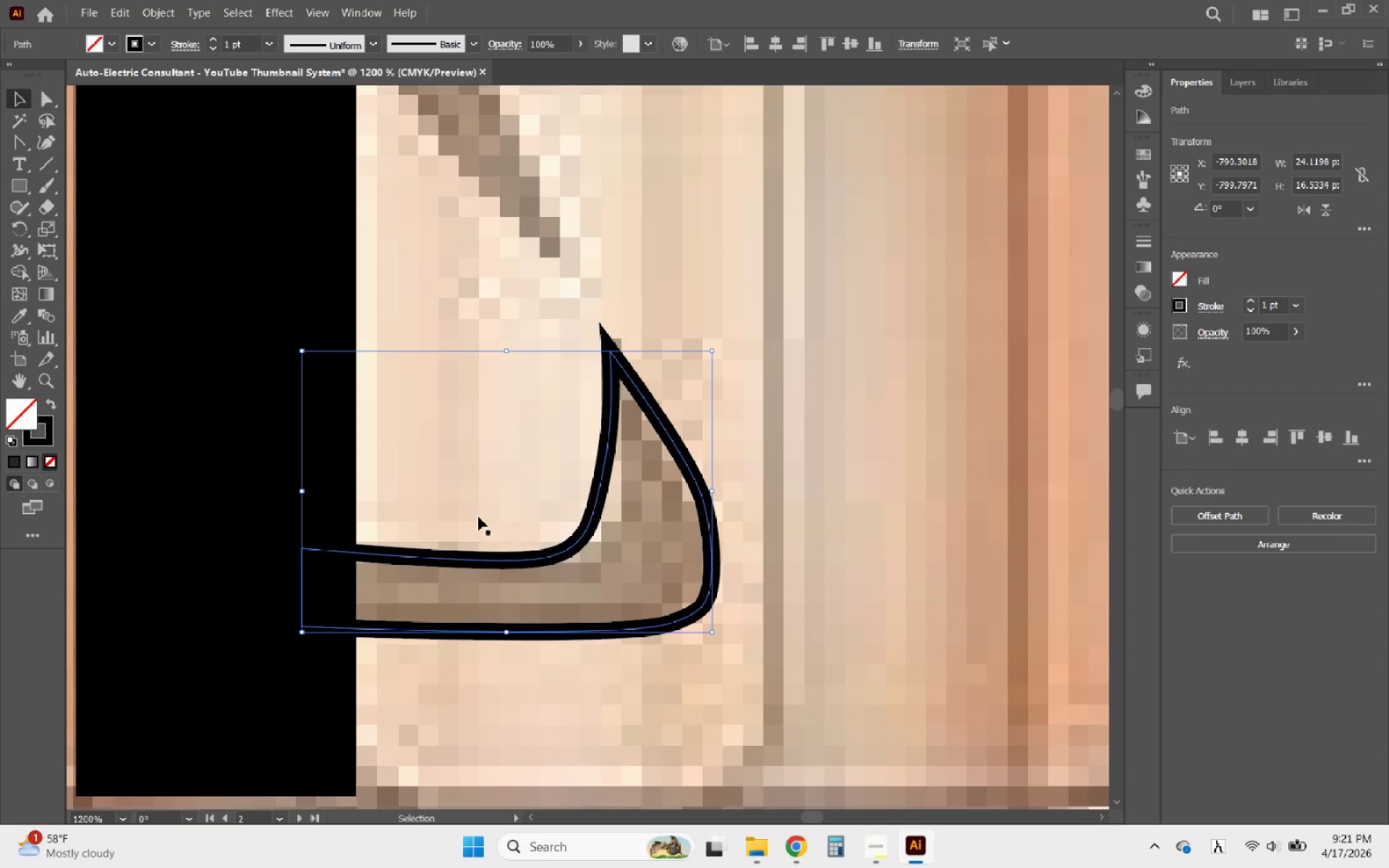 
left_click([53, 148])
 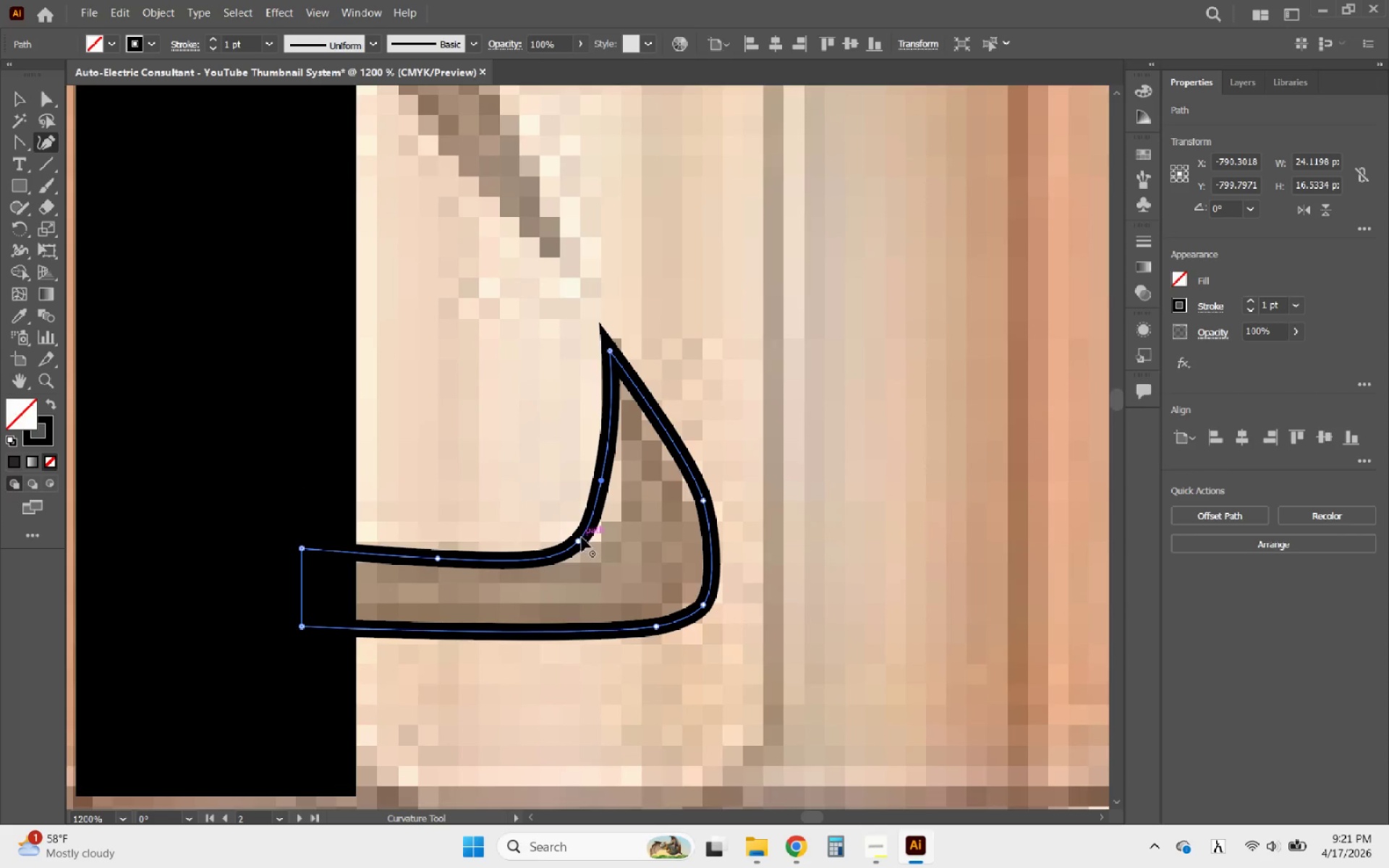 
left_click_drag(start_coordinate=[582, 540], to_coordinate=[622, 546])
 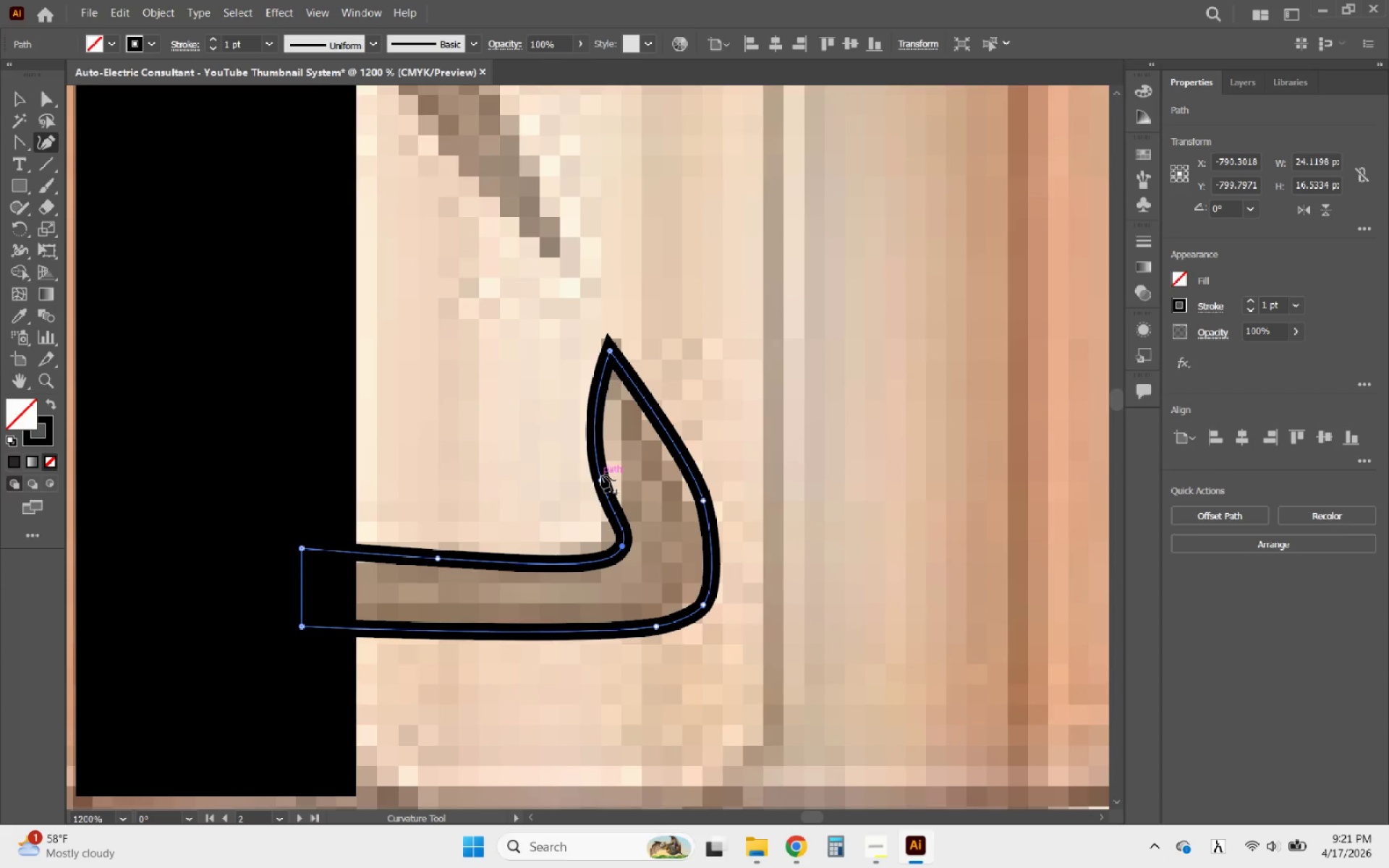 
left_click_drag(start_coordinate=[601, 475], to_coordinate=[616, 467])
 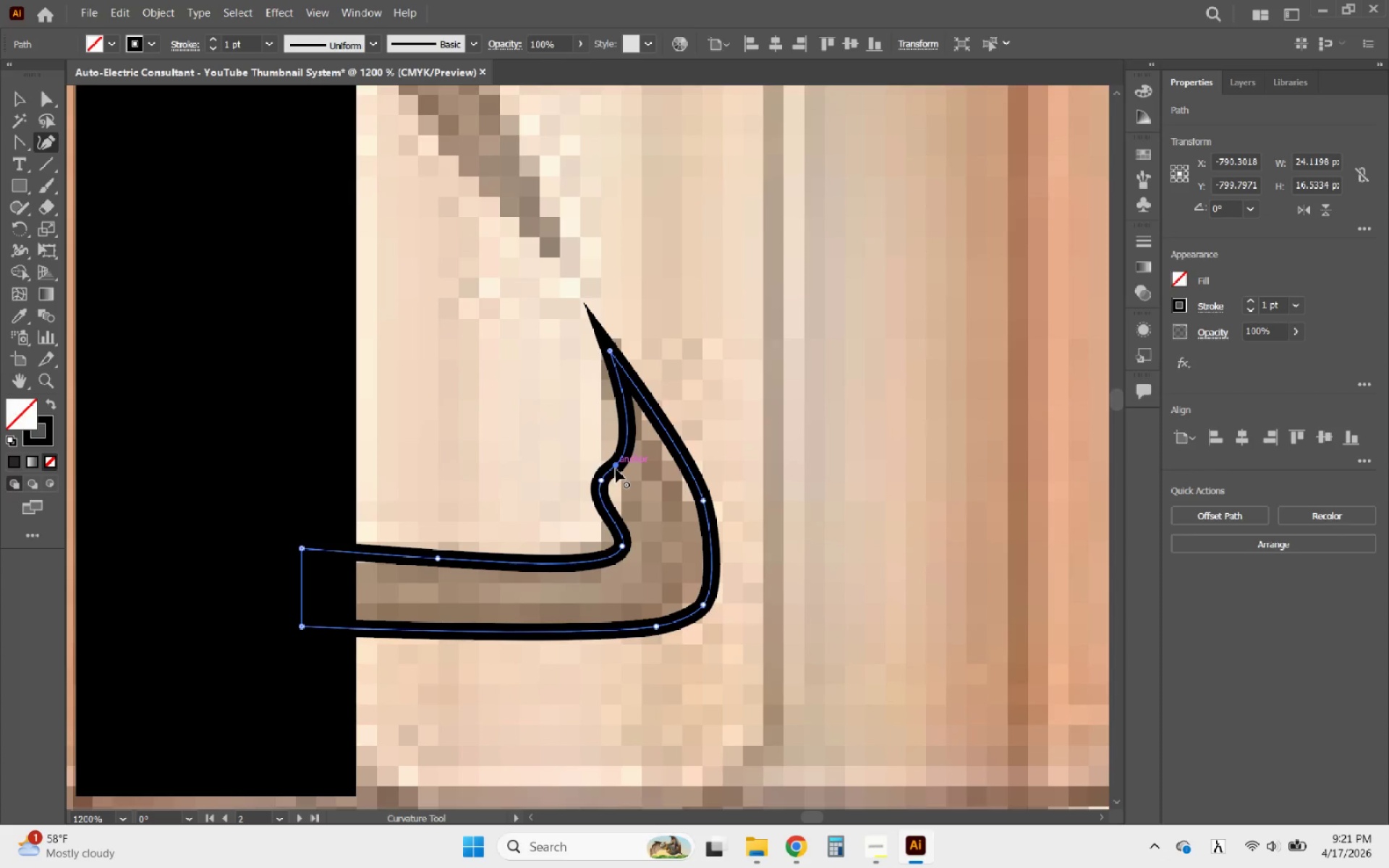 
key(Control+ControlLeft)
 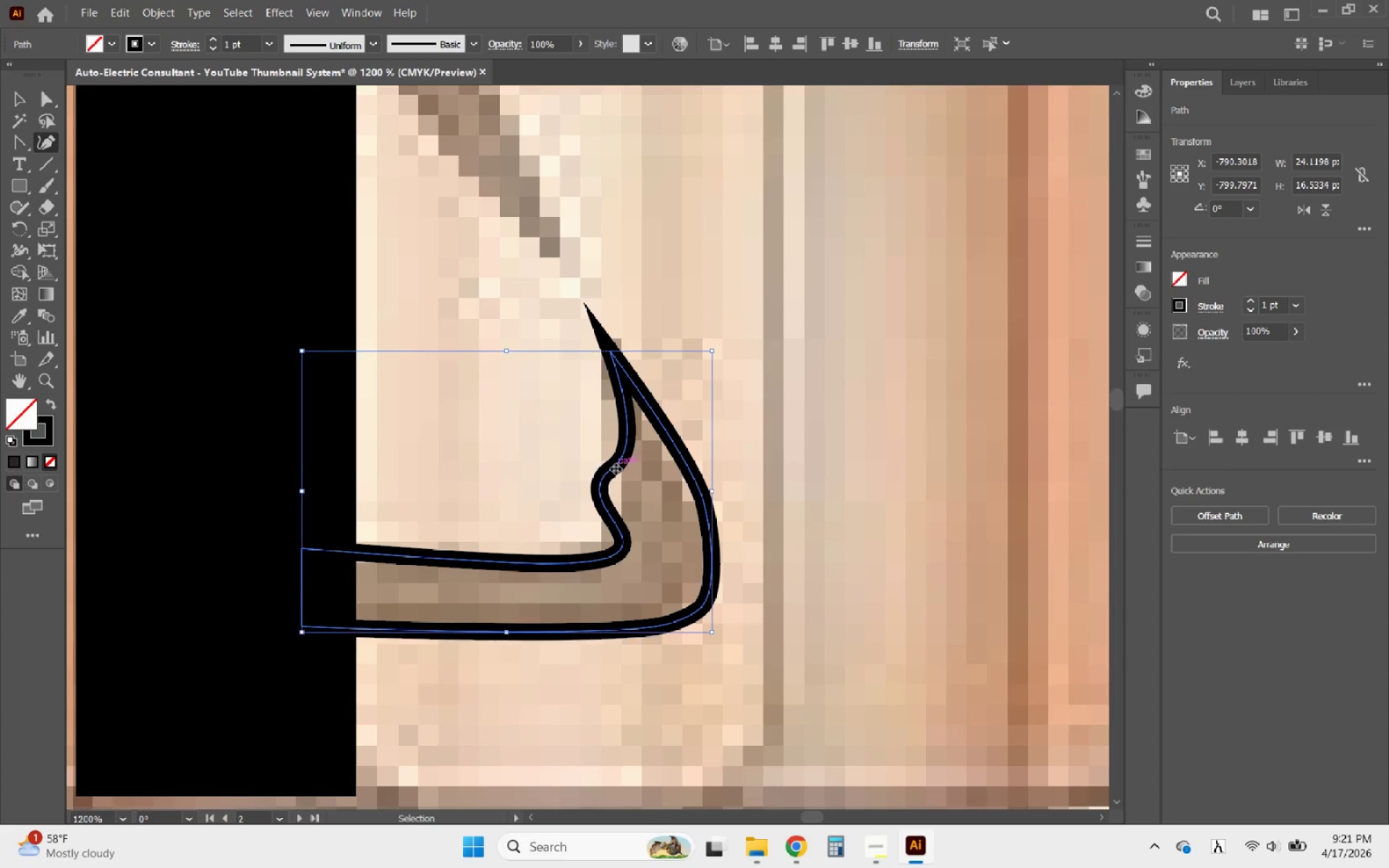 
key(Control+Z)
 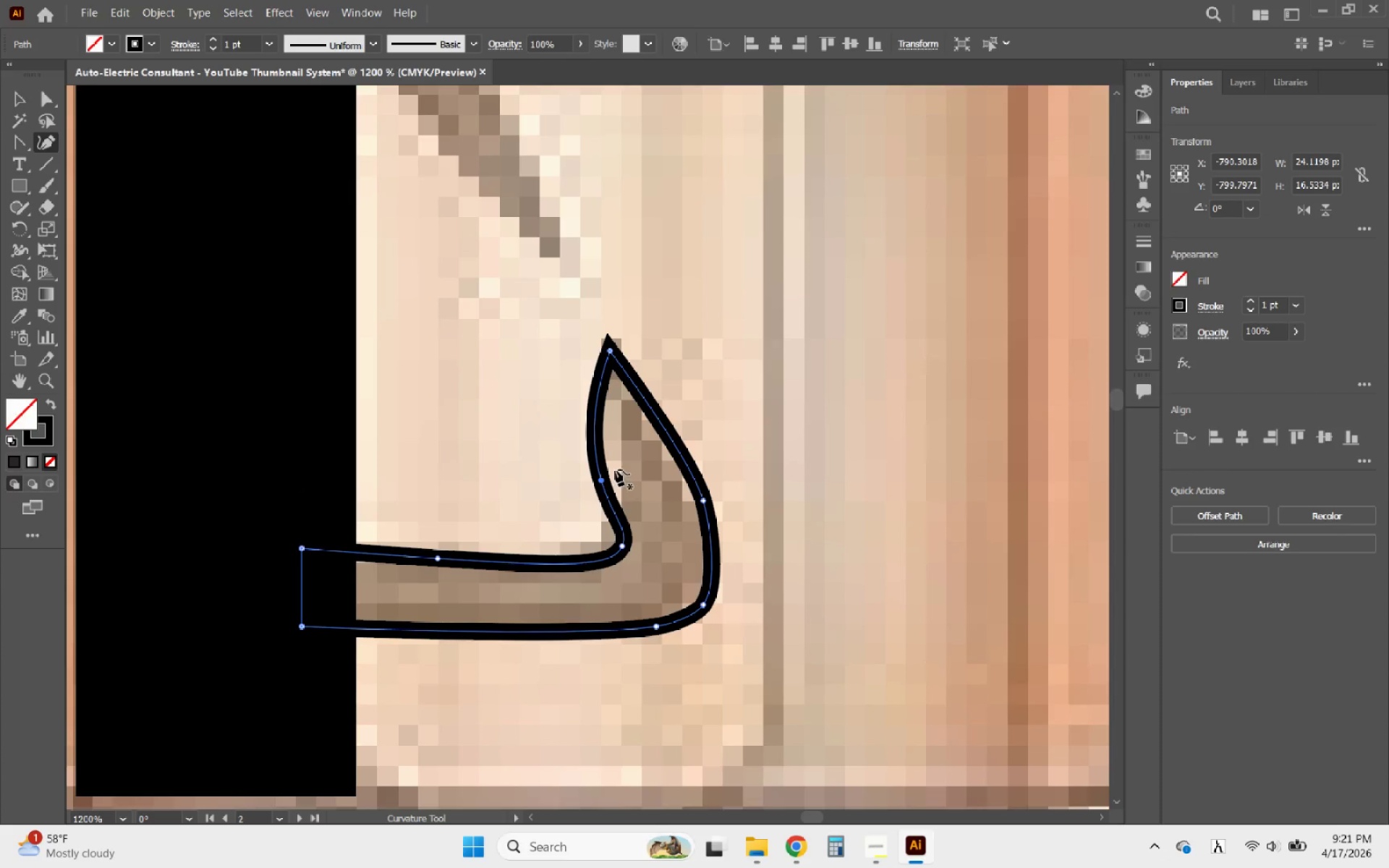 
wait(7.45)
 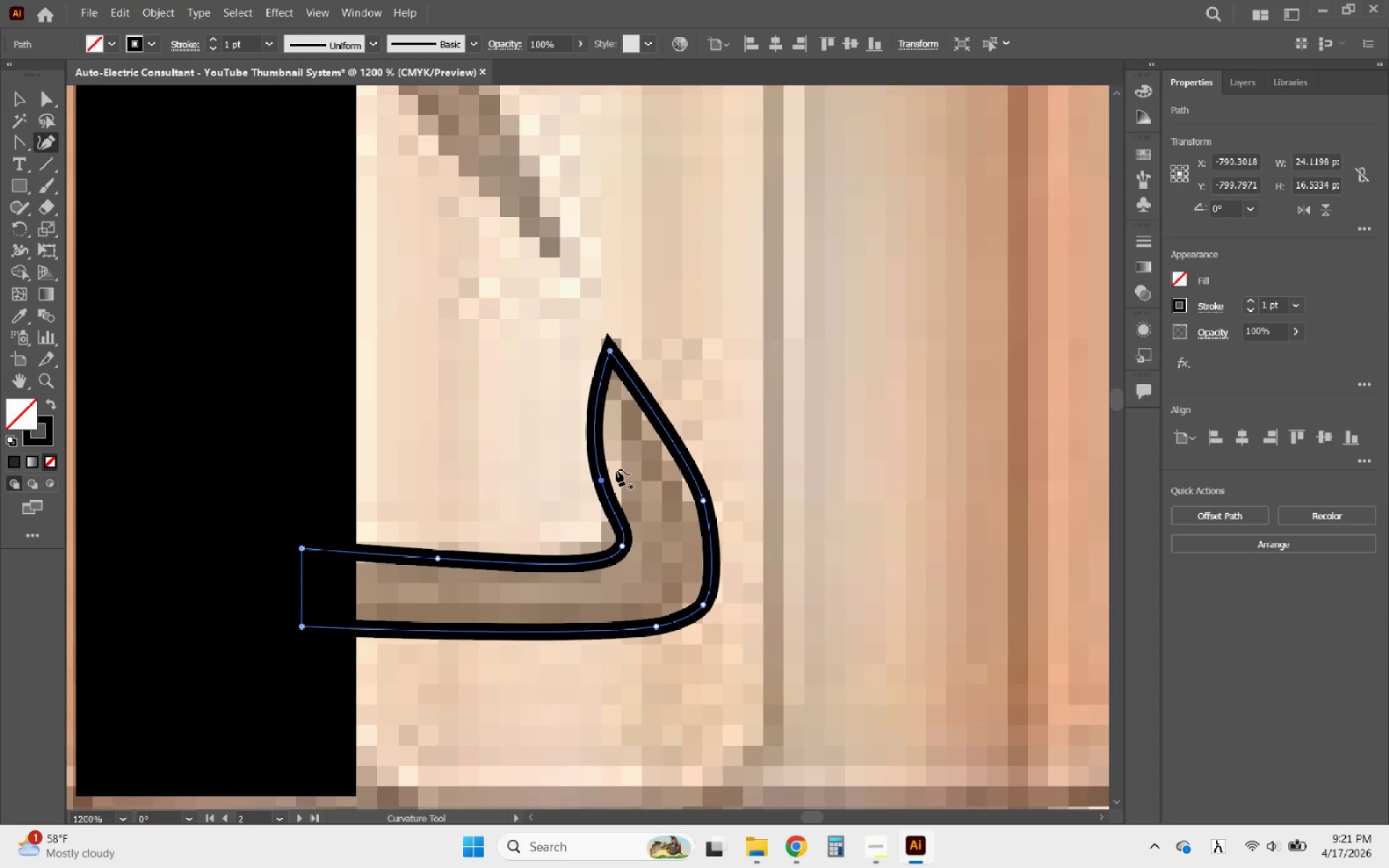 
left_click_drag(start_coordinate=[602, 480], to_coordinate=[634, 472])
 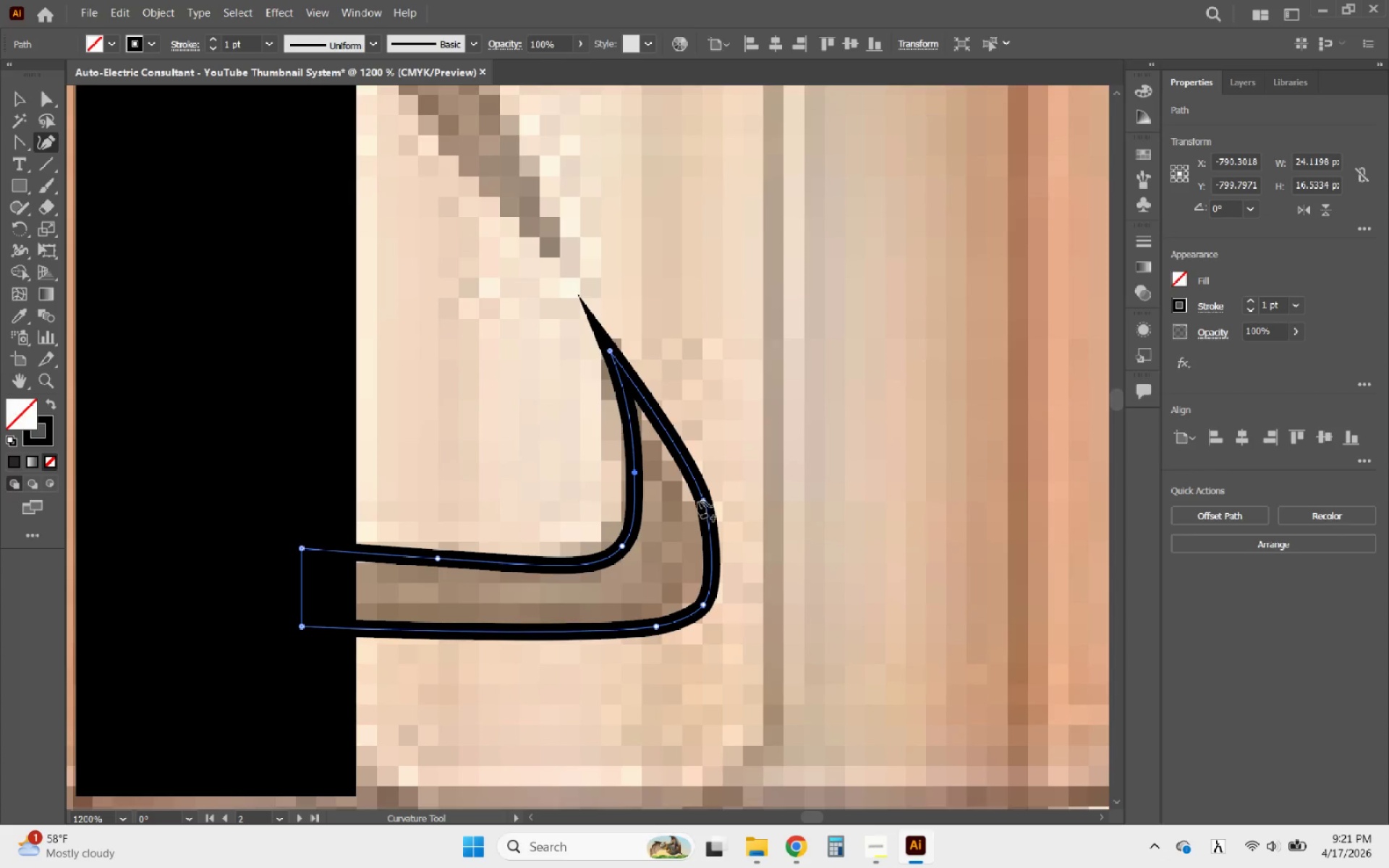 
left_click_drag(start_coordinate=[702, 501], to_coordinate=[704, 517])
 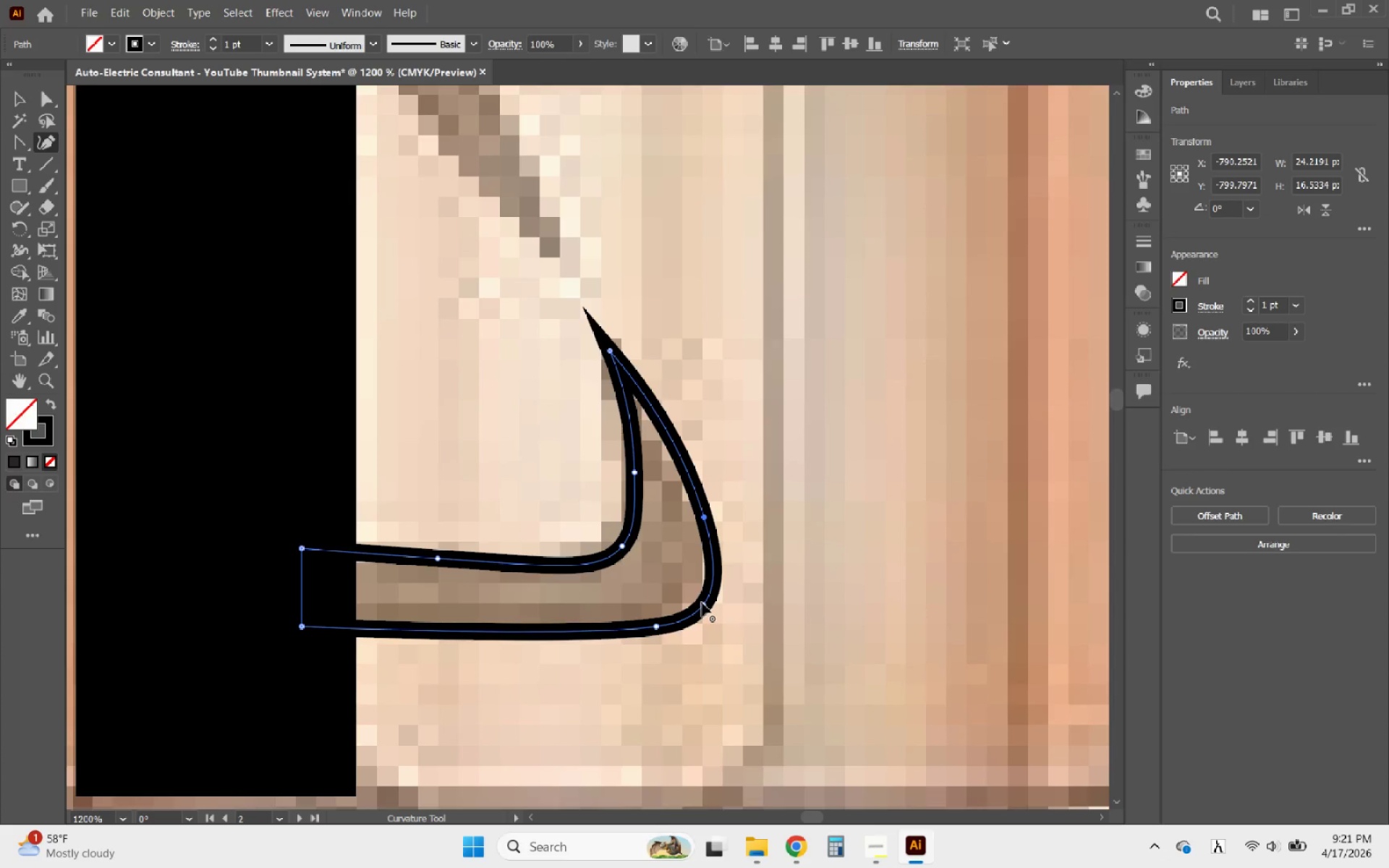 
left_click_drag(start_coordinate=[702, 603], to_coordinate=[681, 613])
 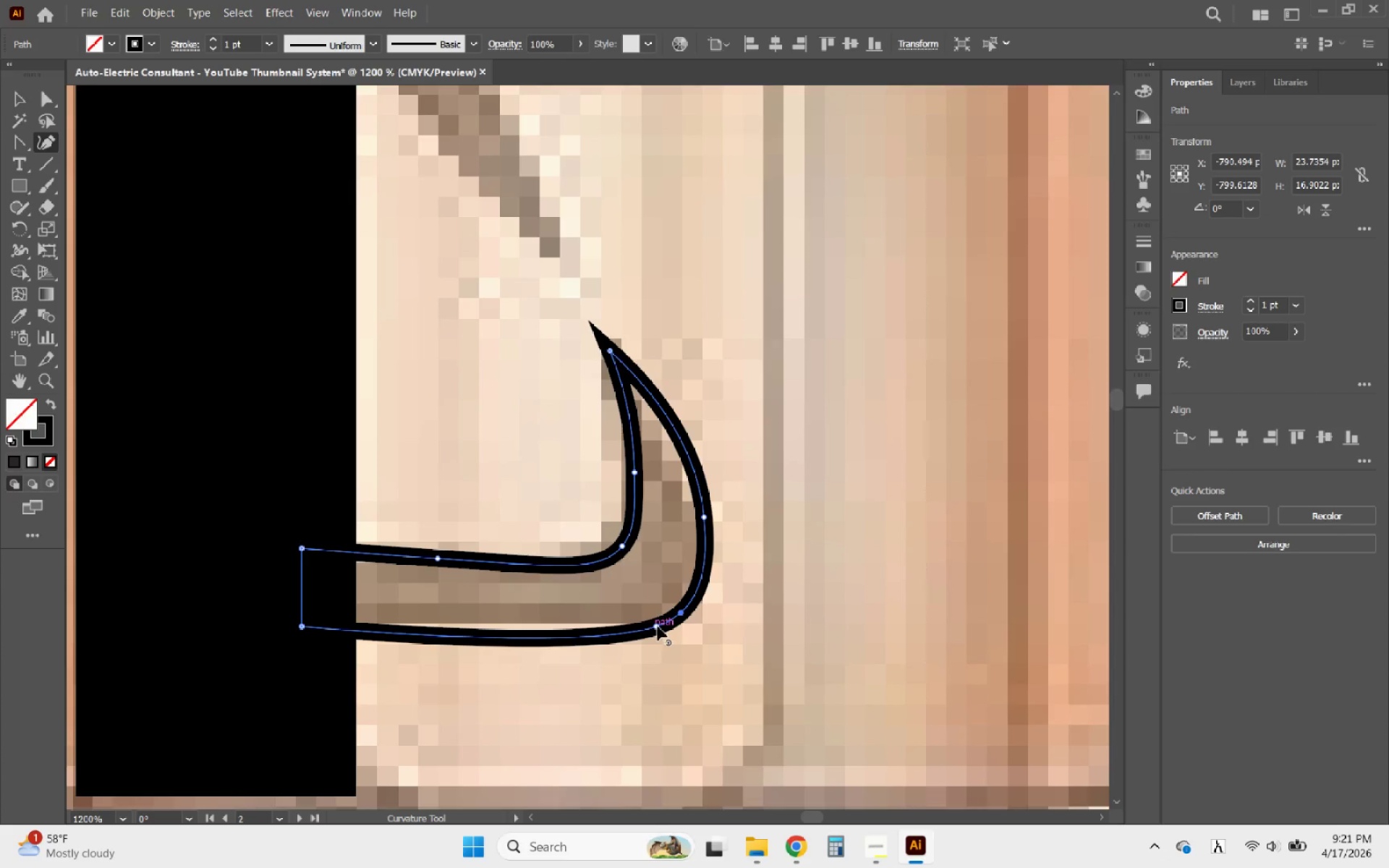 
left_click_drag(start_coordinate=[658, 626], to_coordinate=[523, 631])
 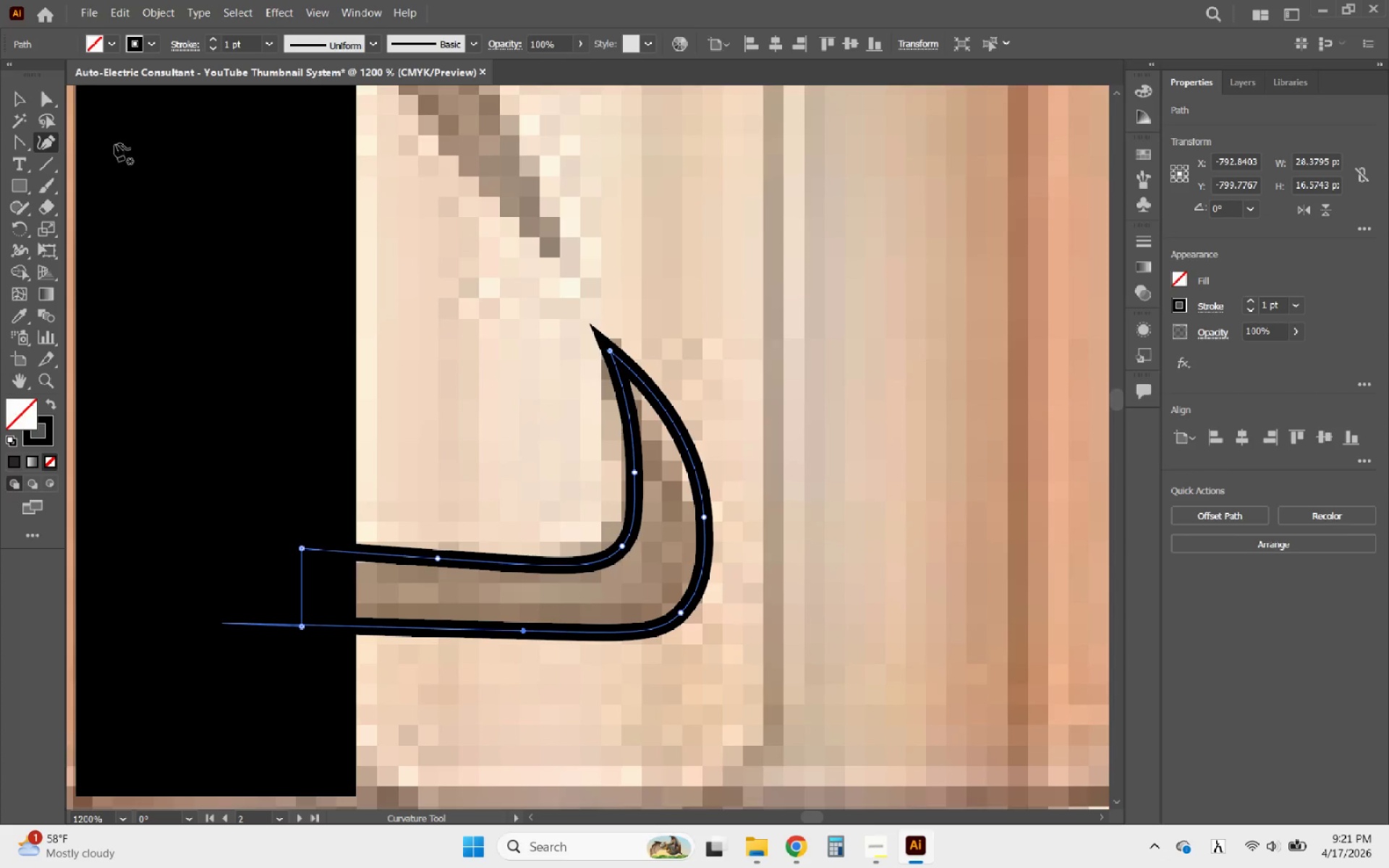 
left_click([18, 106])
 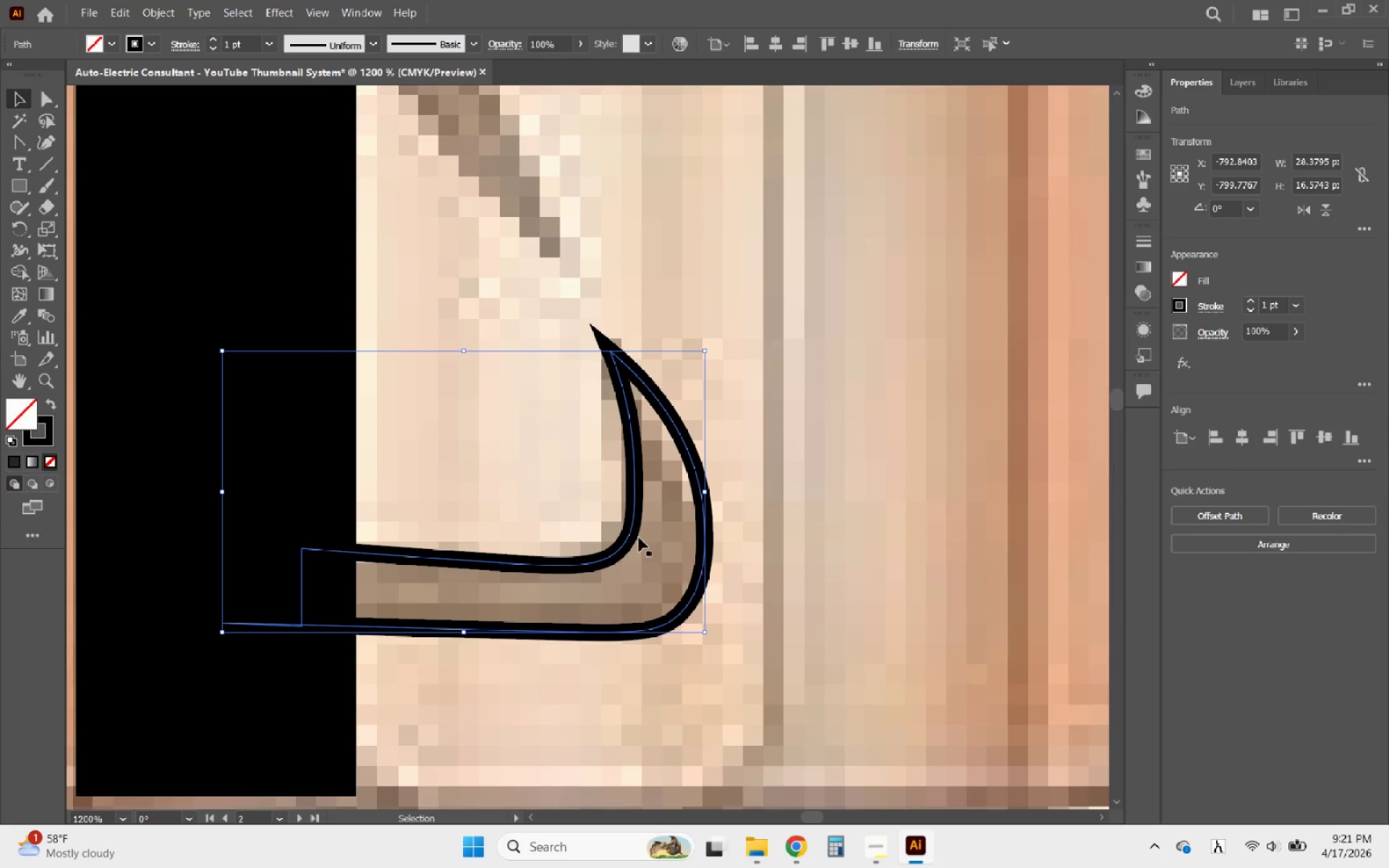 
hold_key(key=AltLeft, duration=1.36)
scroll: coordinate [682, 579], scroll_direction: down, amount: 5.0
 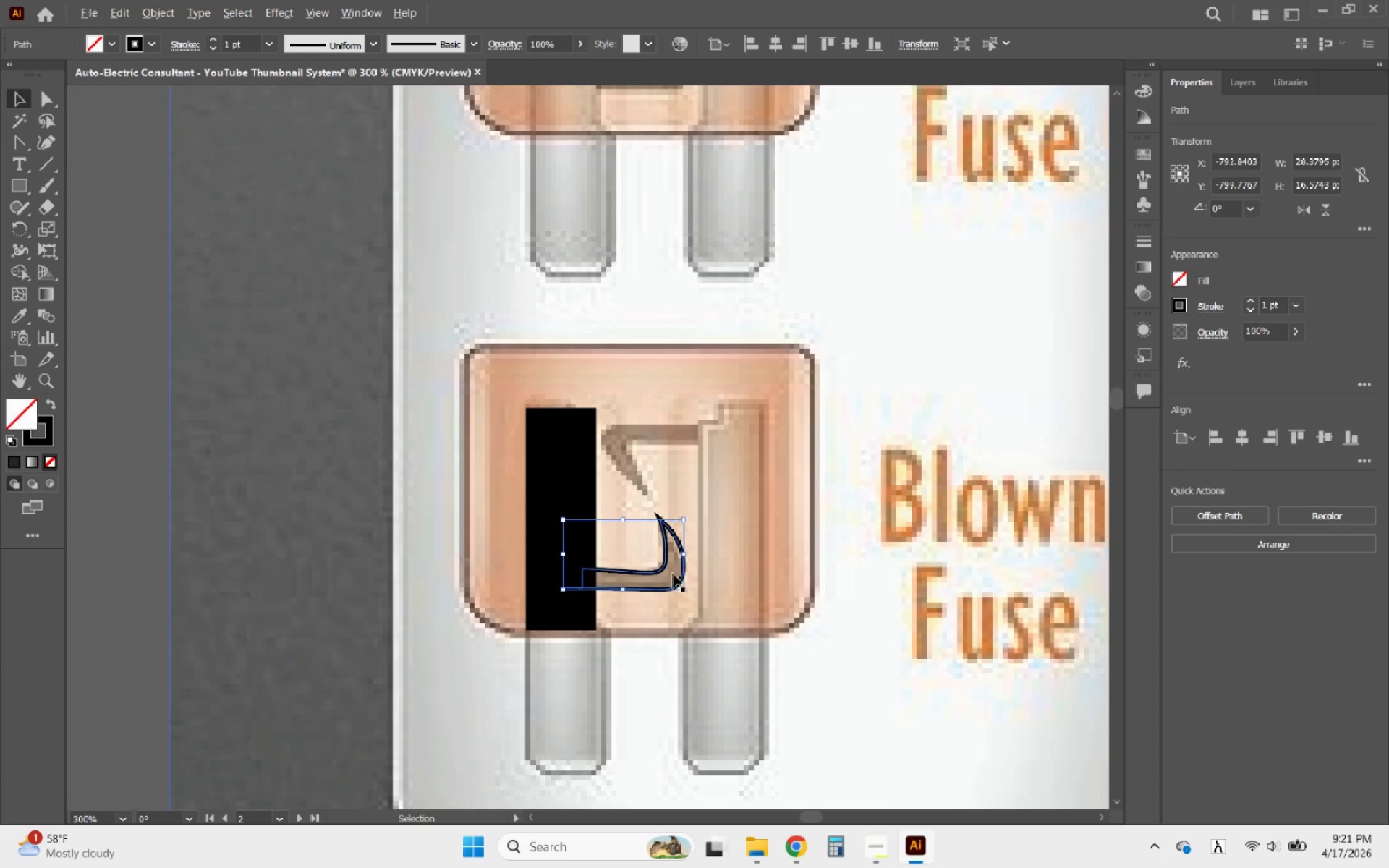 
scroll: coordinate [655, 559], scroll_direction: up, amount: 4.0
 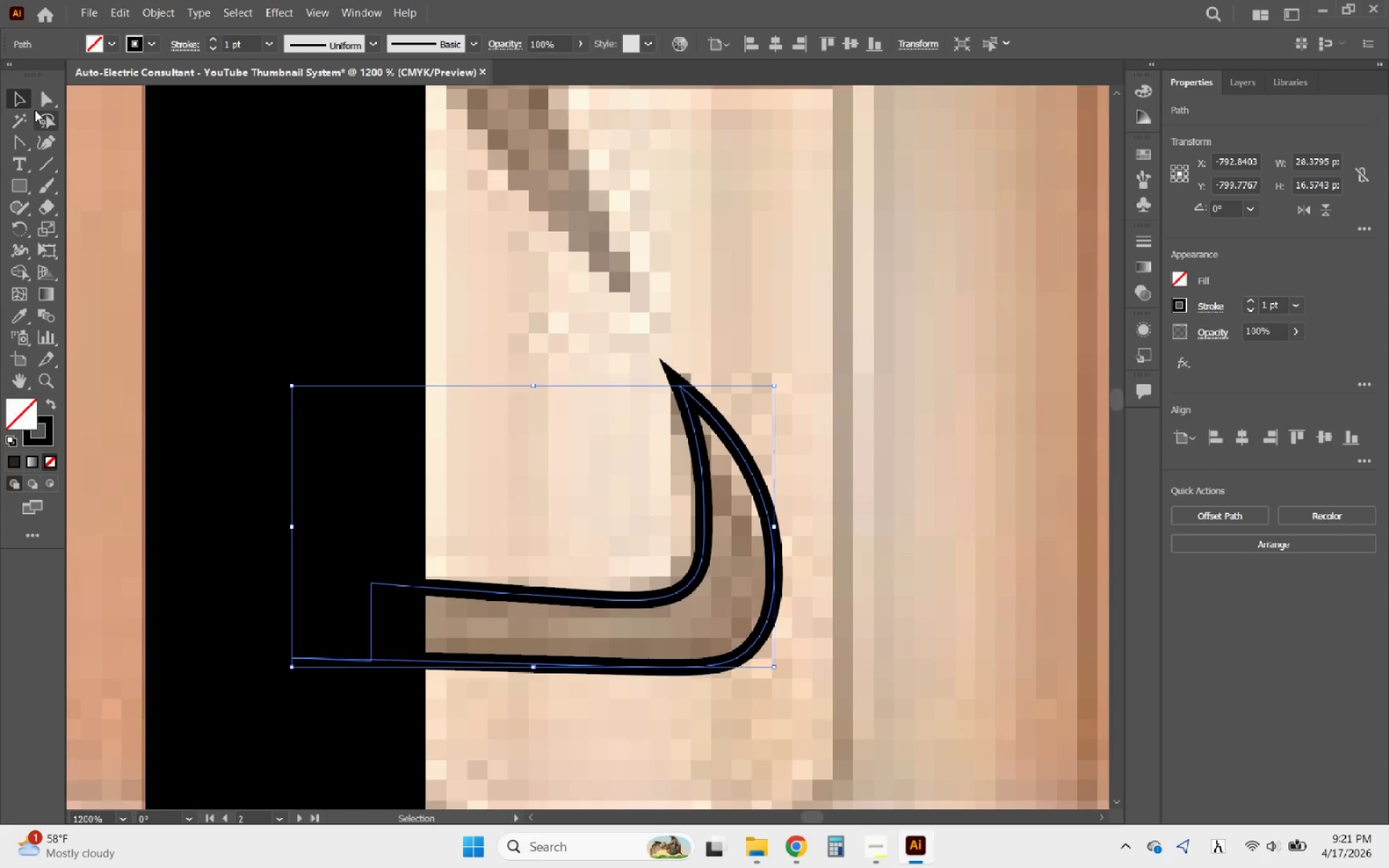 
left_click([40, 101])
 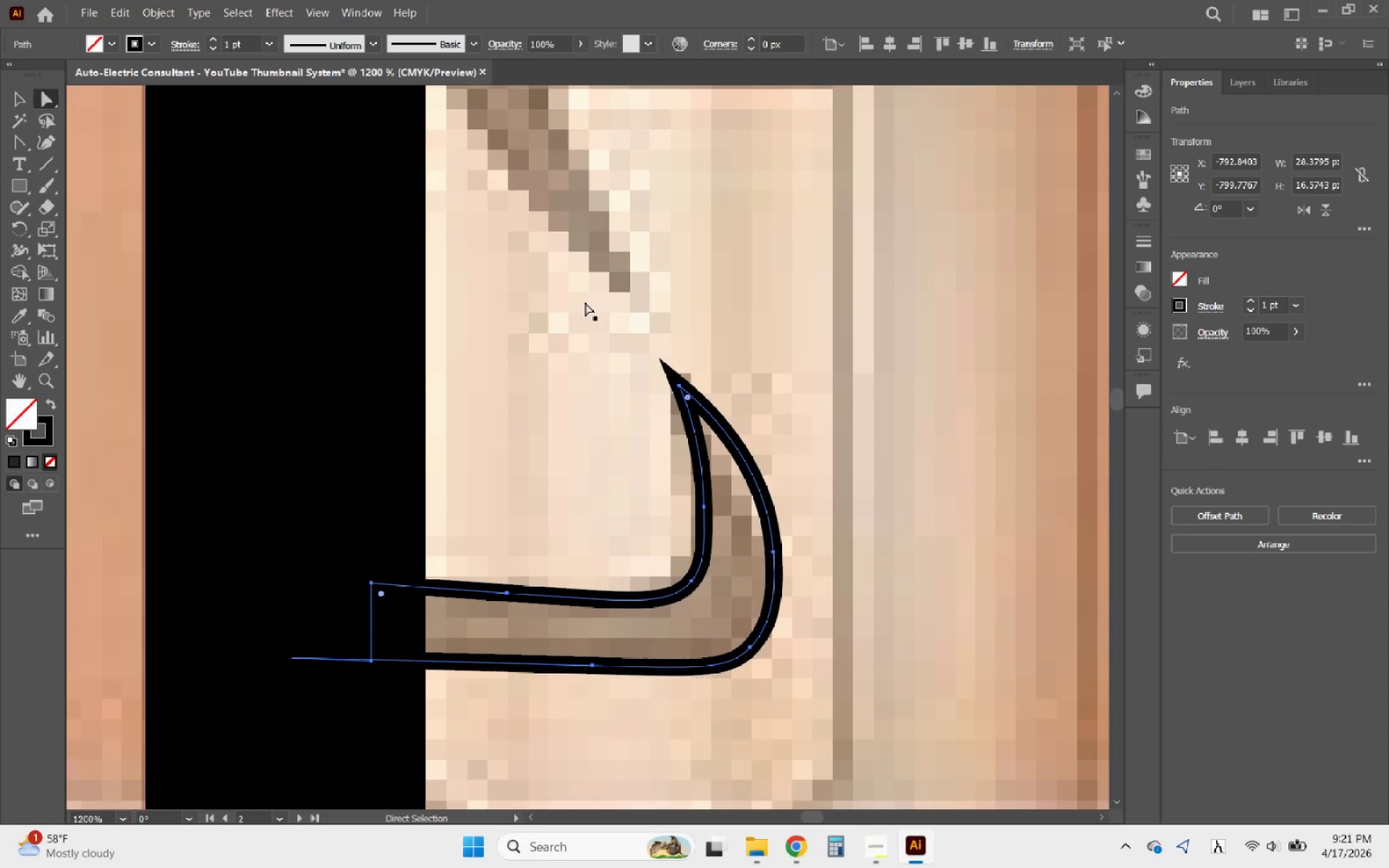 
hold_key(key=AltLeft, duration=0.55)
scroll: coordinate [695, 403], scroll_direction: up, amount: 2.0
 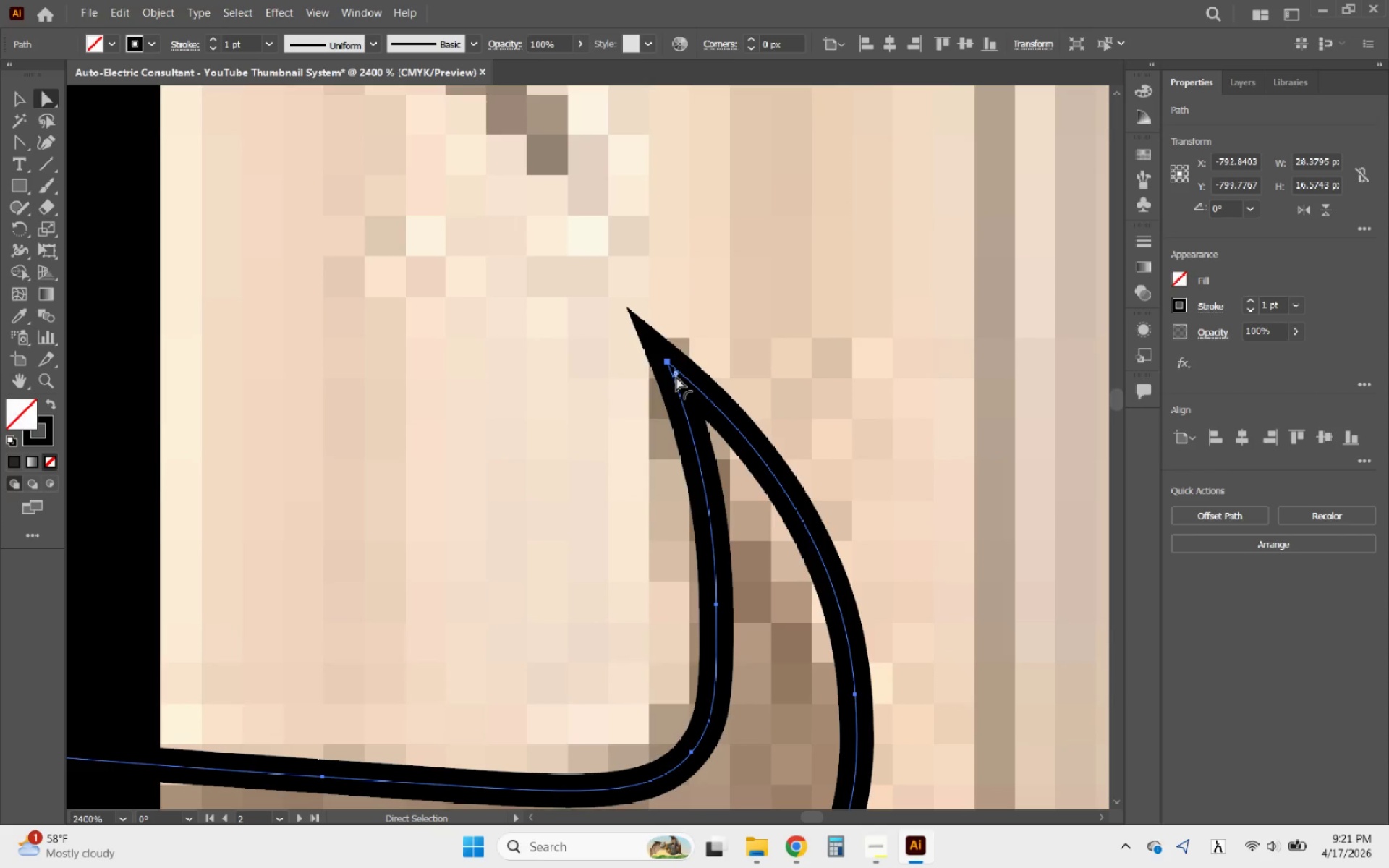 
left_click([676, 376])
 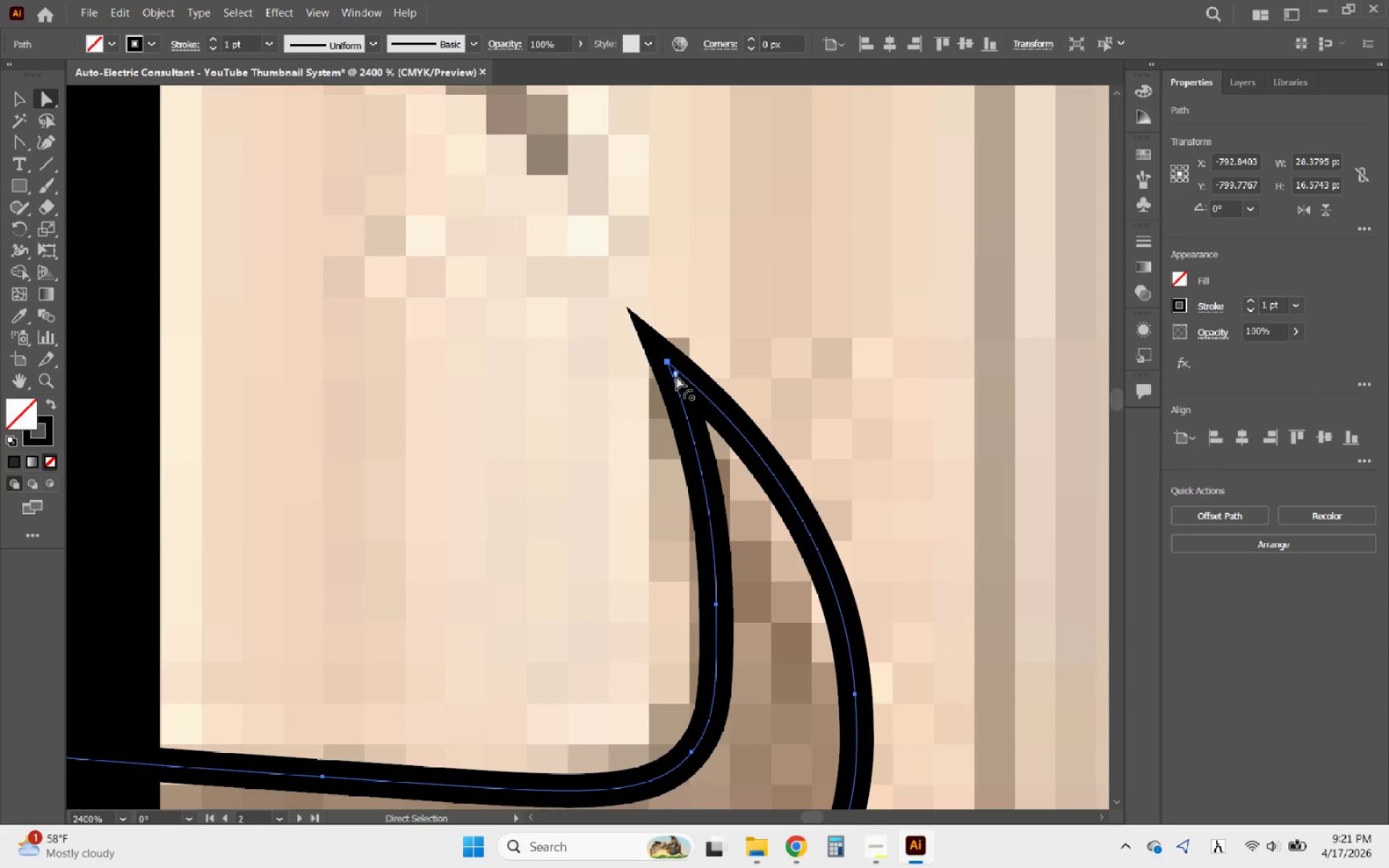 
left_click_drag(start_coordinate=[676, 376], to_coordinate=[723, 452])
 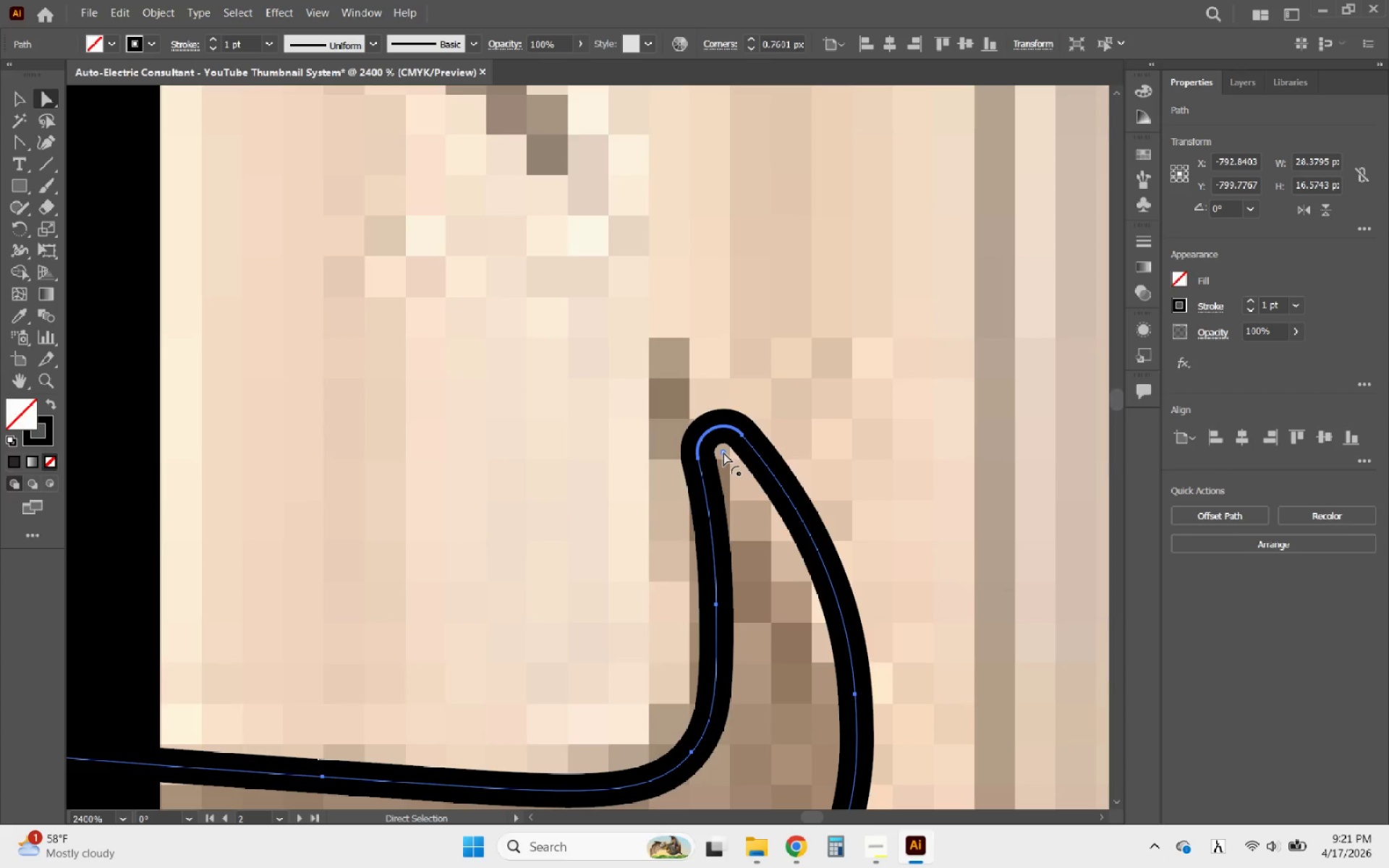 
hold_key(key=AltLeft, duration=1.14)
scroll: coordinate [678, 394], scroll_direction: down, amount: 6.0
 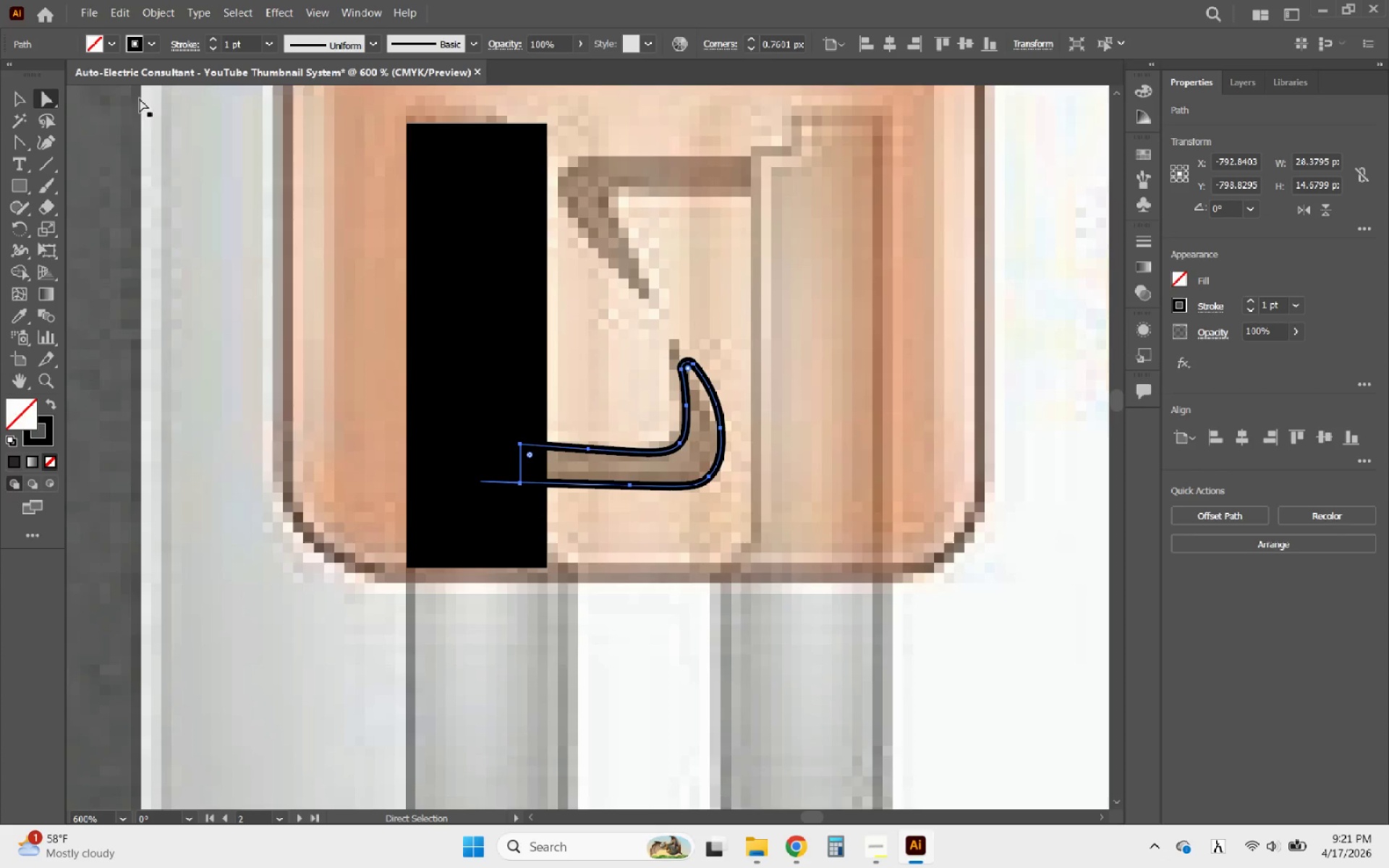 
left_click([8, 94])
 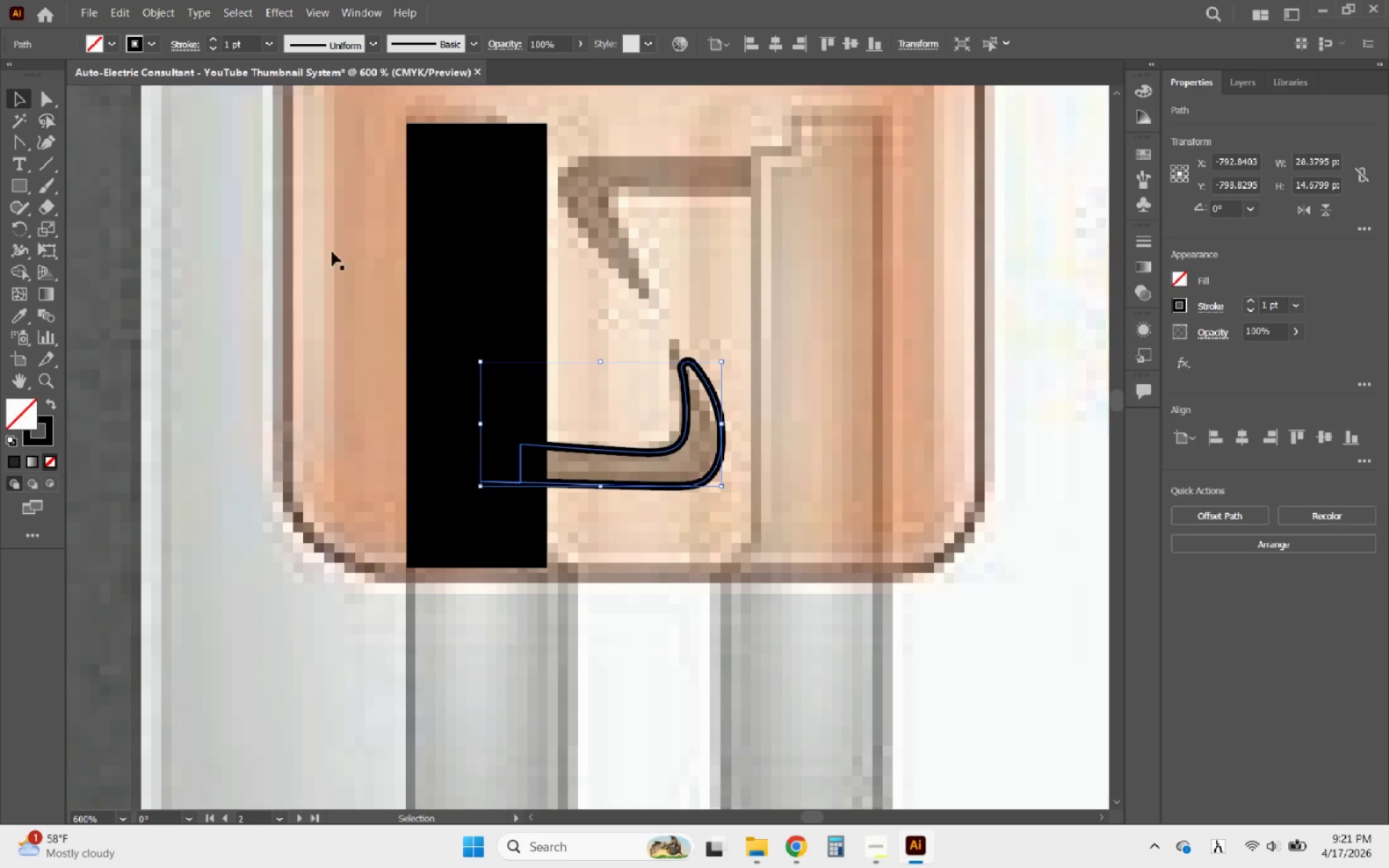 
hold_key(key=AltLeft, duration=0.41)
 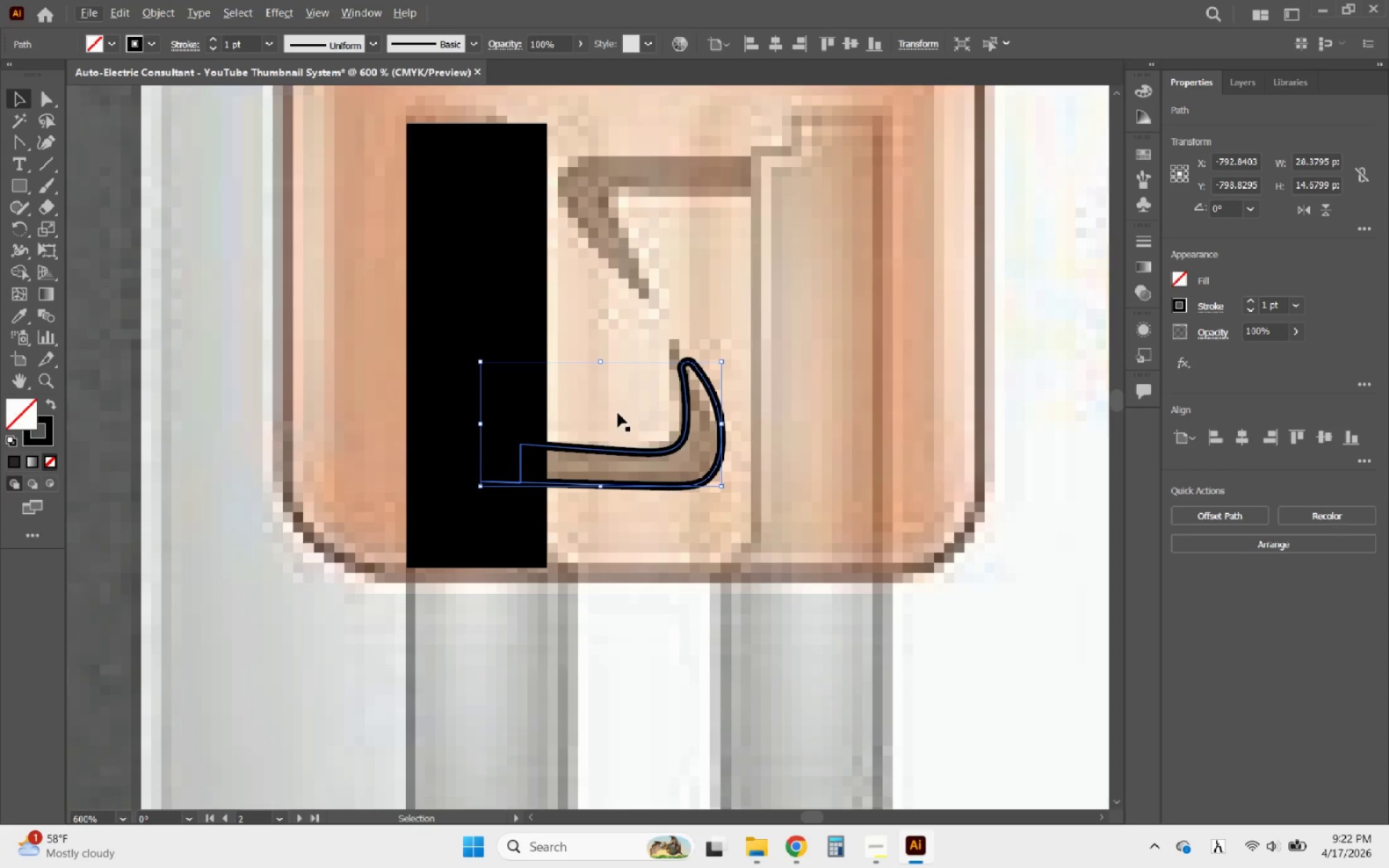 
hold_key(key=AltLeft, duration=1.69)
scroll: coordinate [516, 484], scroll_direction: up, amount: 4.0
 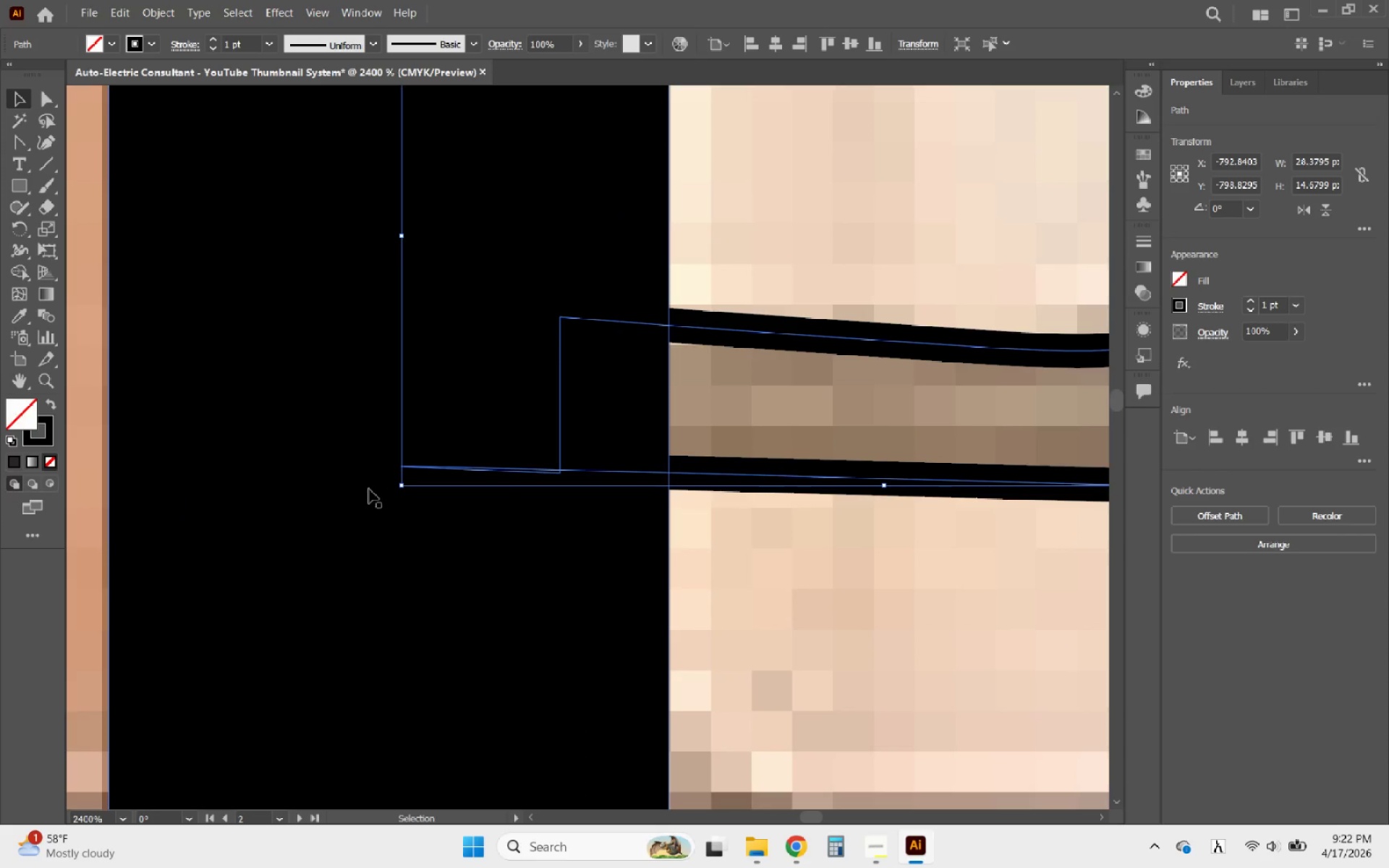 
scroll: coordinate [369, 489], scroll_direction: down, amount: 3.0
 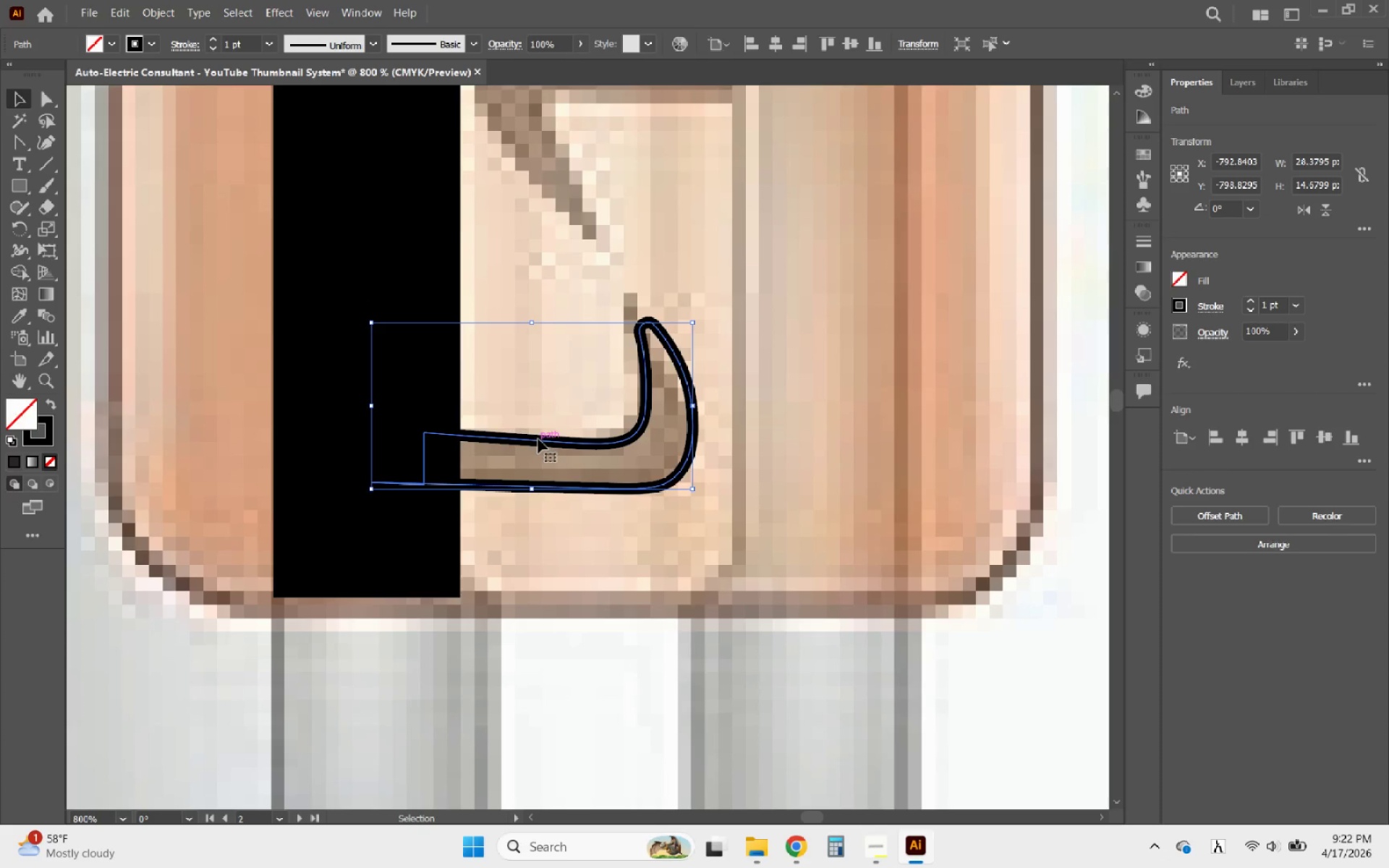 
hold_key(key=AltLeft, duration=2.48)
scroll: coordinate [647, 493], scroll_direction: none, amount: 0.0
 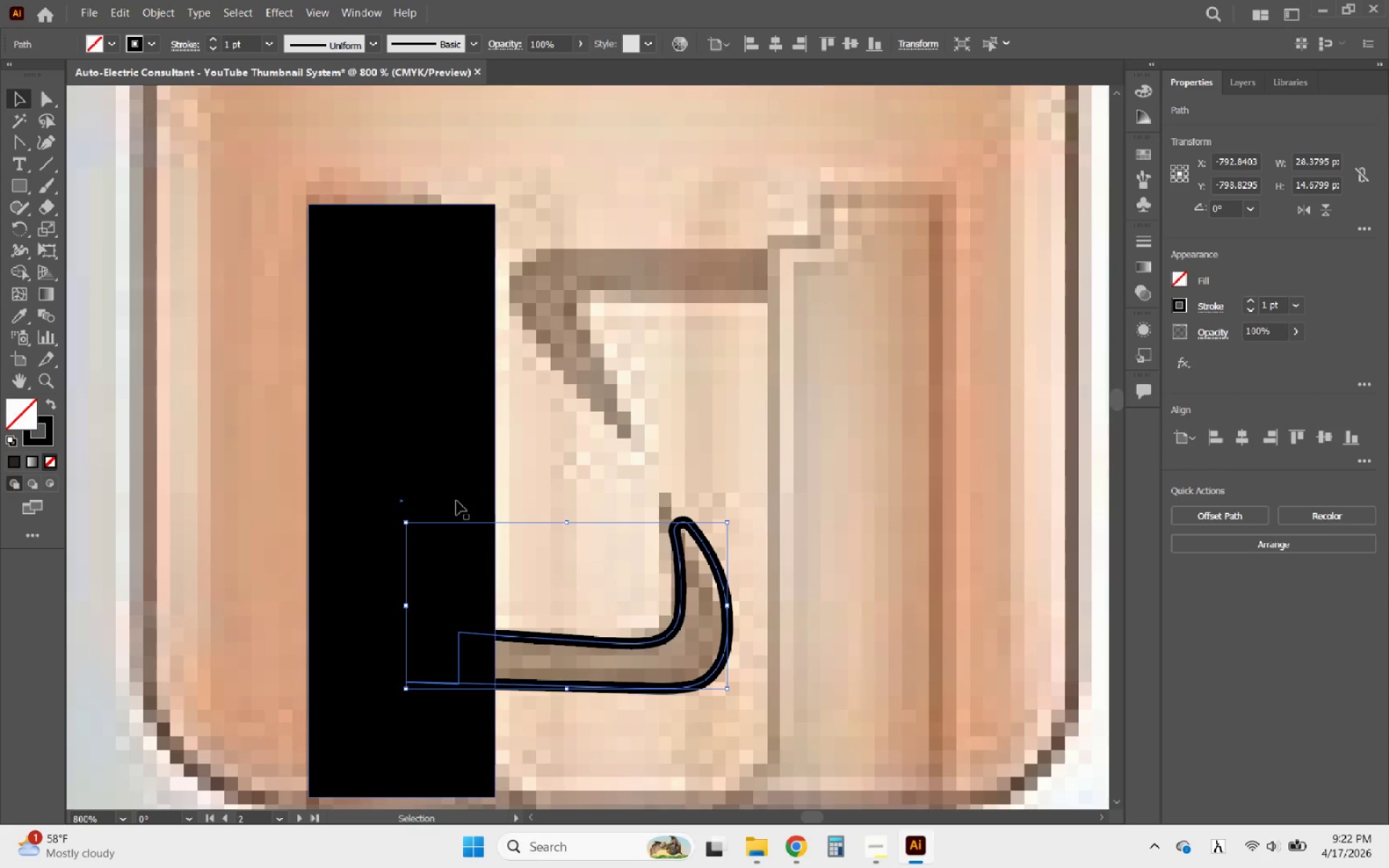 
hold_key(key=ShiftLeft, duration=0.59)
left_click([427, 490])
 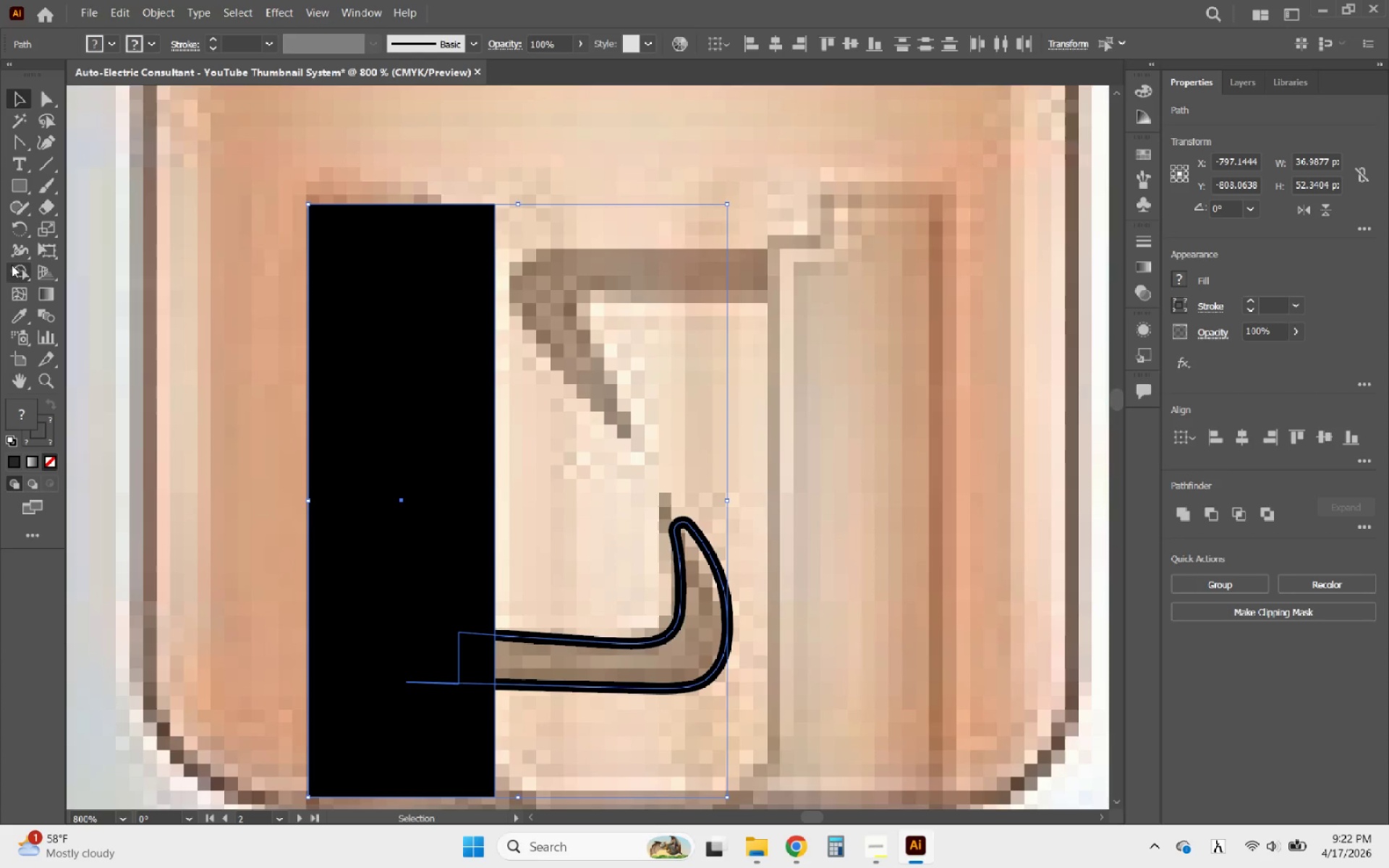 
left_click([18, 270])
 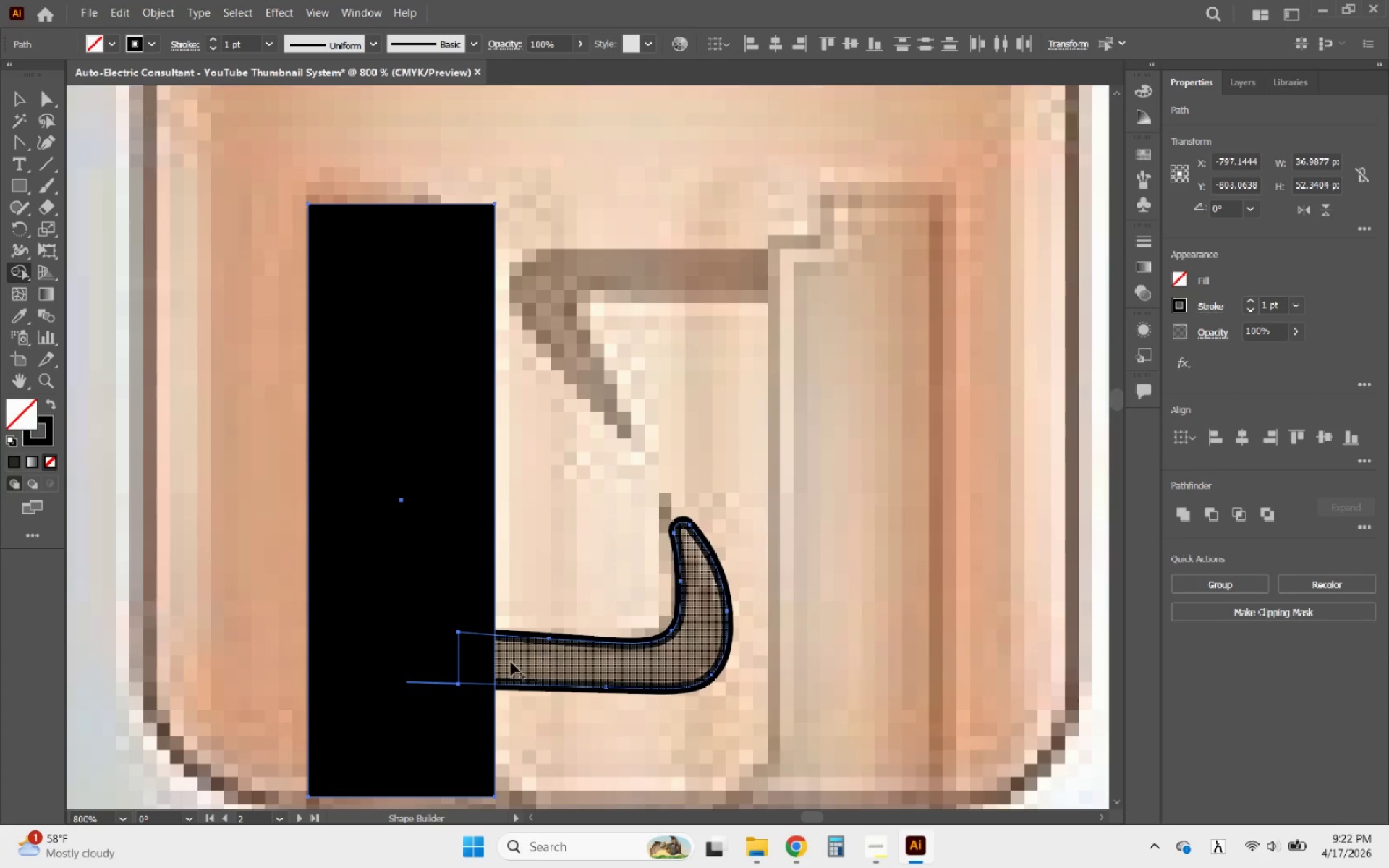 
left_click_drag(start_coordinate=[511, 662], to_coordinate=[420, 699])
 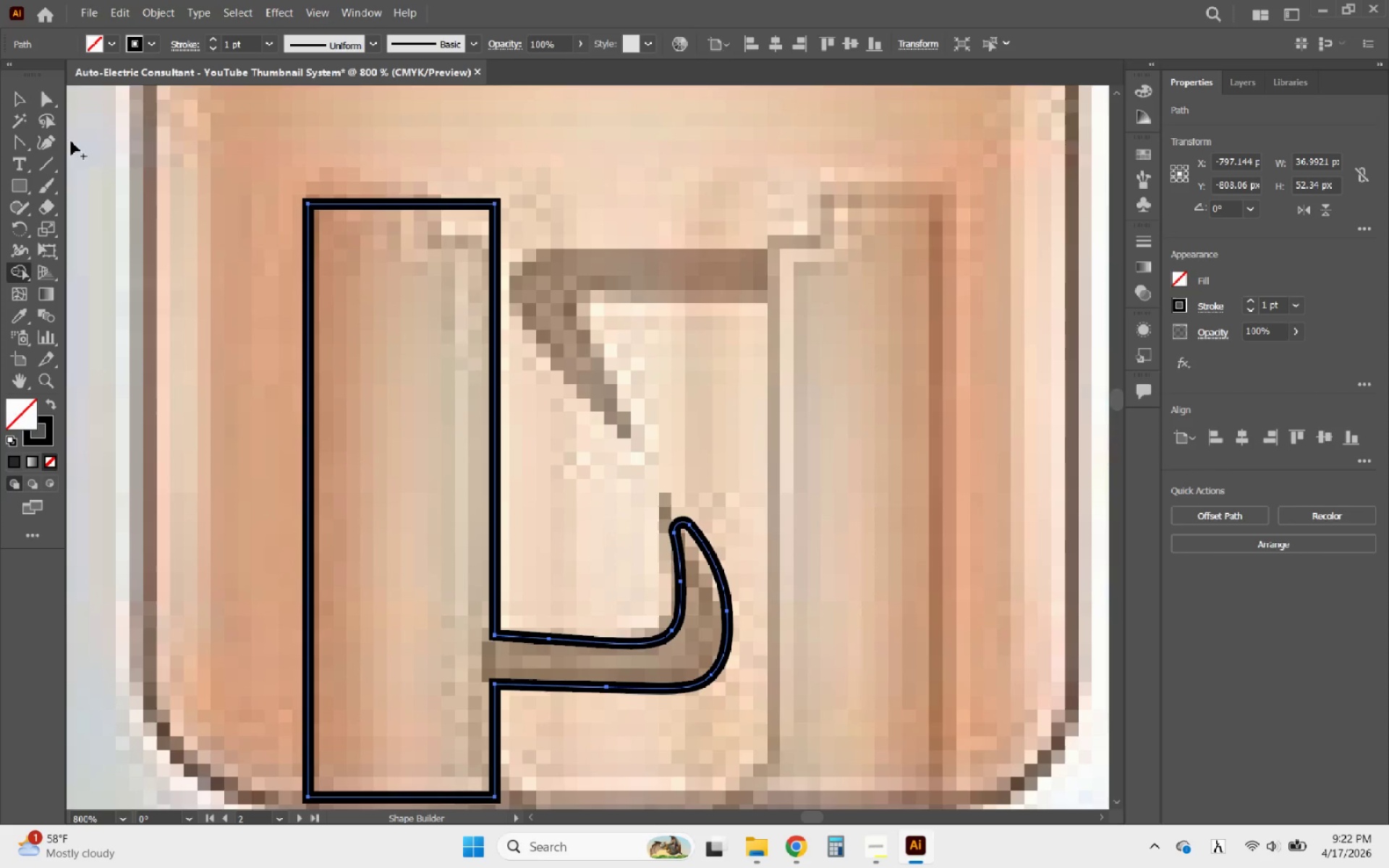 
left_click([10, 98])
 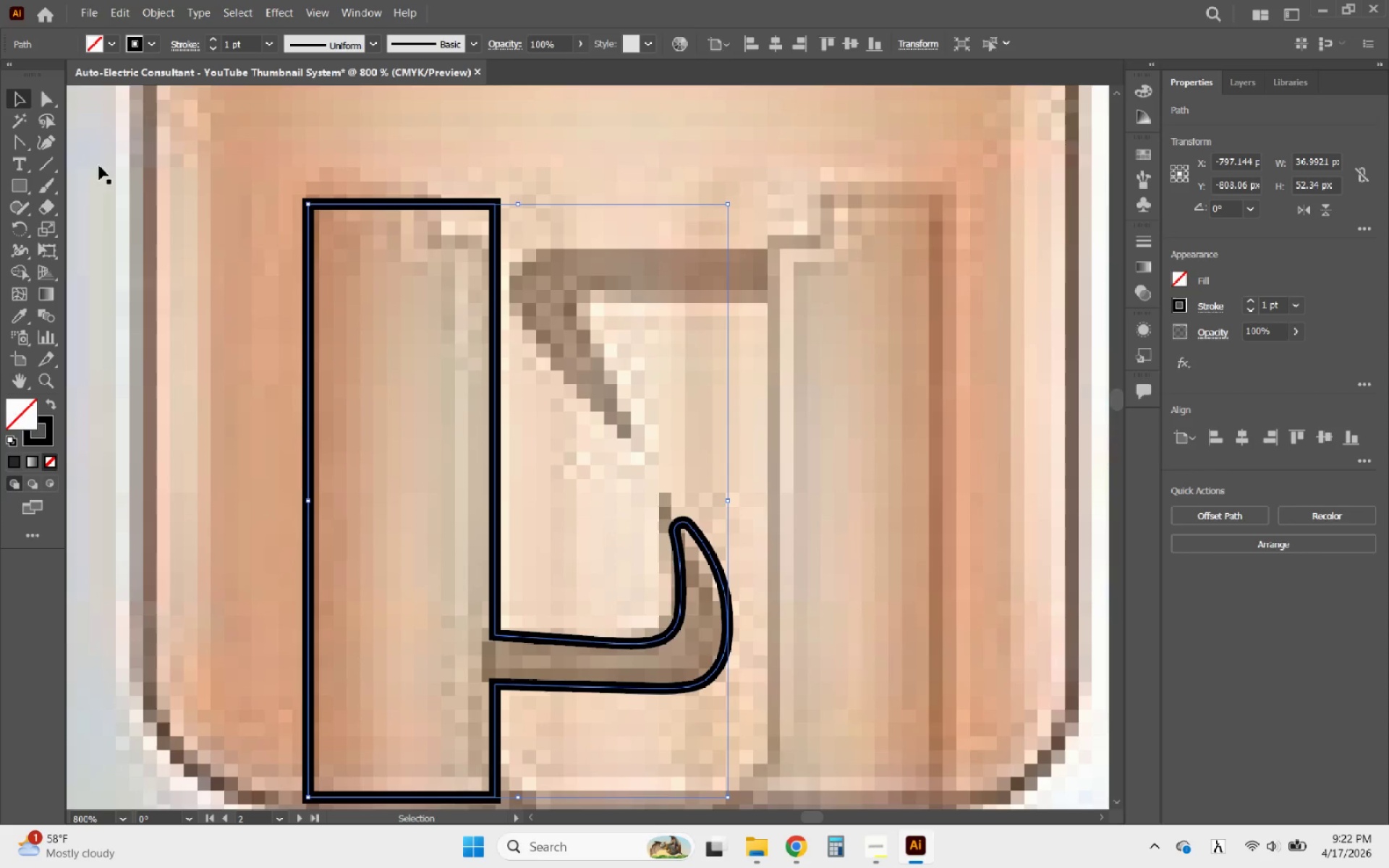 
hold_key(key=AltLeft, duration=0.86)
scroll: coordinate [730, 427], scroll_direction: down, amount: 4.0
 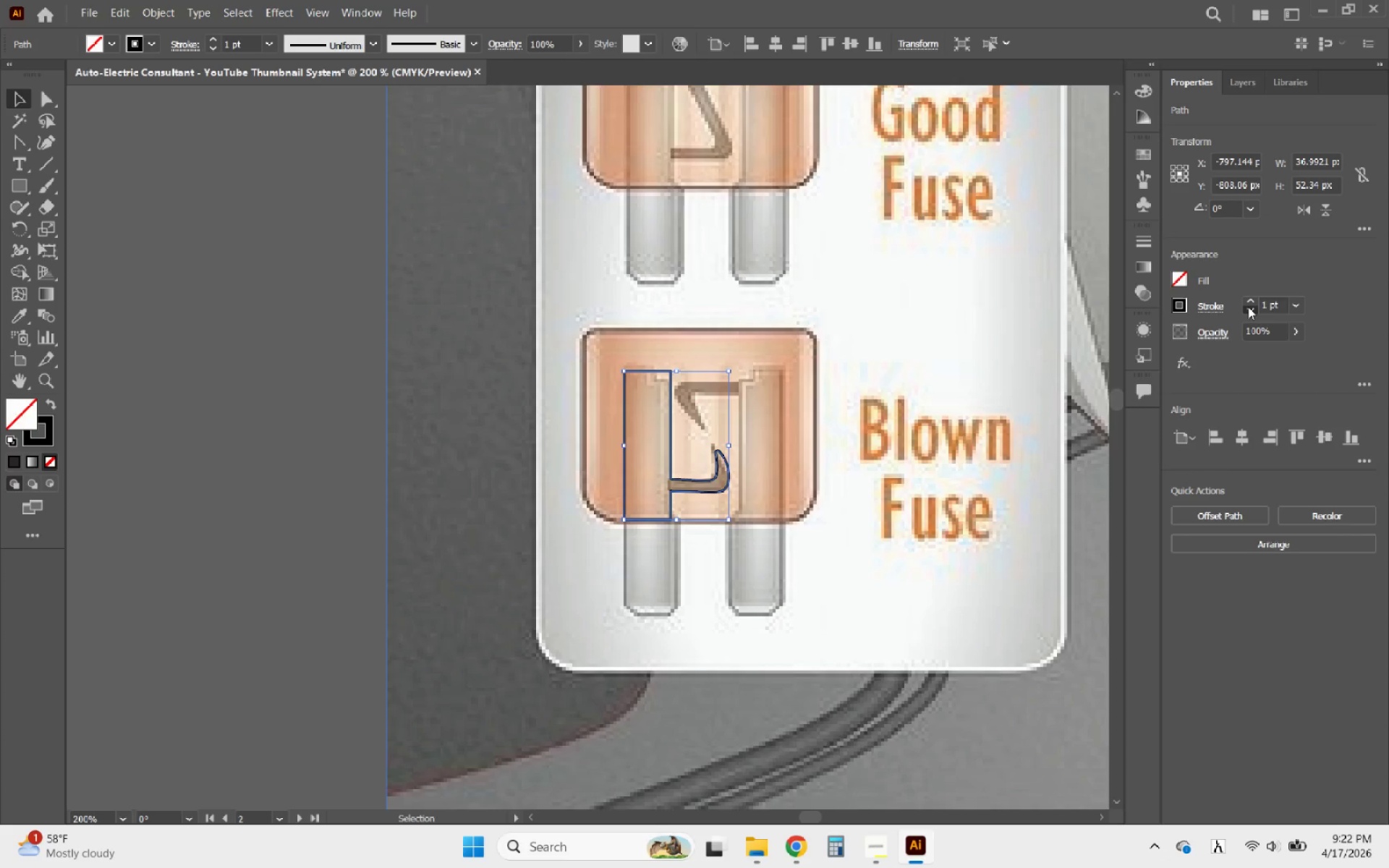 
left_click([1248, 307])
 